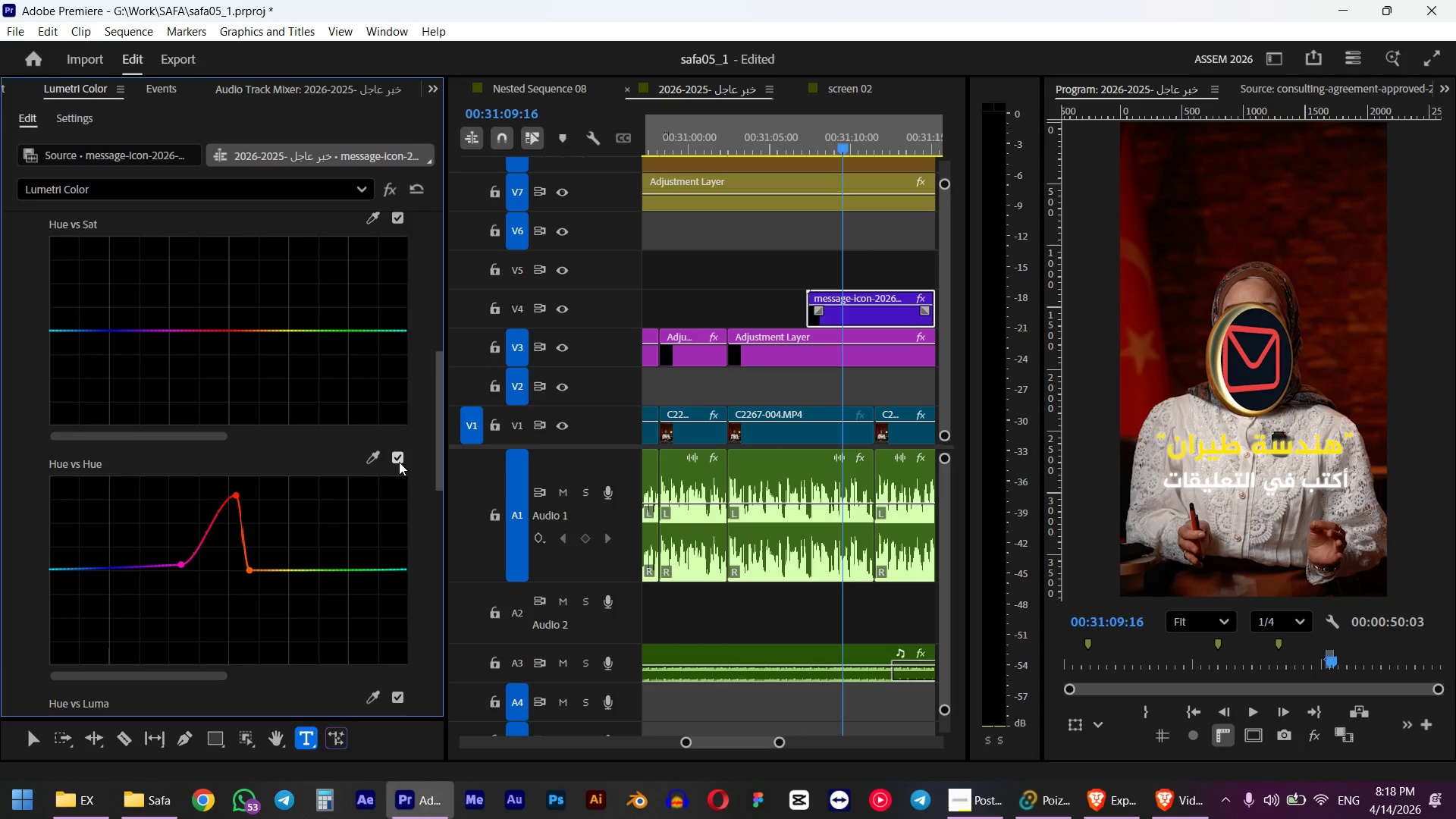 
left_click_drag(start_coordinate=[234, 495], to_coordinate=[229, 490])
 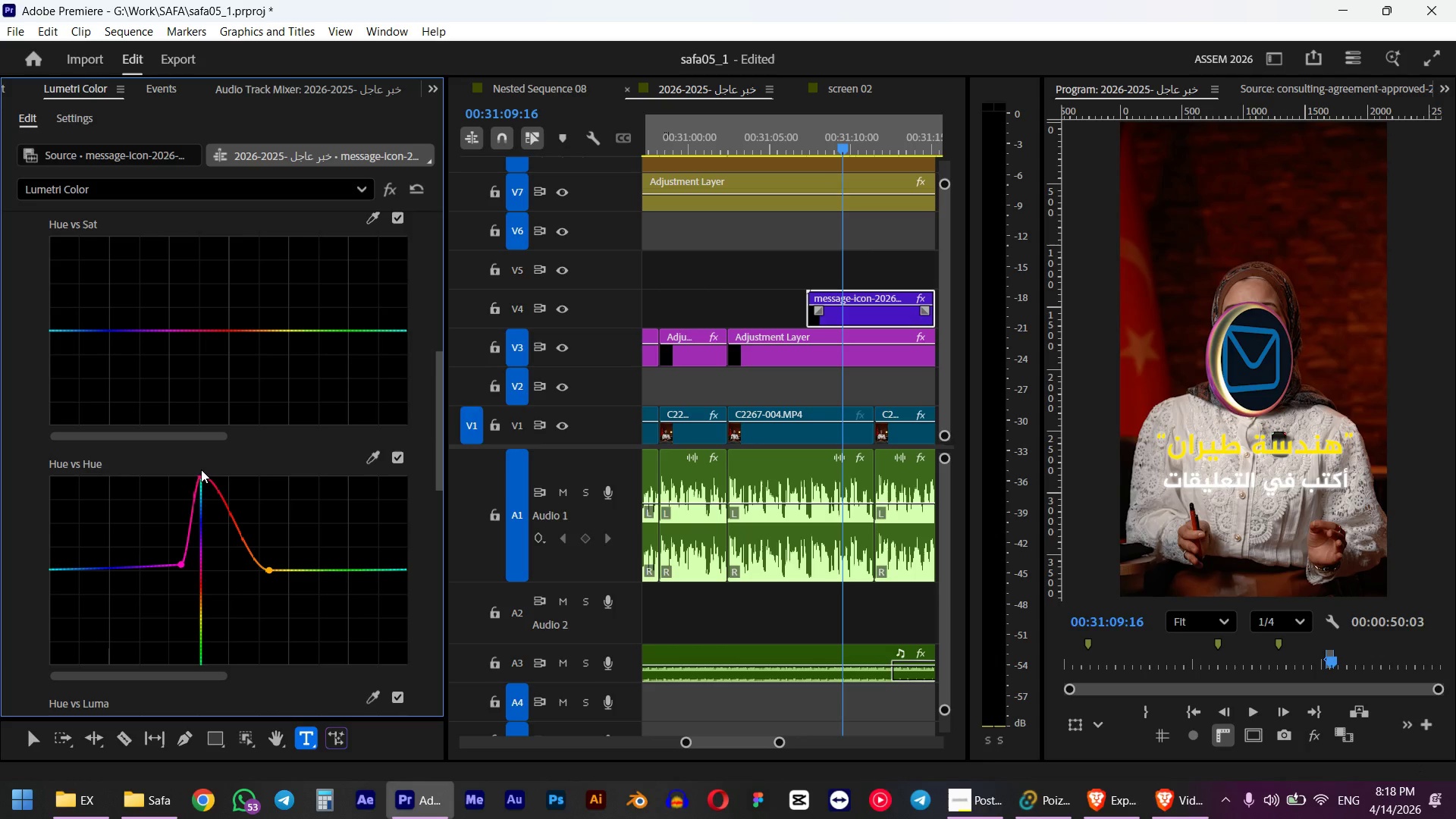 
left_click([393, 457])
 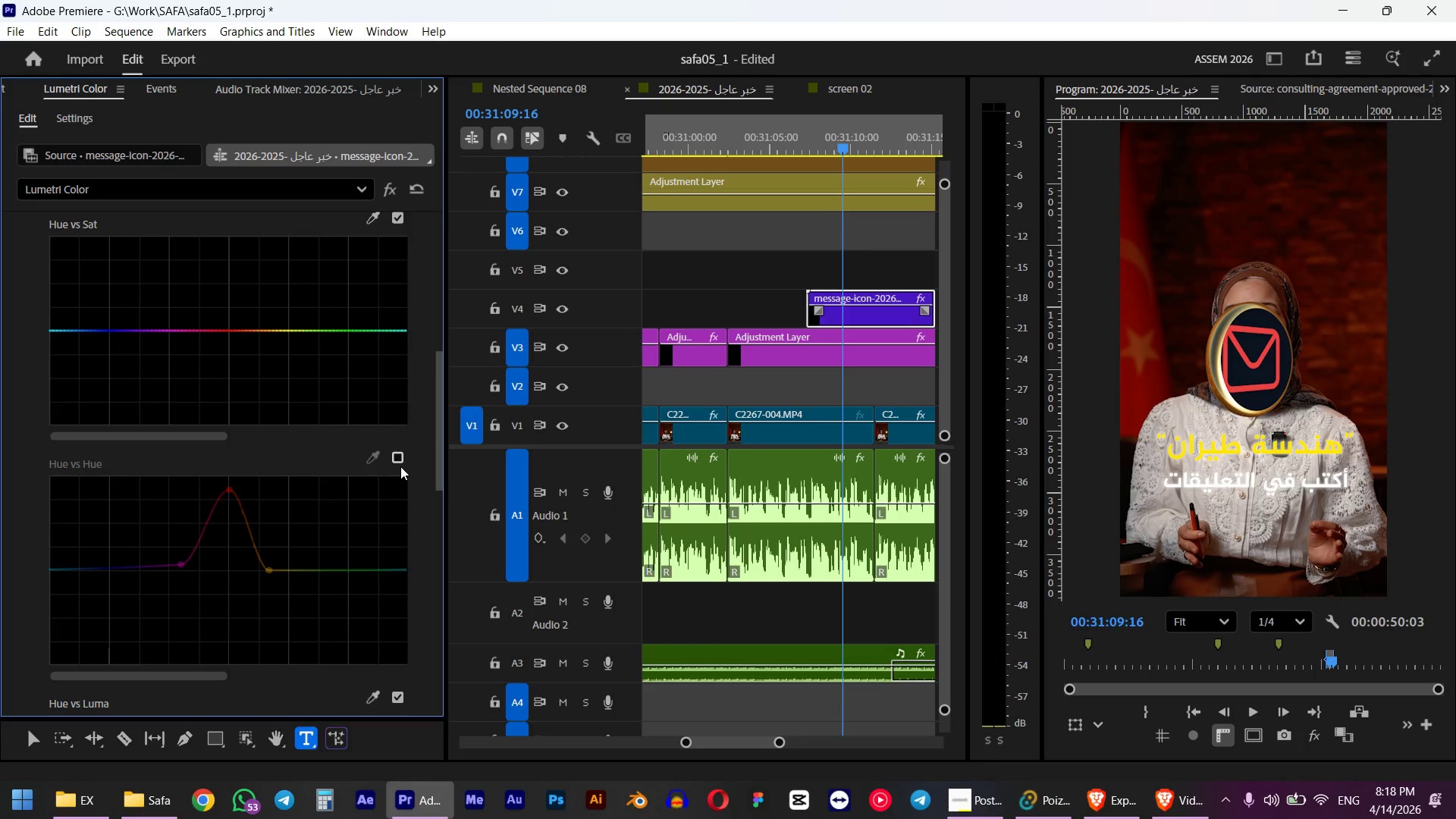 
wait(6.09)
 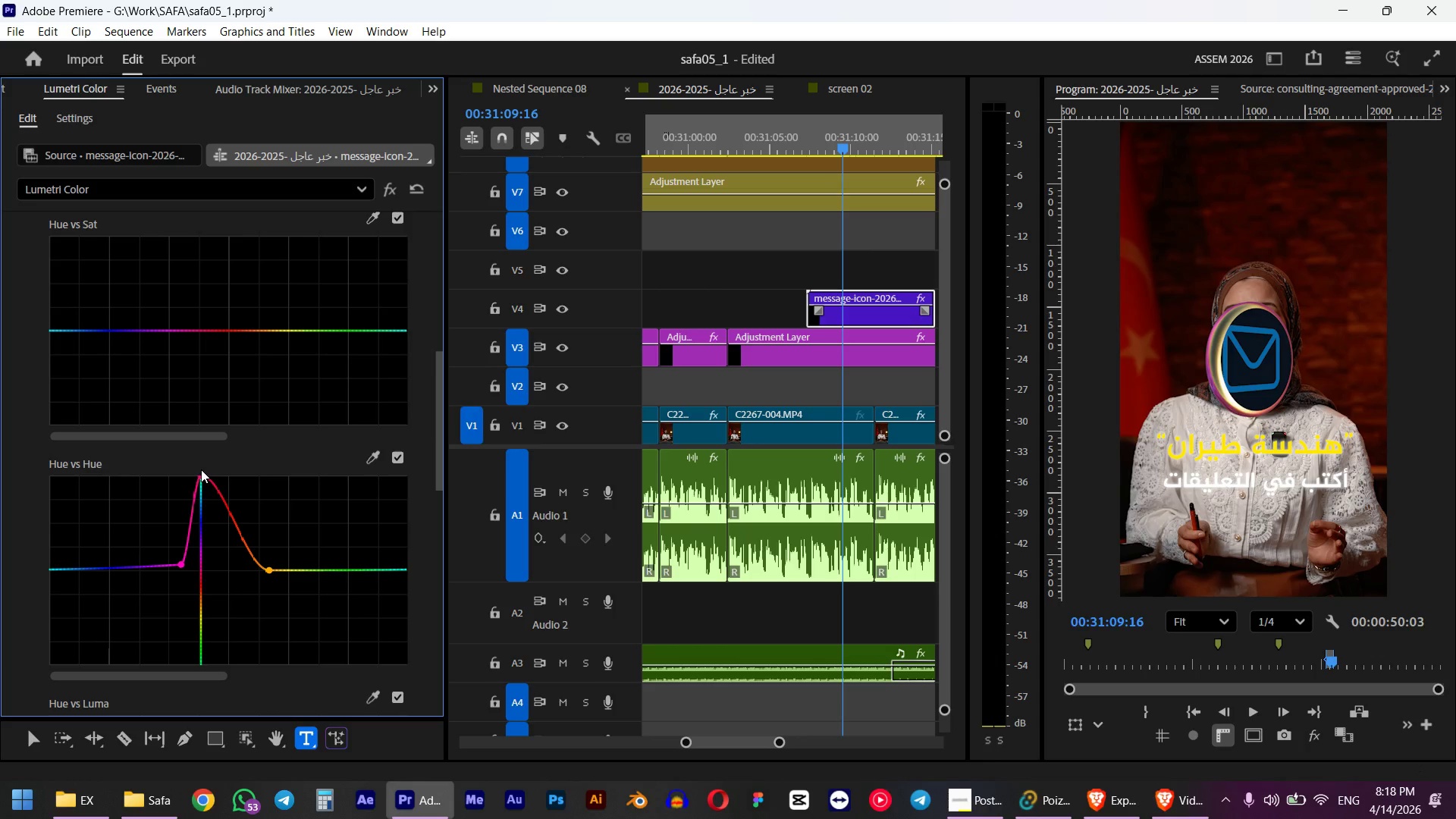 
key(Shift+5)
 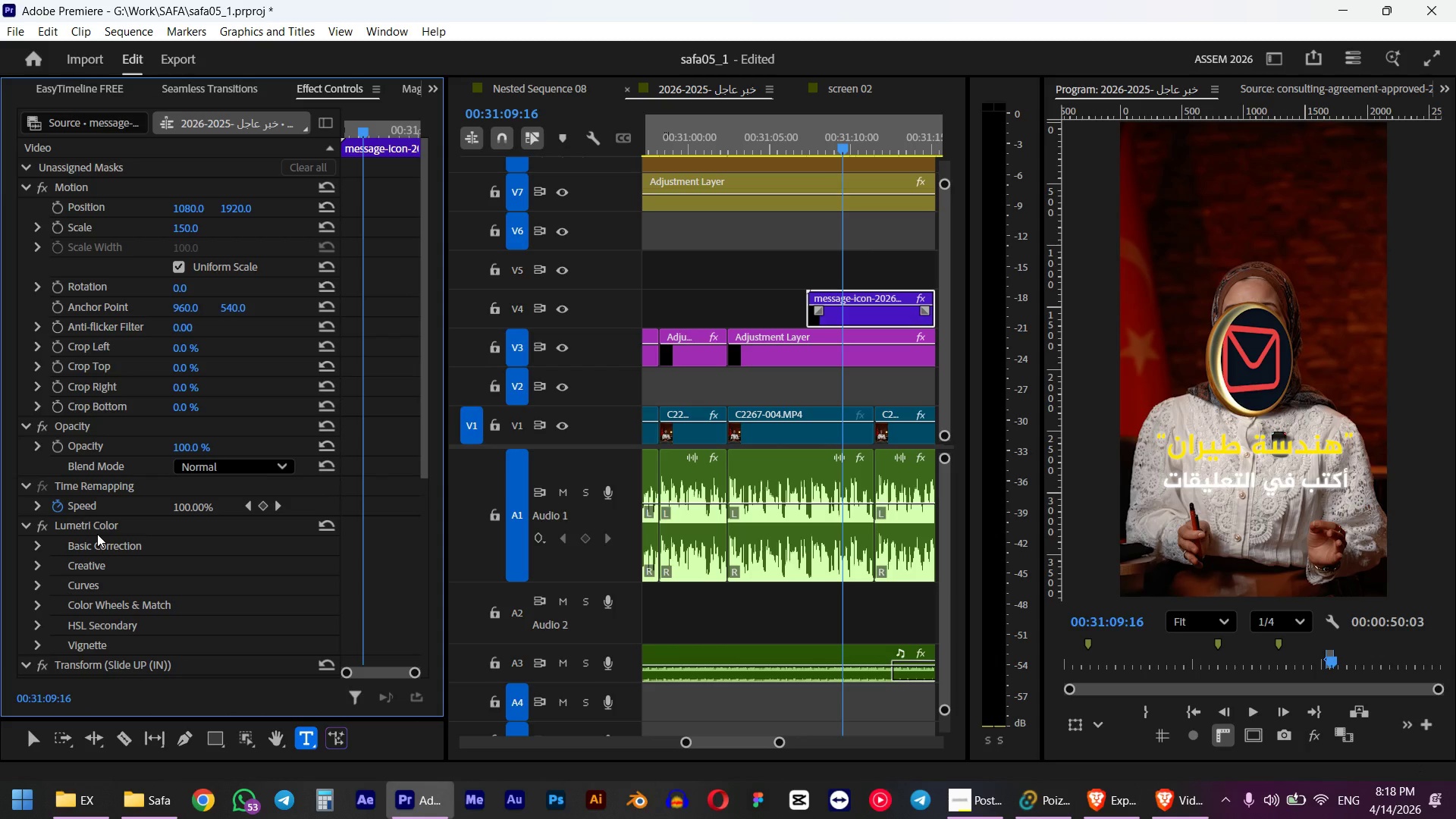 
left_click([87, 521])
 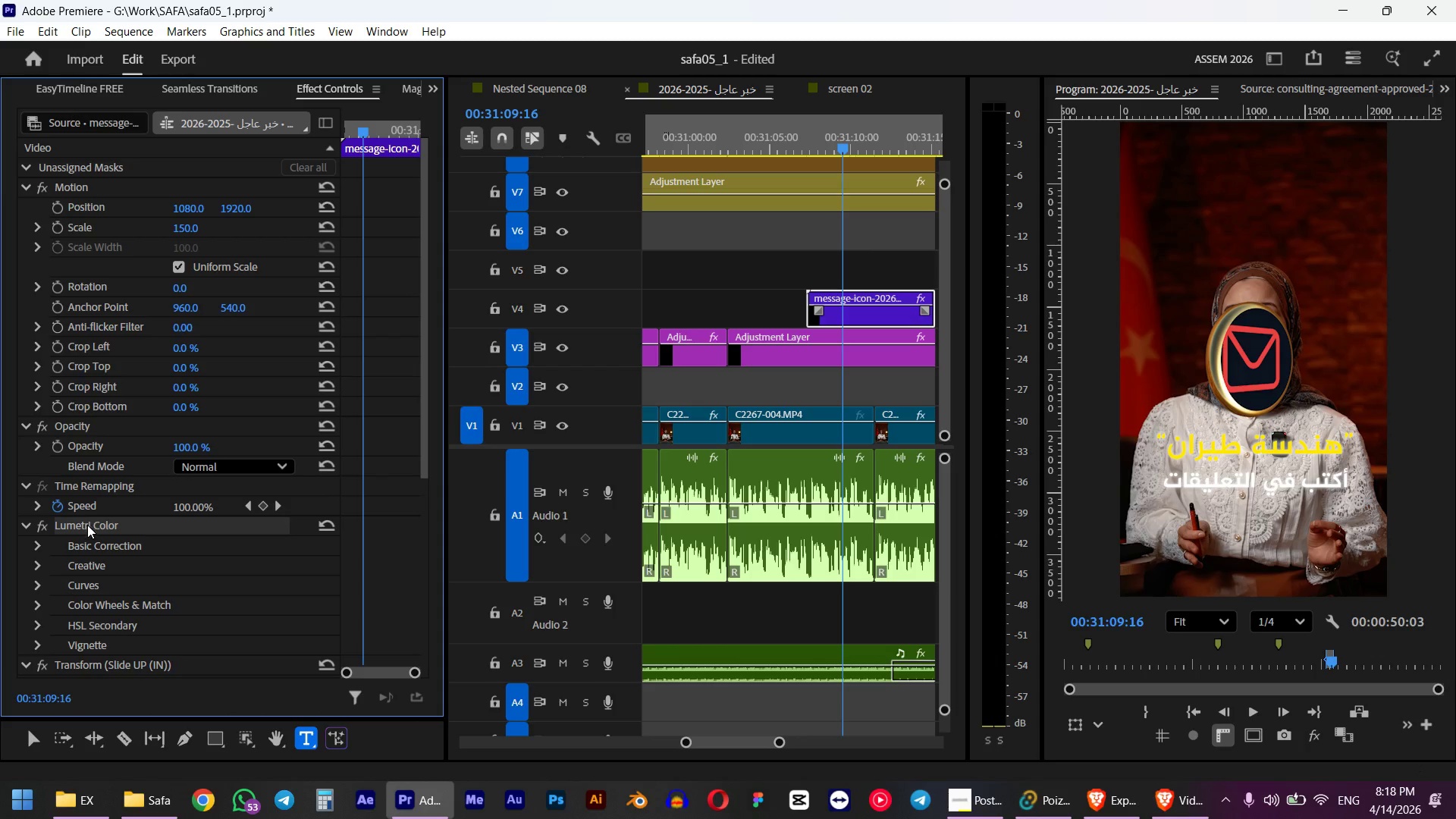 
key(Delete)
 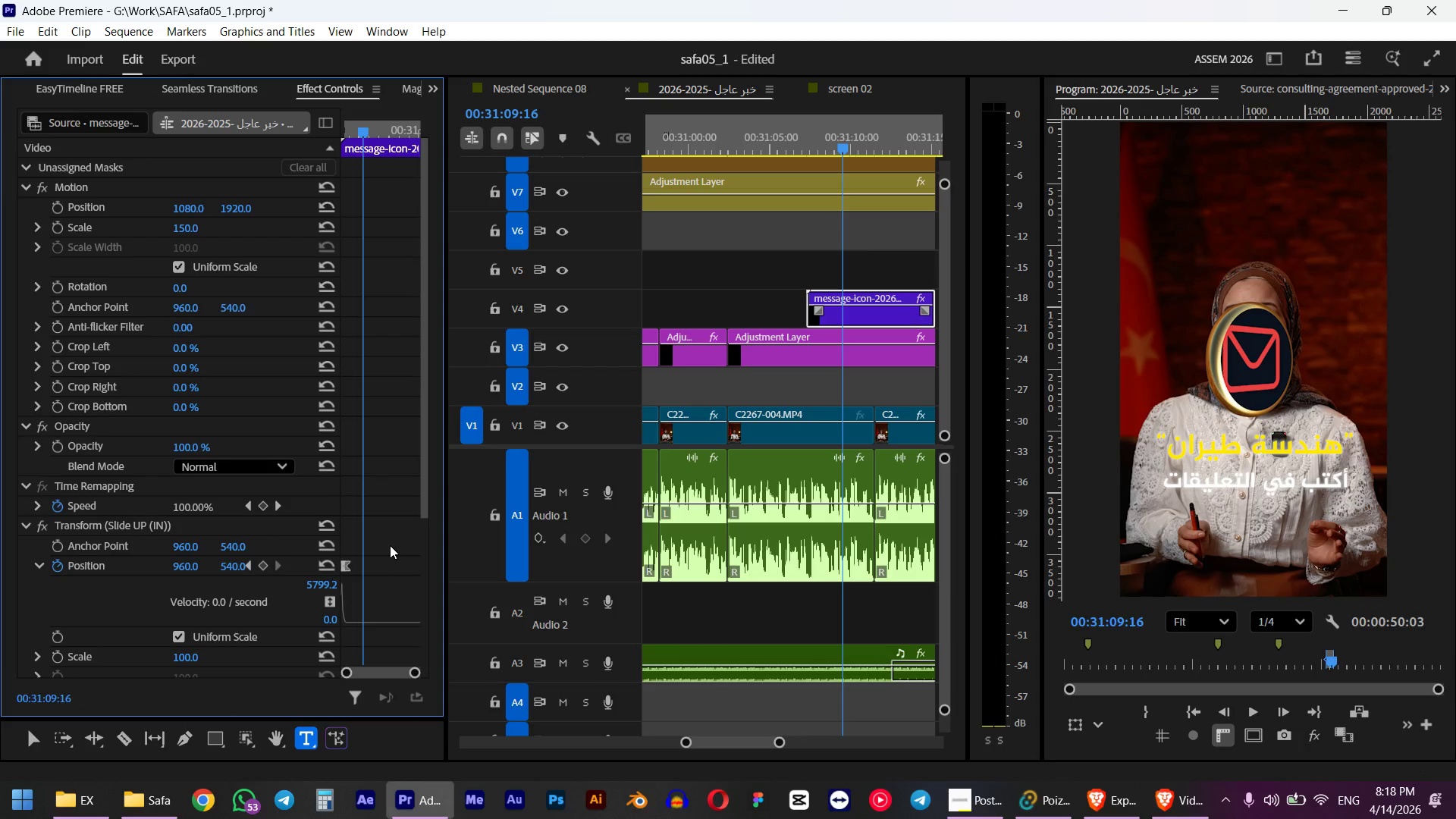 
scroll: coordinate [814, 349], scroll_direction: down, amount: 1.0
 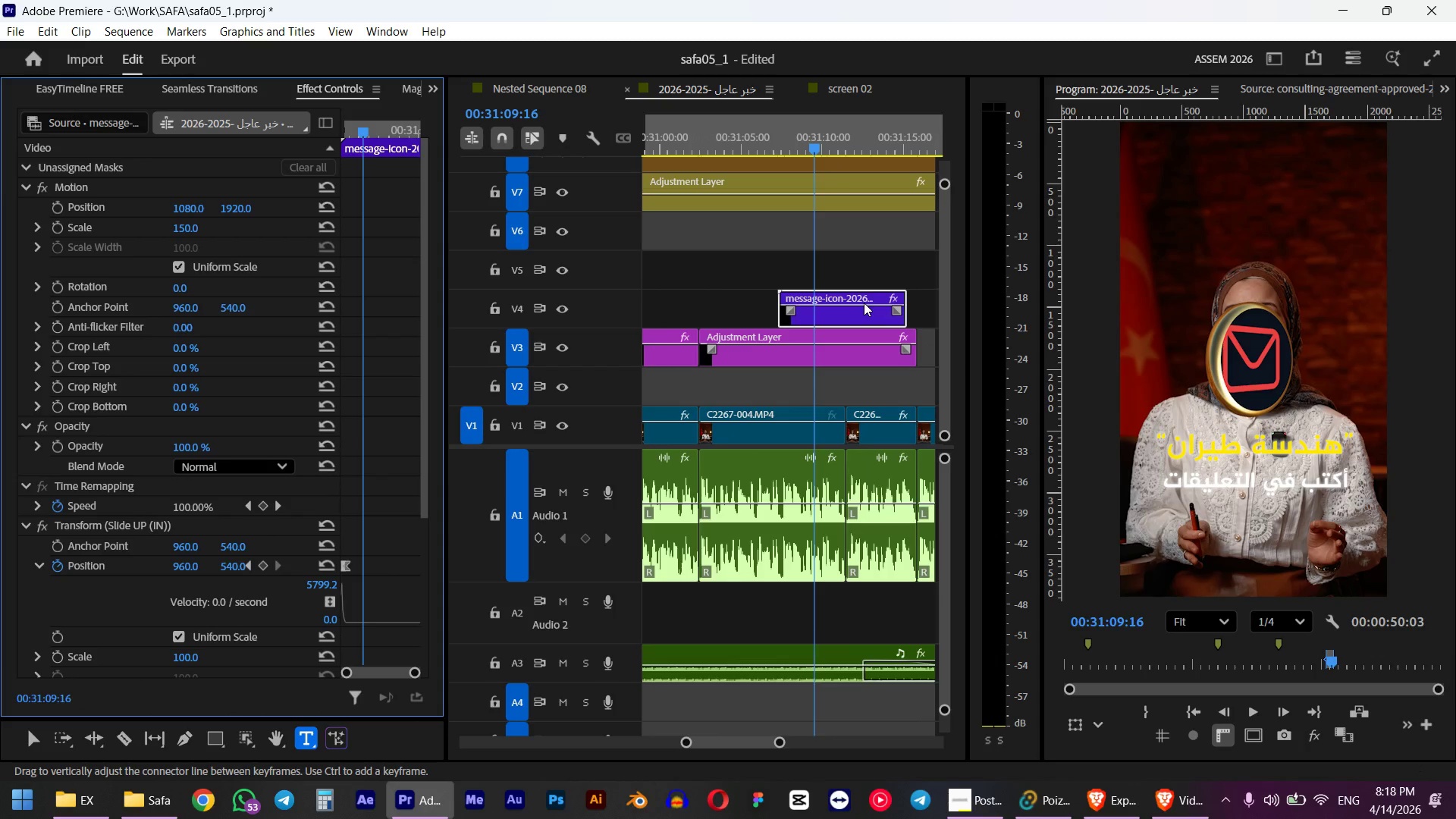 
key(Space)
 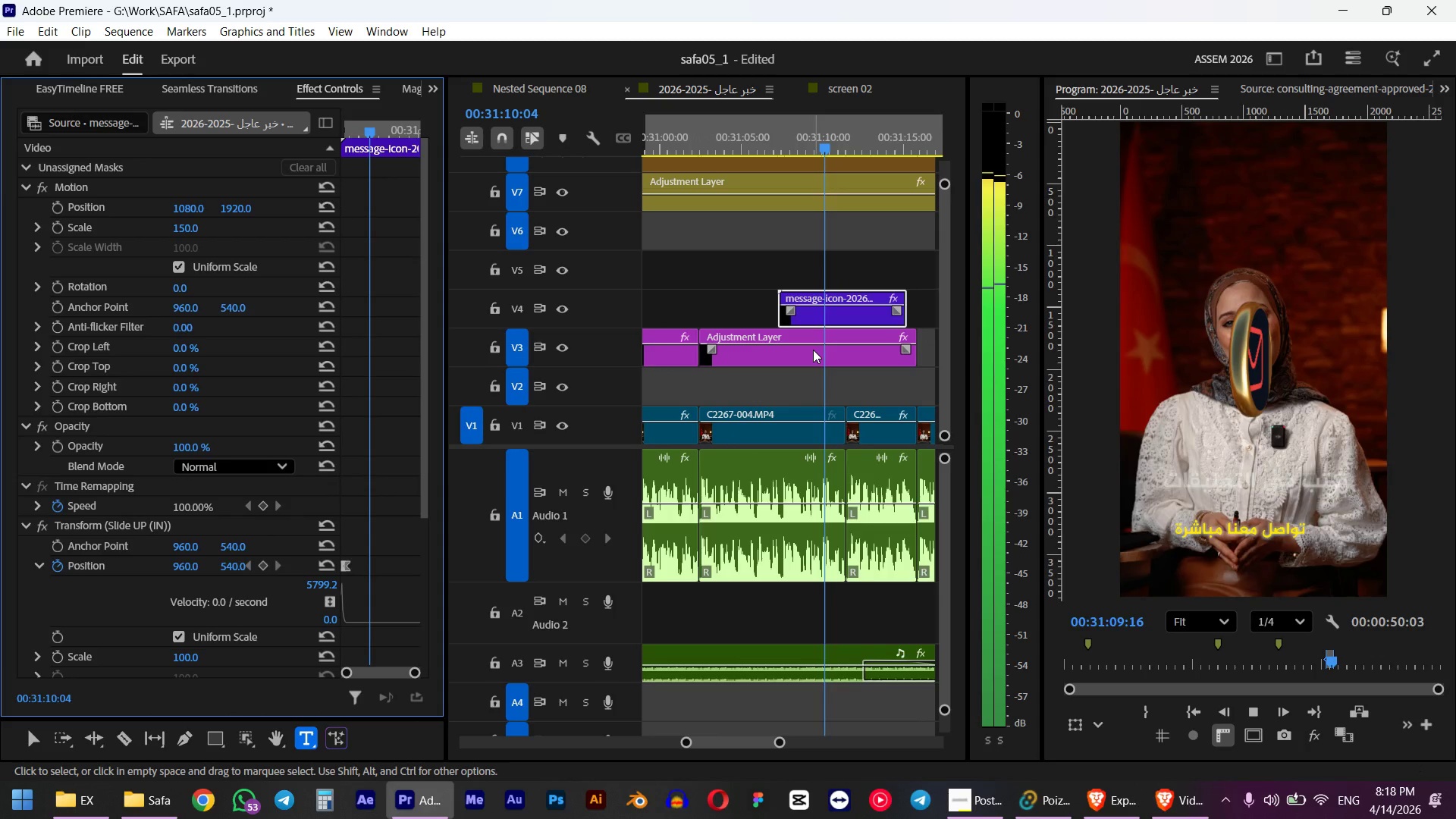 
key(Space)
 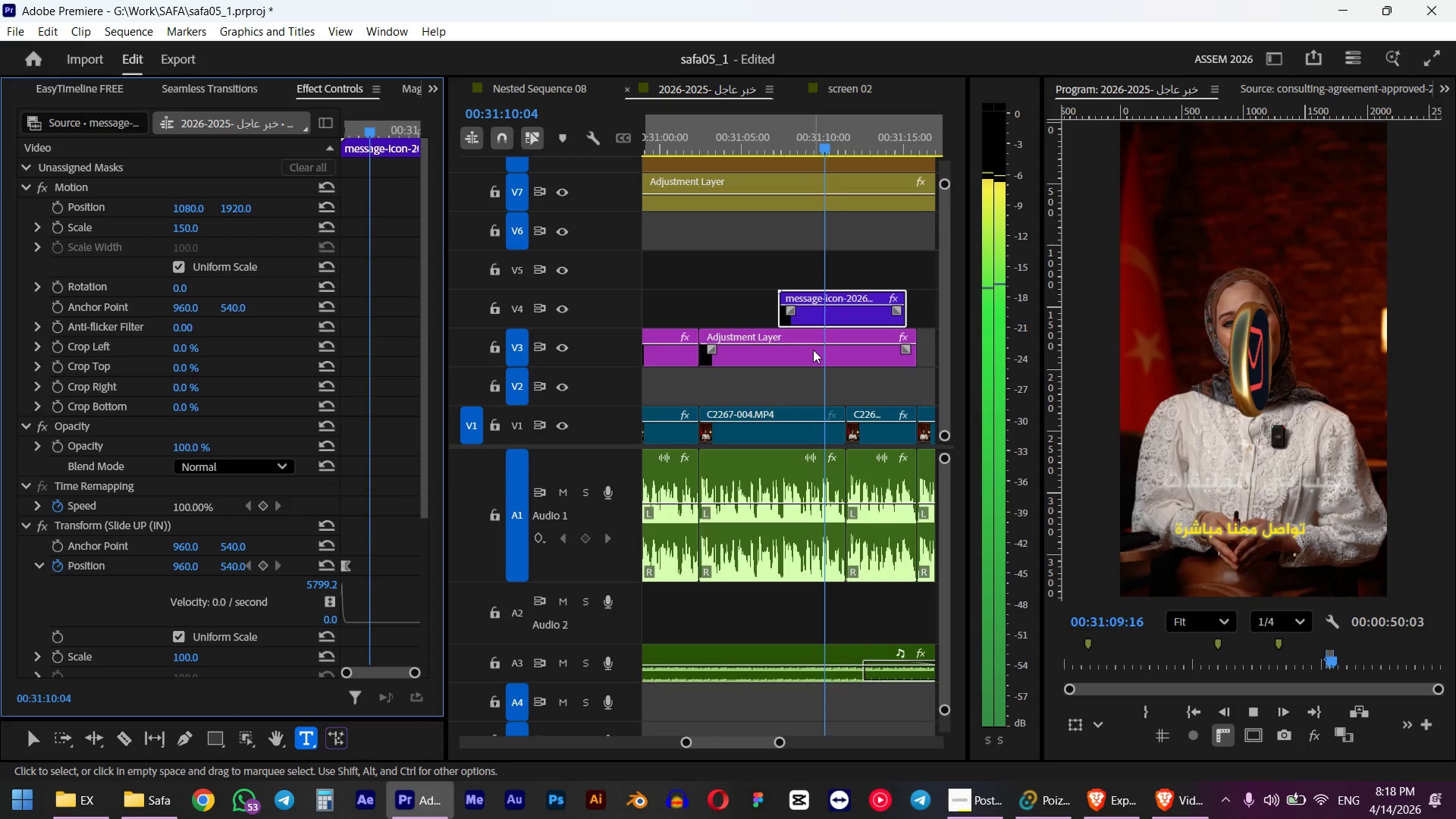 
scroll: coordinate [831, 368], scroll_direction: down, amount: 1.0
 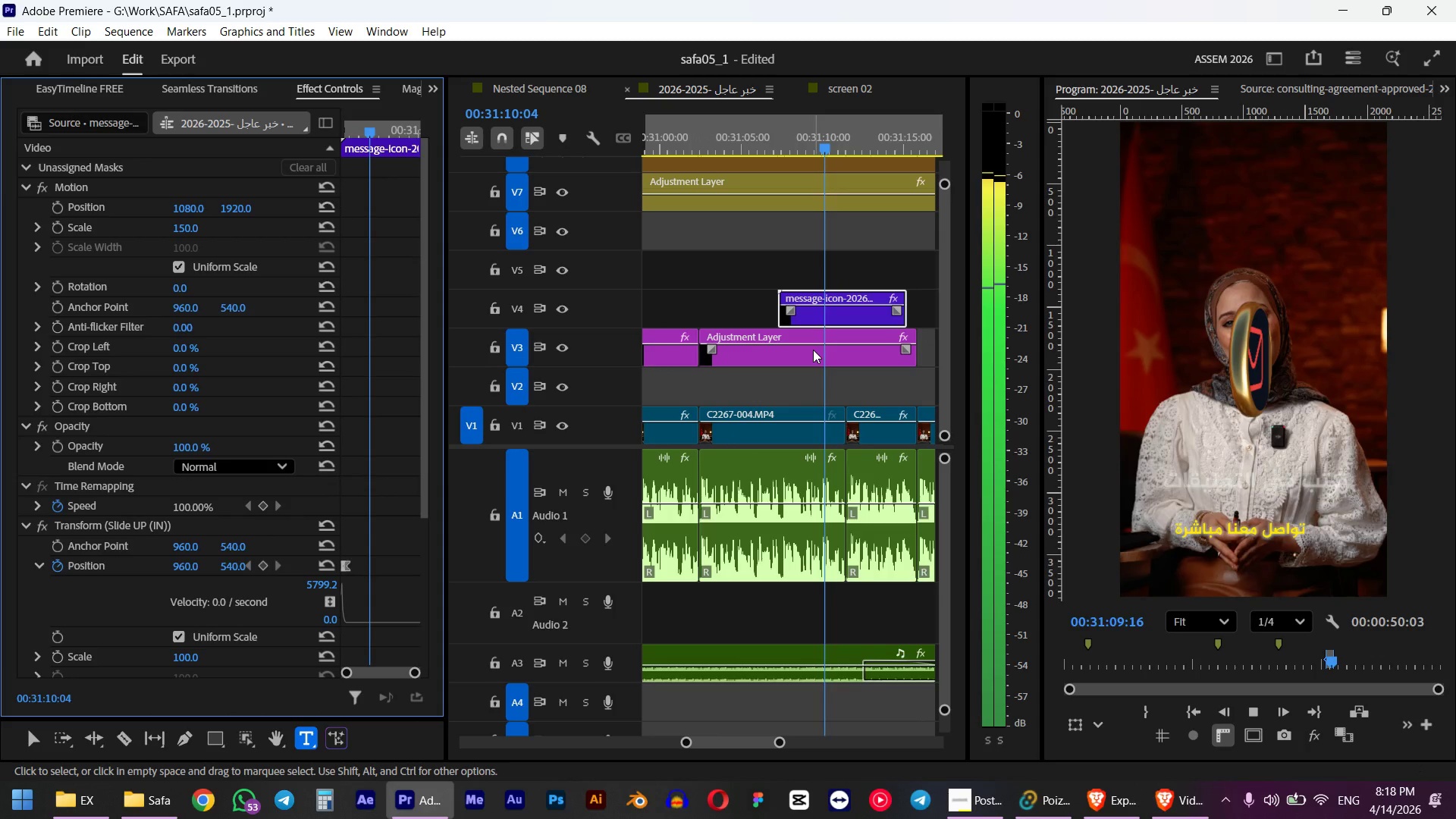 
left_click([818, 318])
 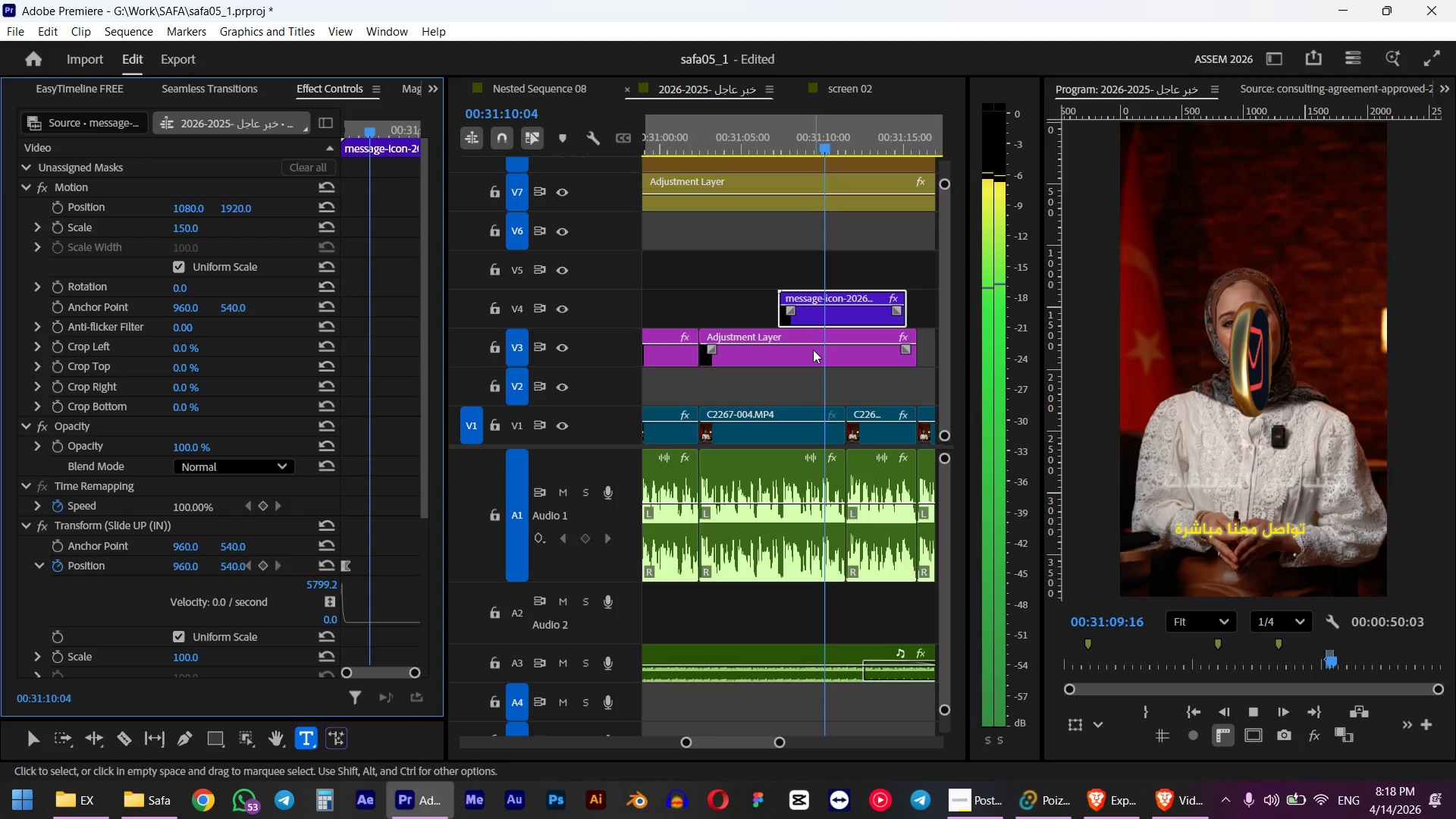 
scroll: coordinate [251, 284], scroll_direction: up, amount: 5.0
 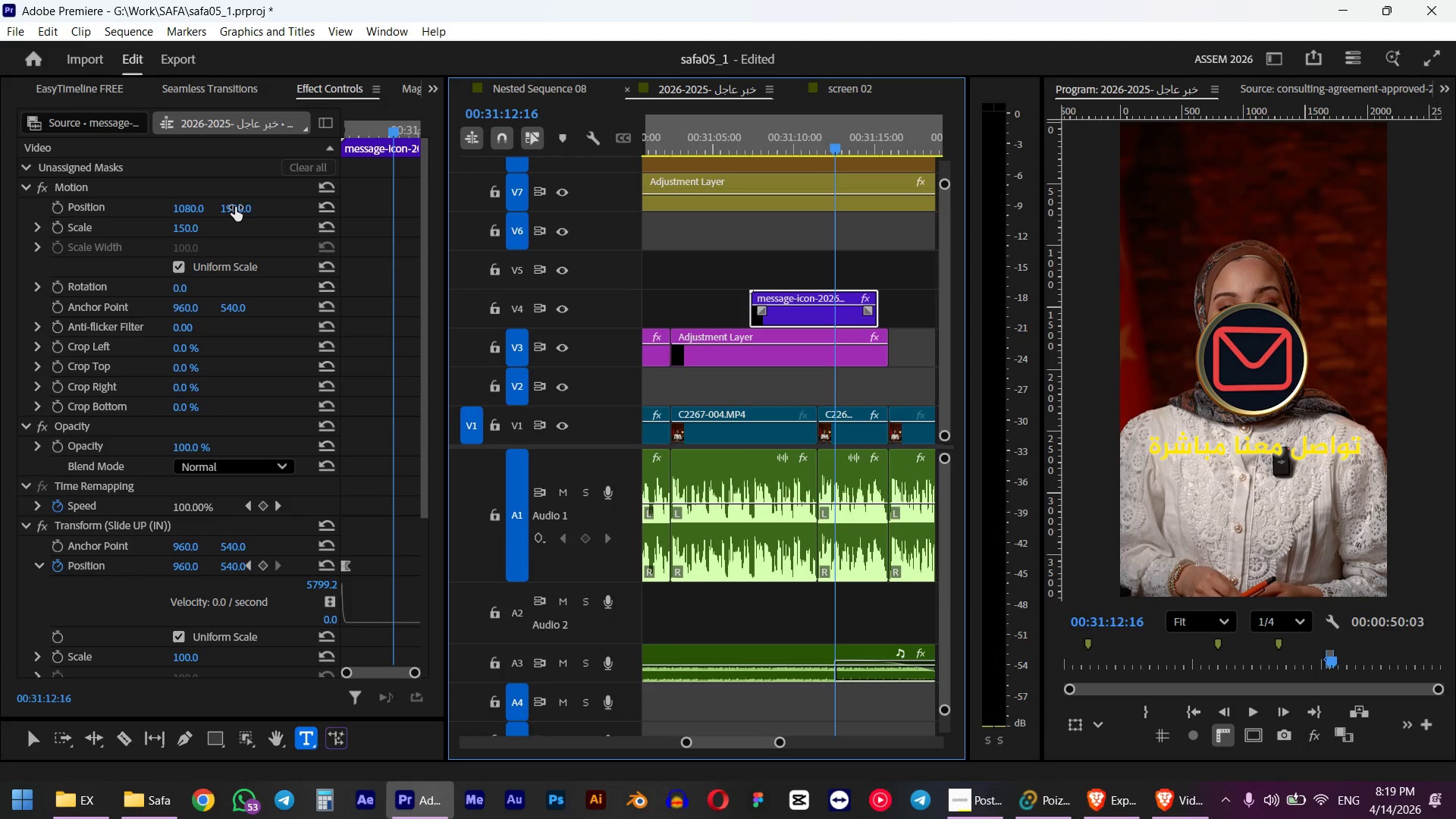 
left_click_drag(start_coordinate=[236, 207], to_coordinate=[1197, 105])
 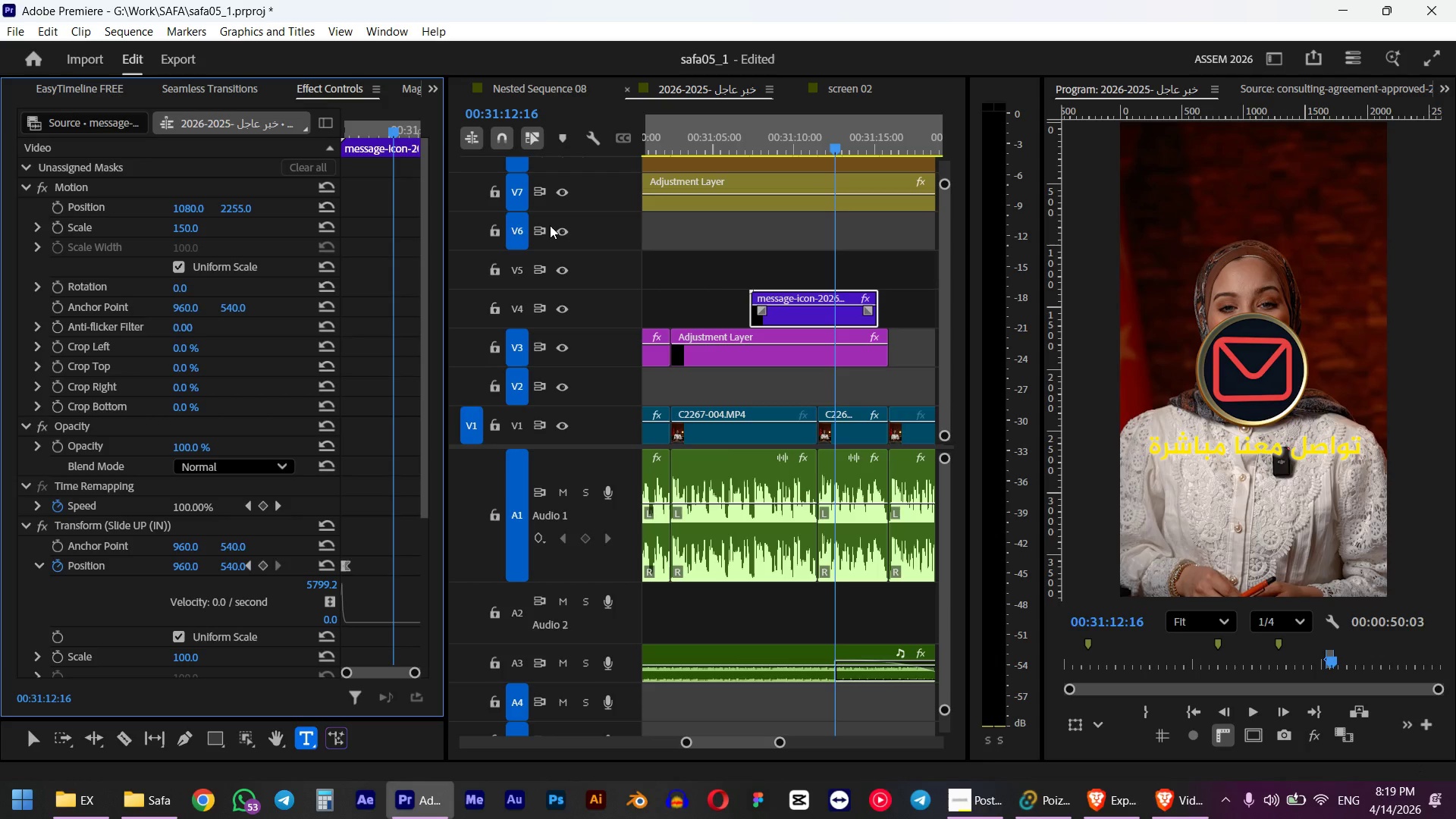 
left_click_drag(start_coordinate=[239, 206], to_coordinate=[152, 229])
 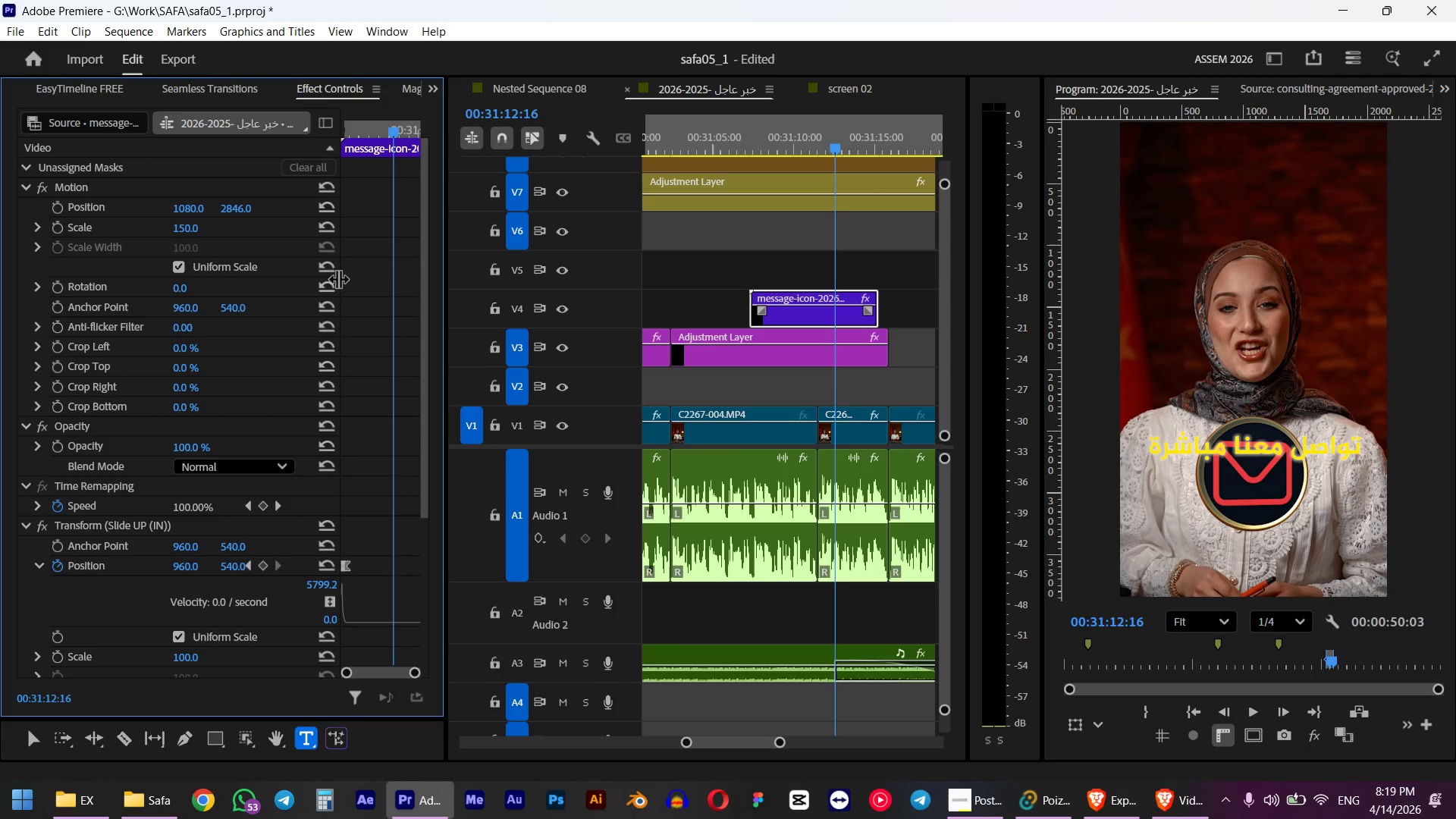 
left_click_drag(start_coordinate=[242, 211], to_coordinate=[36, 249])
 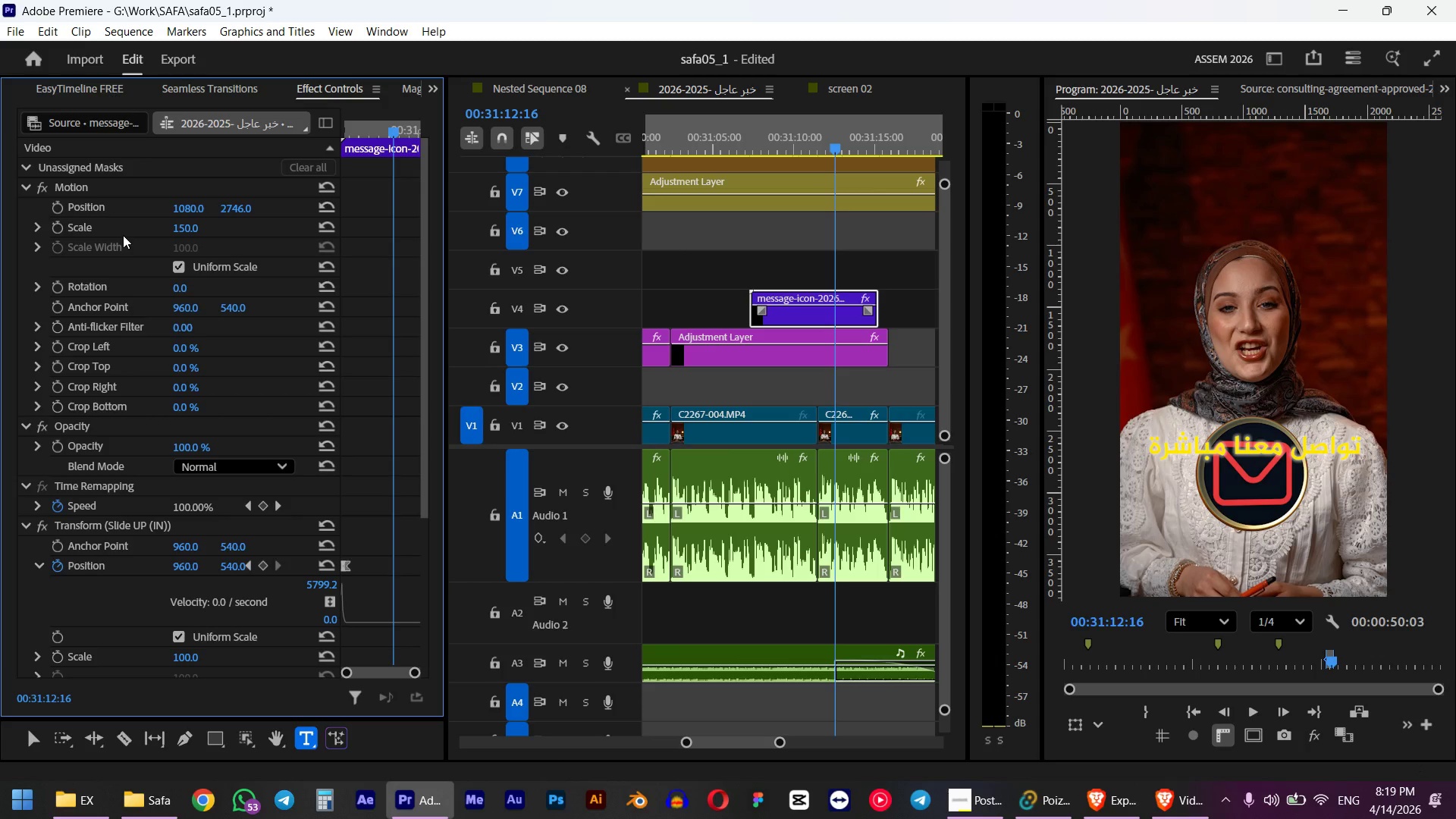 
left_click([736, 133])
 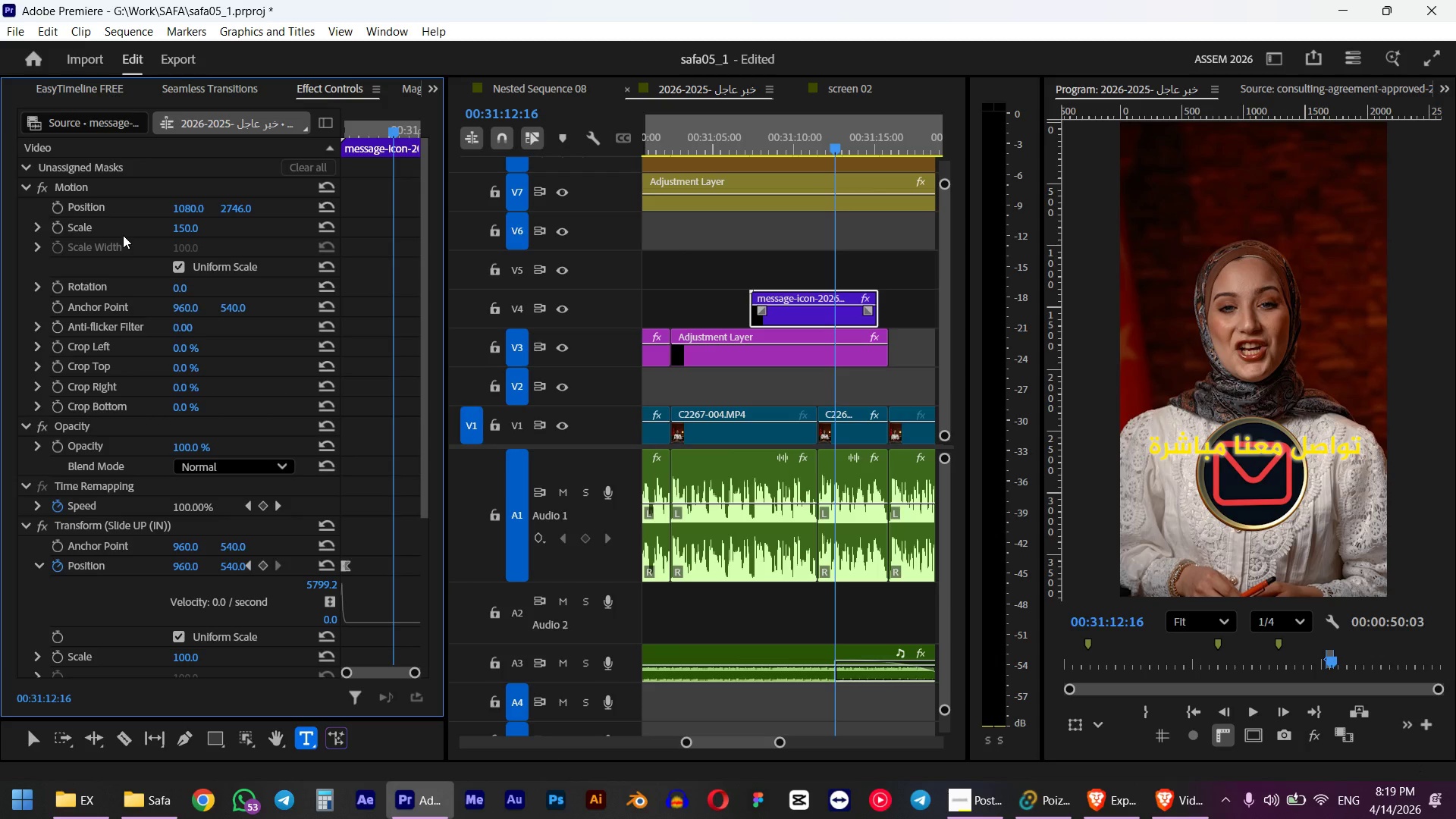 
key(Space)
 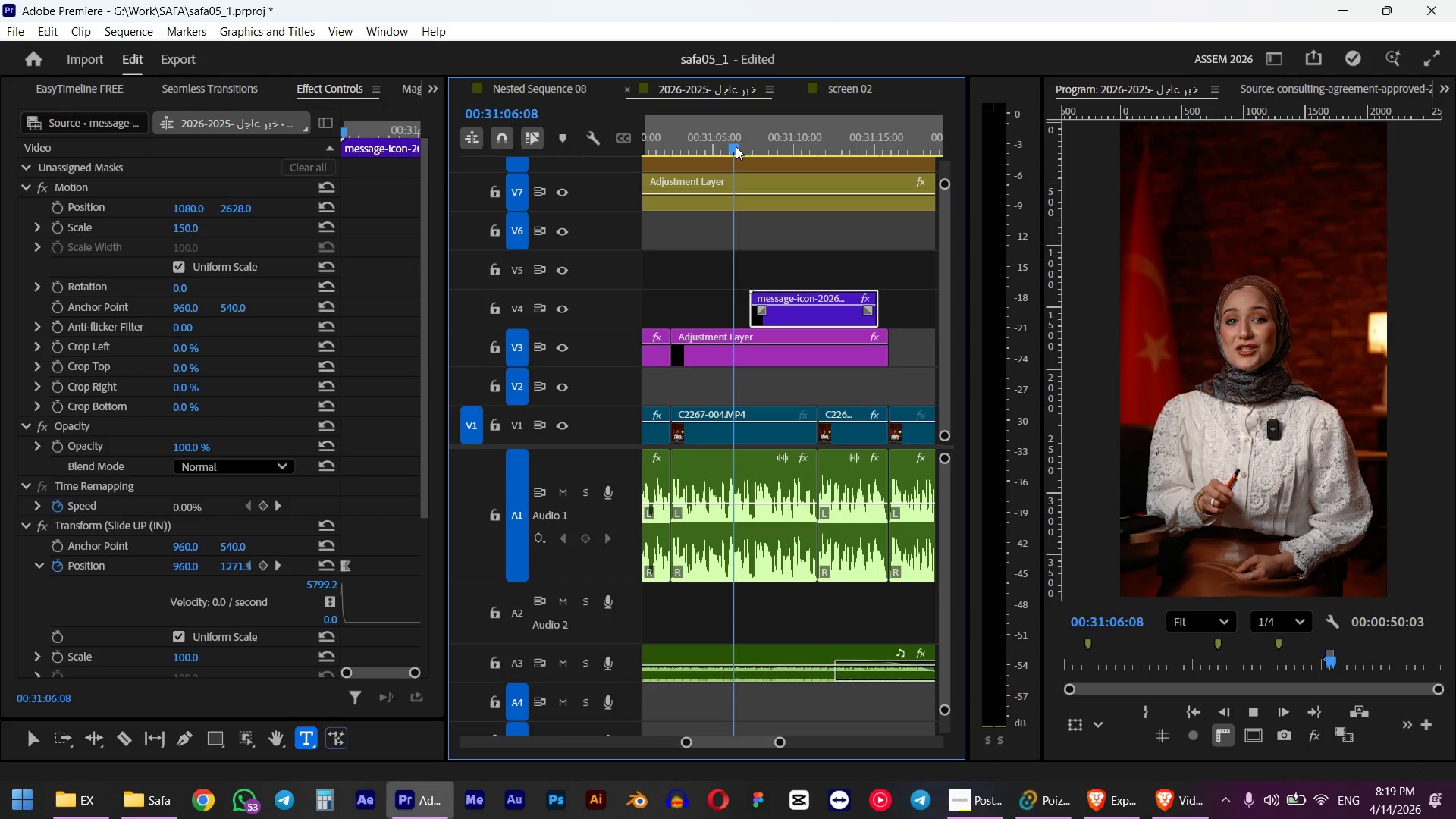 
key(Space)
 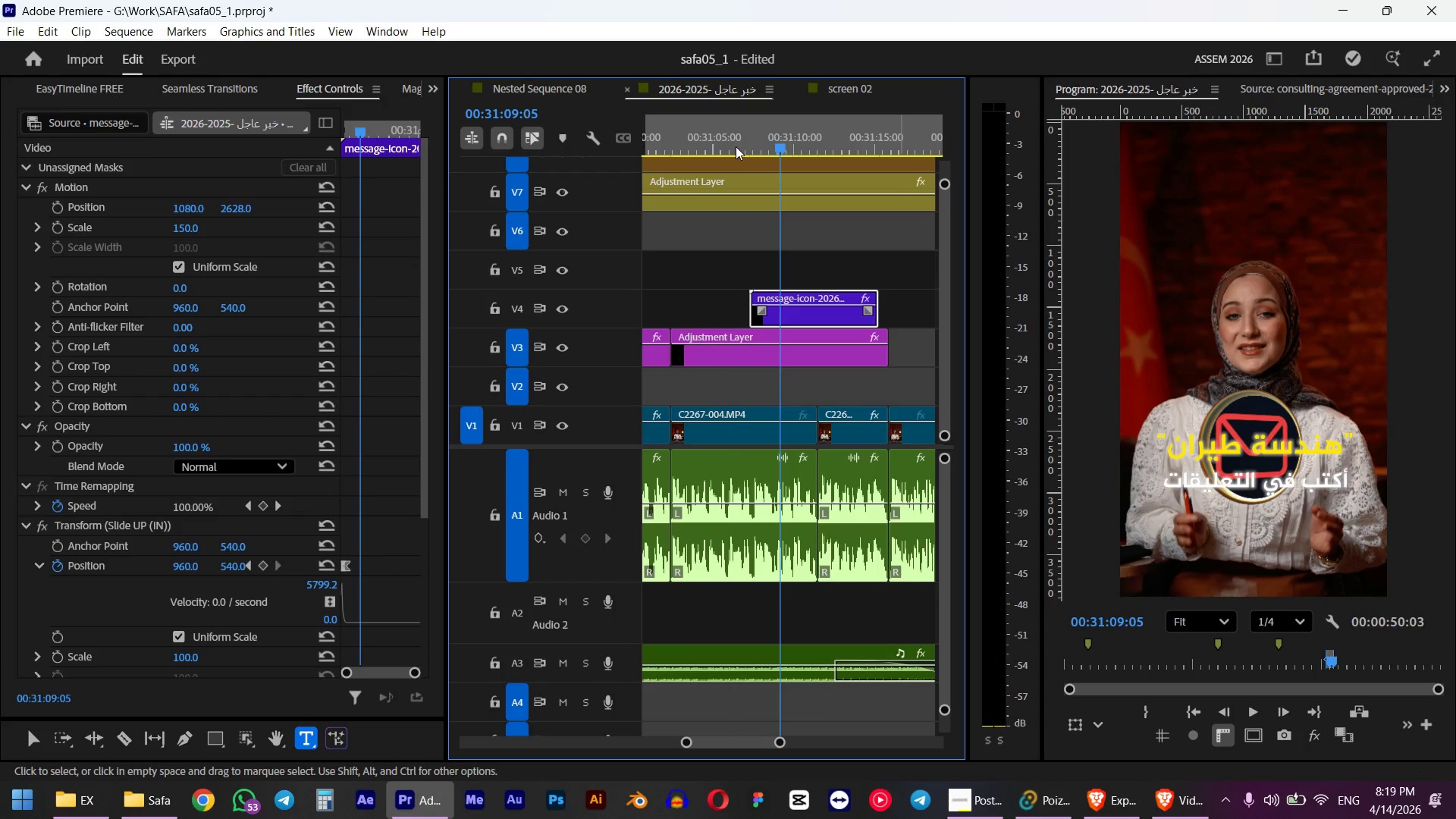 
hold_key(key=ControlLeft, duration=3.52)
scroll: coordinate [825, 258], scroll_direction: up, amount: 48.0
 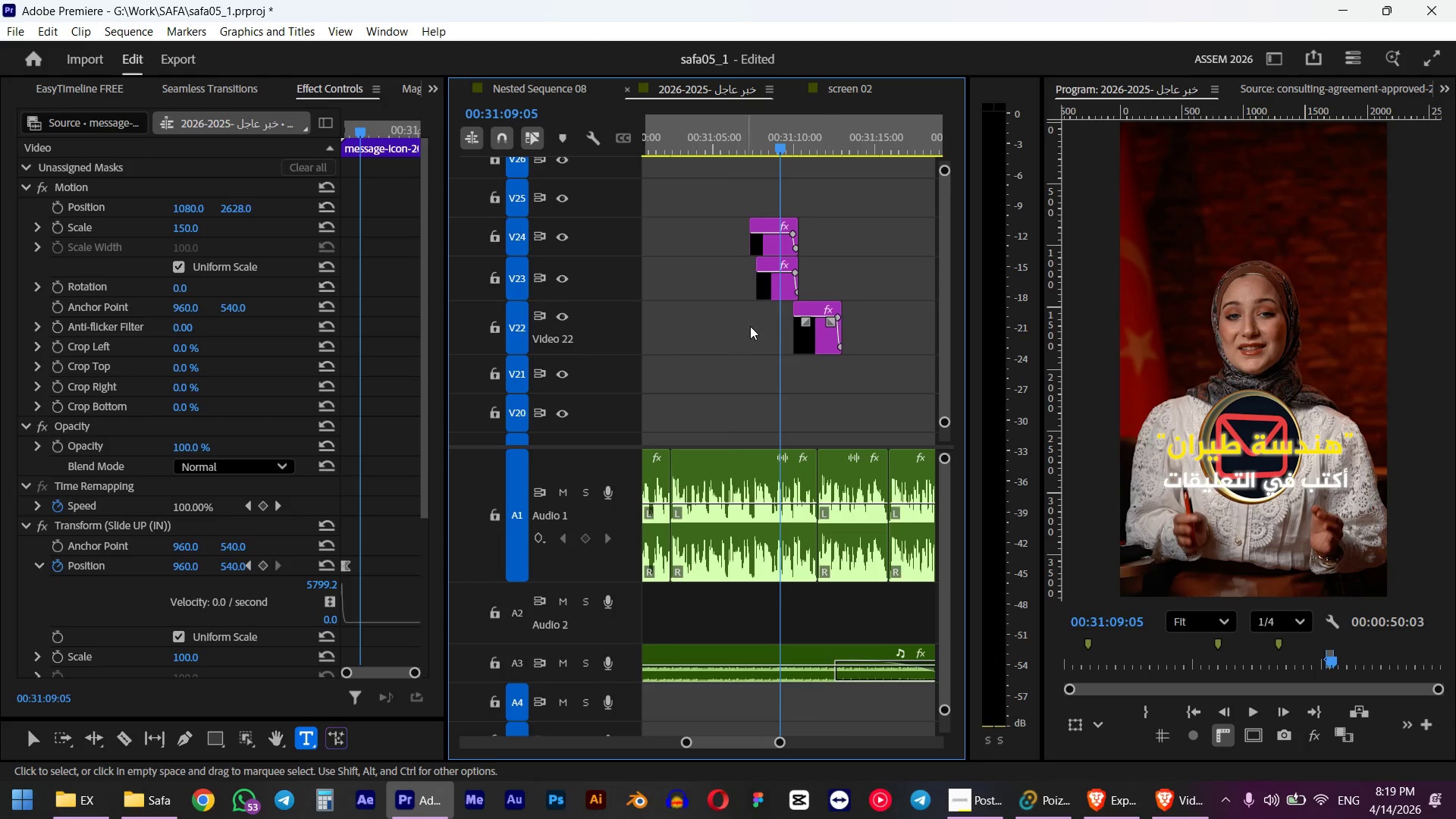 
left_click_drag(start_coordinate=[863, 220], to_coordinate=[744, 353])
 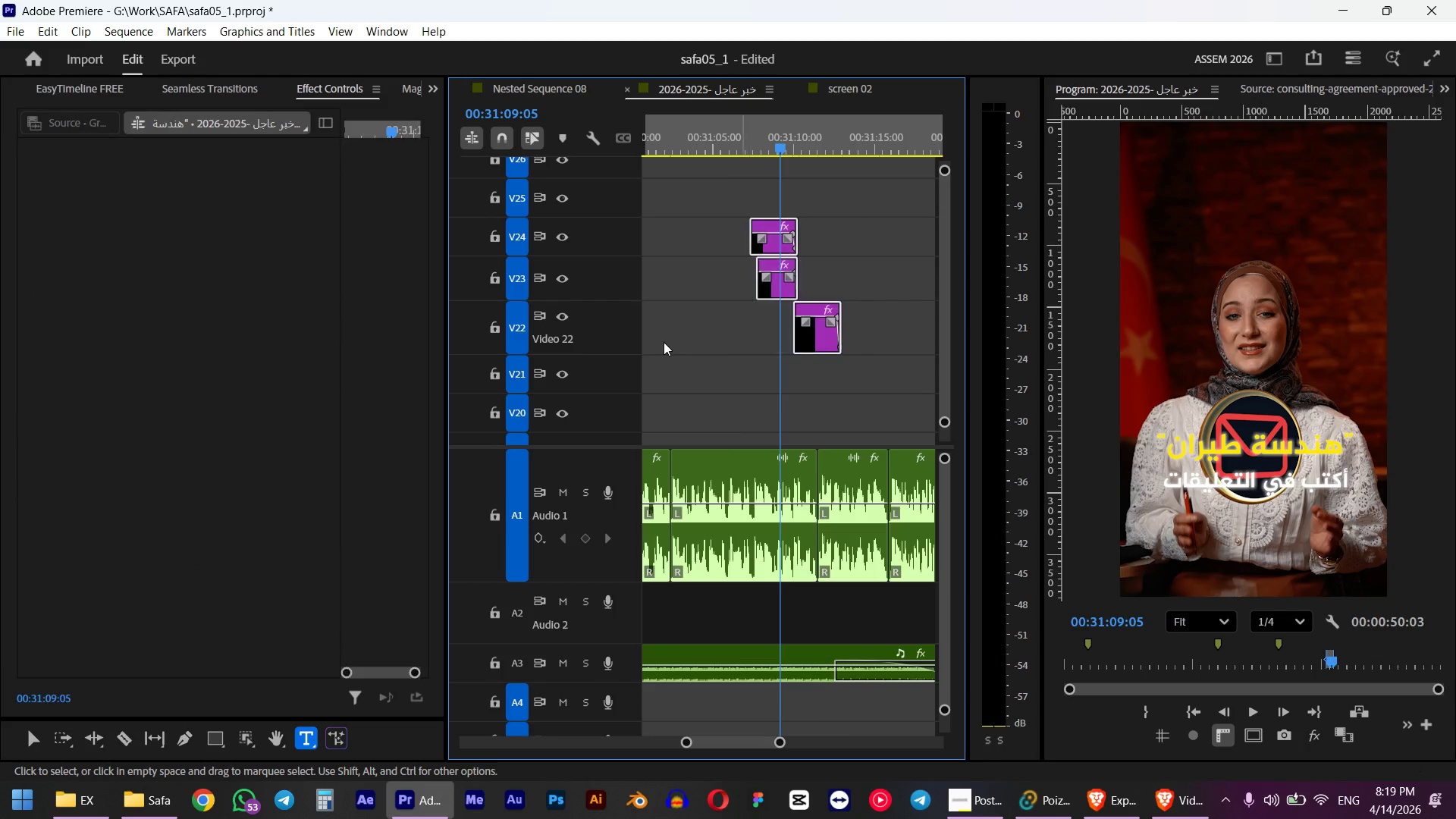 
key(Shift+0)
 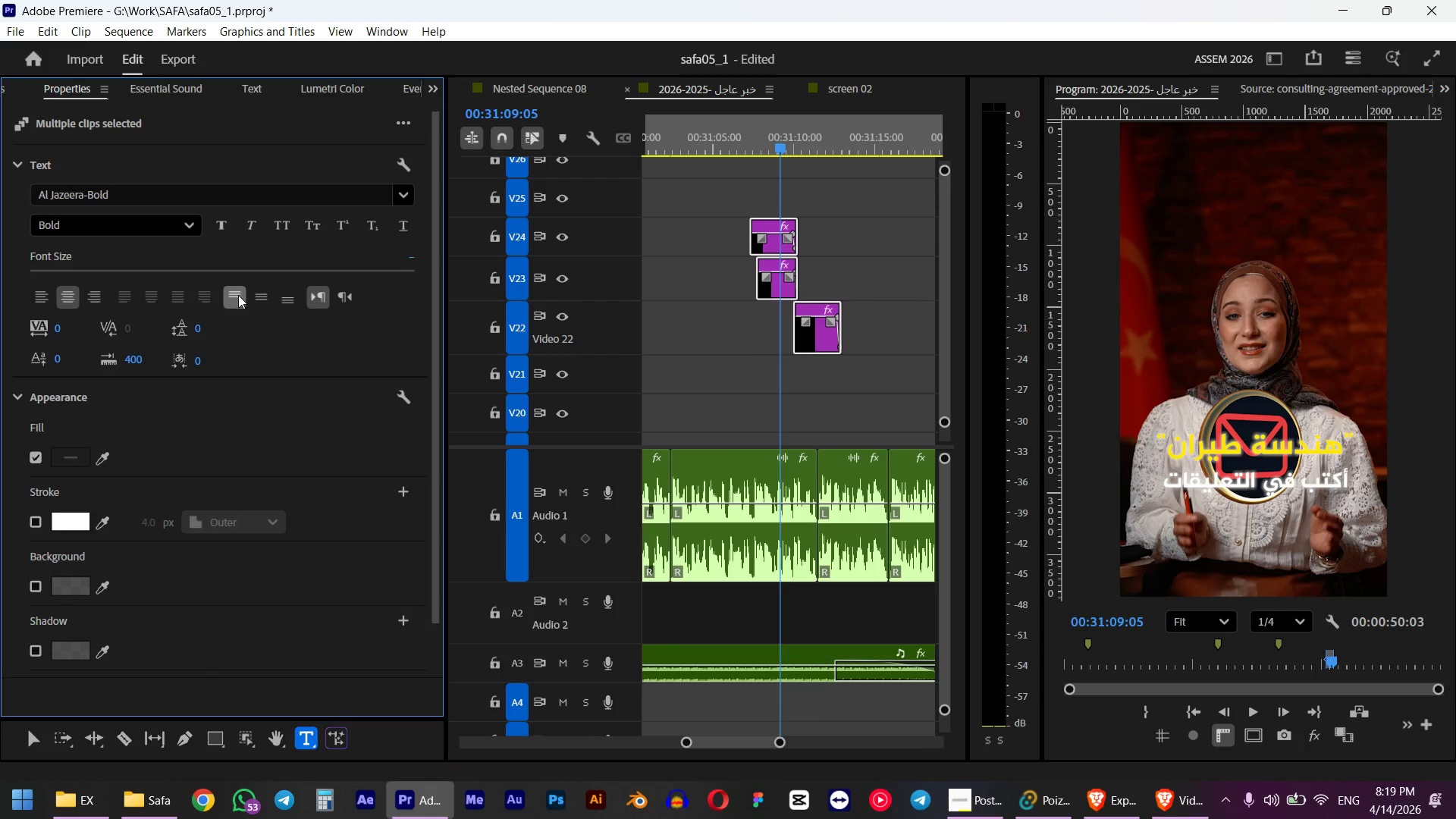 
scroll: coordinate [10, 611], scroll_direction: down, amount: 18.0
 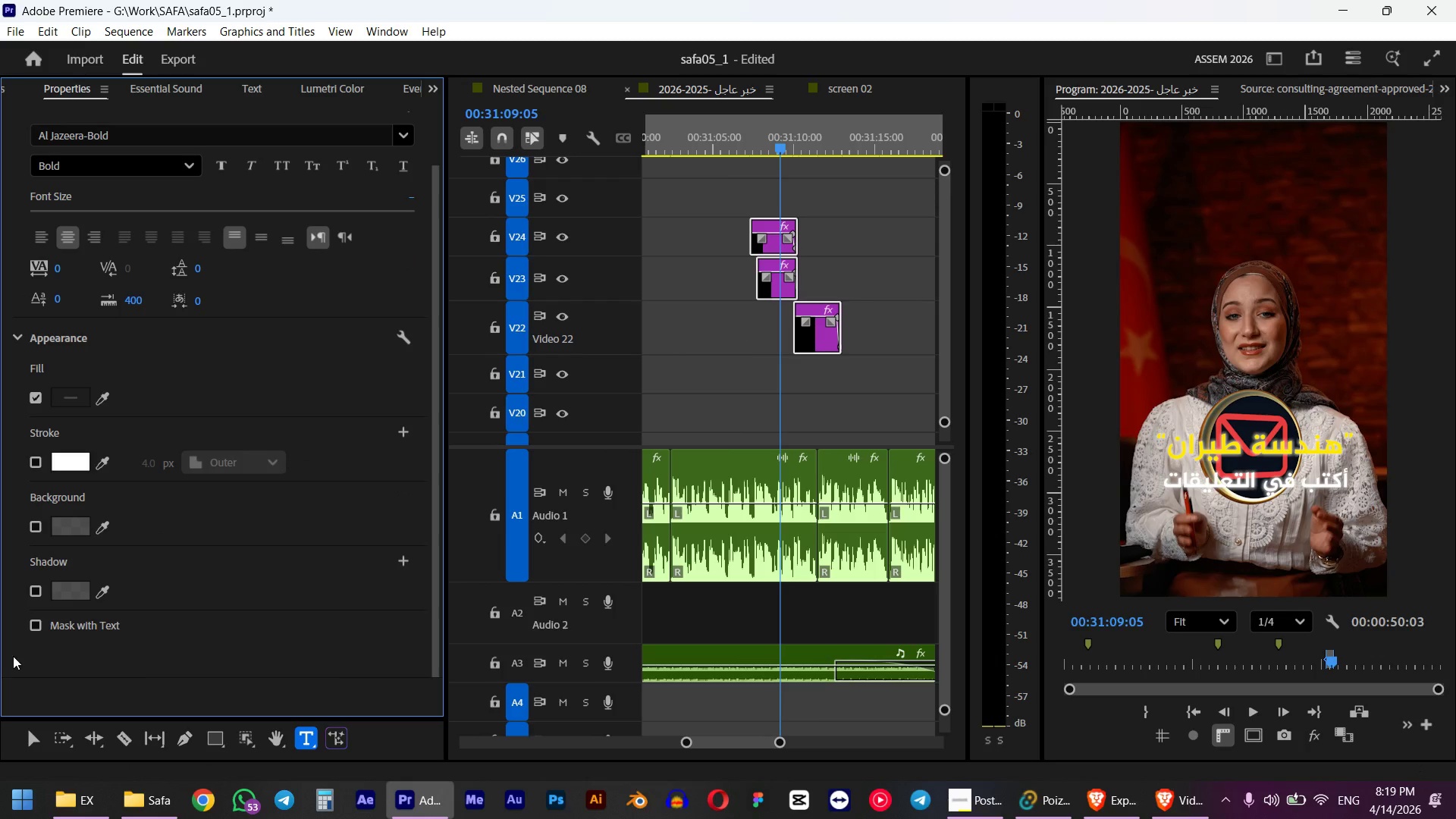 
scroll: coordinate [12, 631], scroll_direction: up, amount: 11.0
 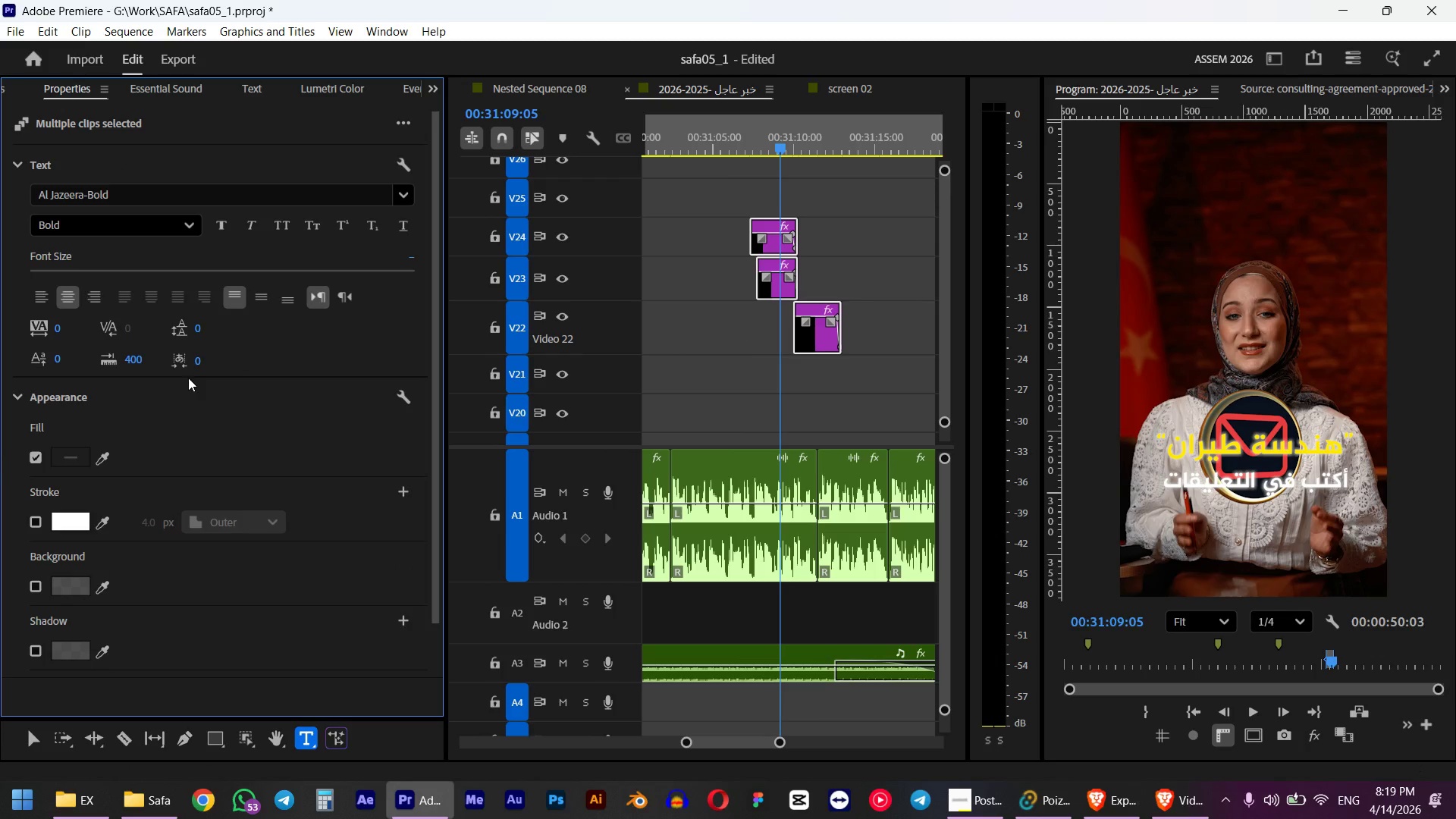 
scroll: coordinate [16, 557], scroll_direction: down, amount: 10.0
 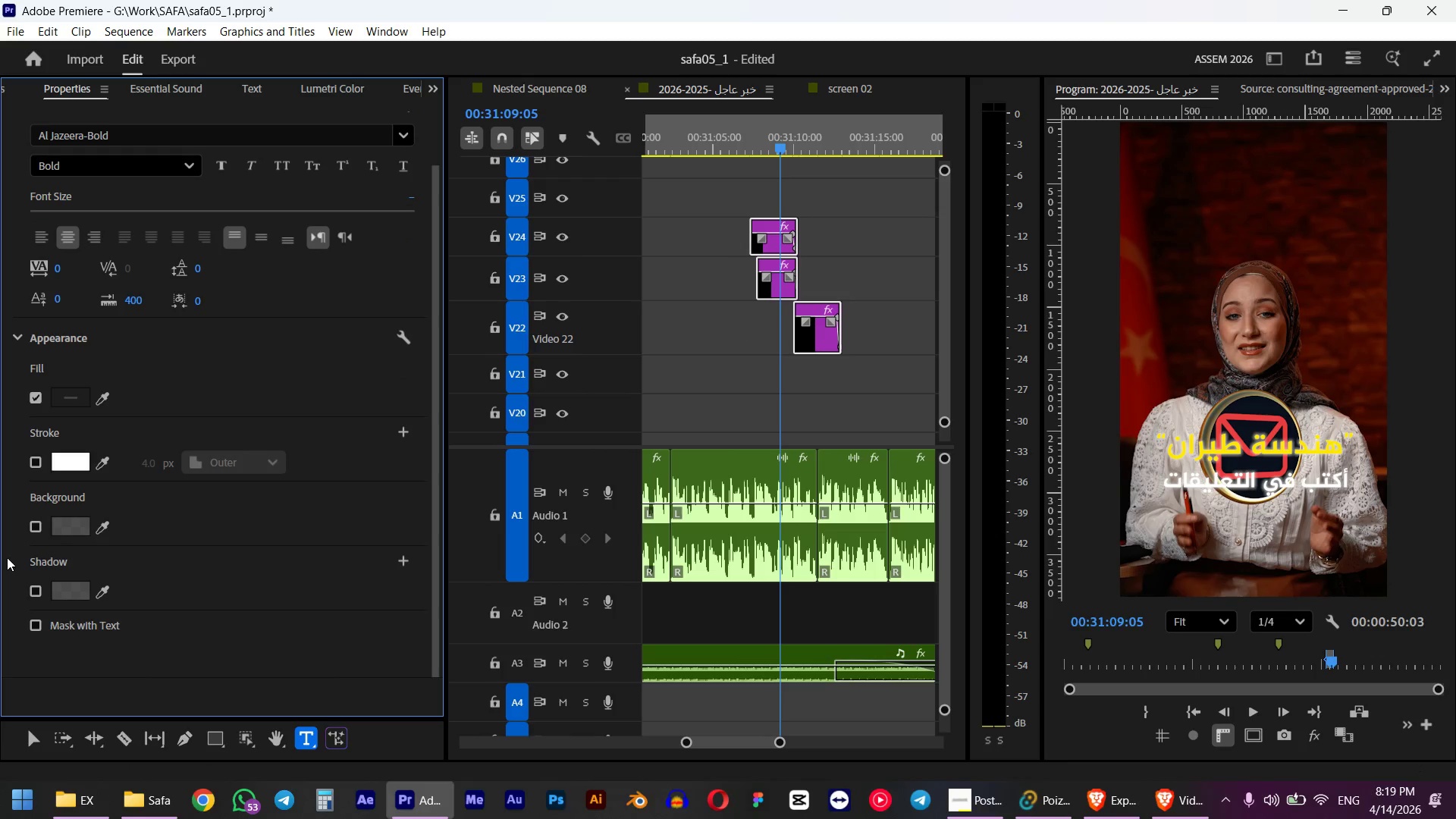 
key(Shift+5)
 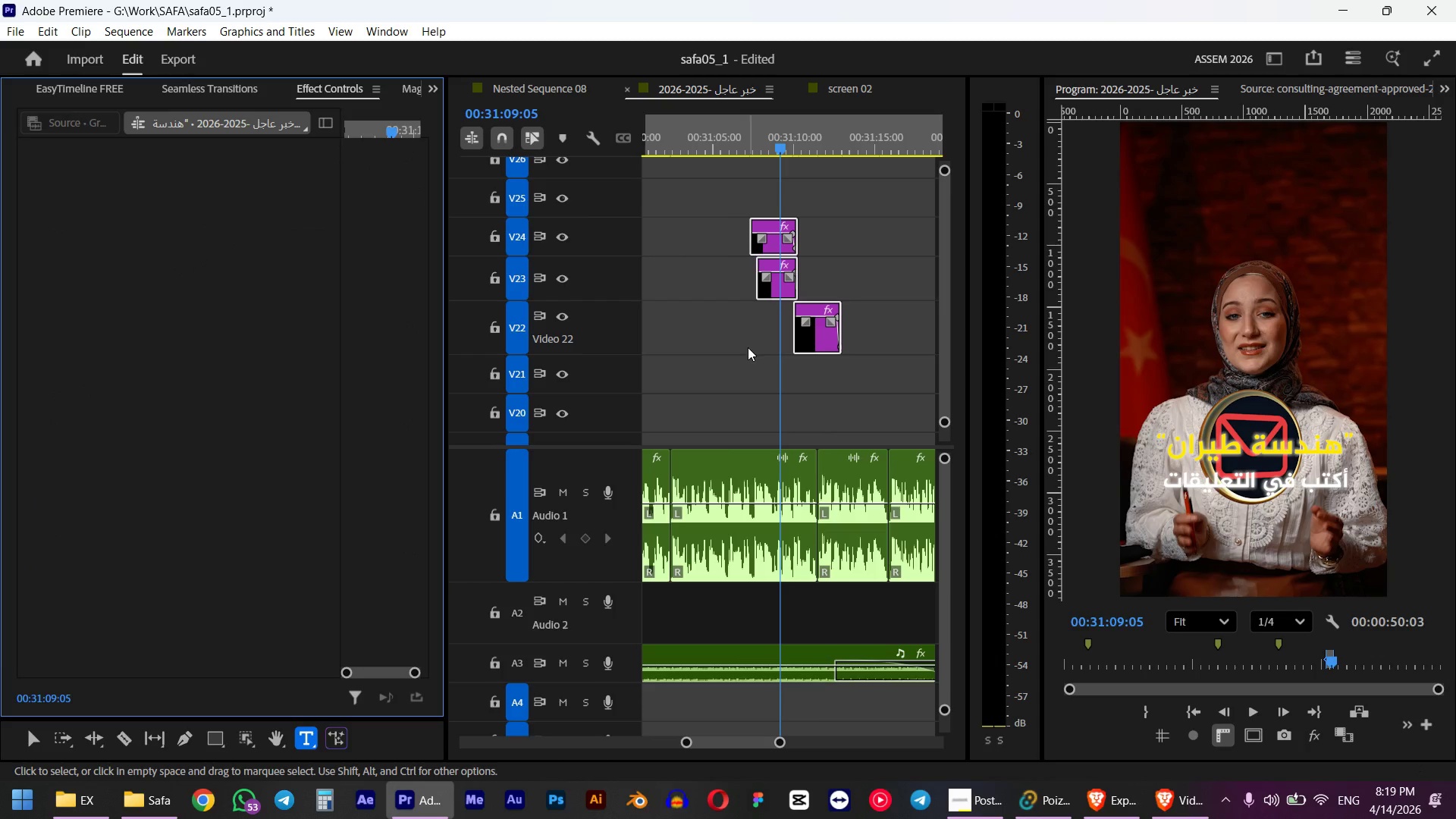 
left_click([770, 346])
 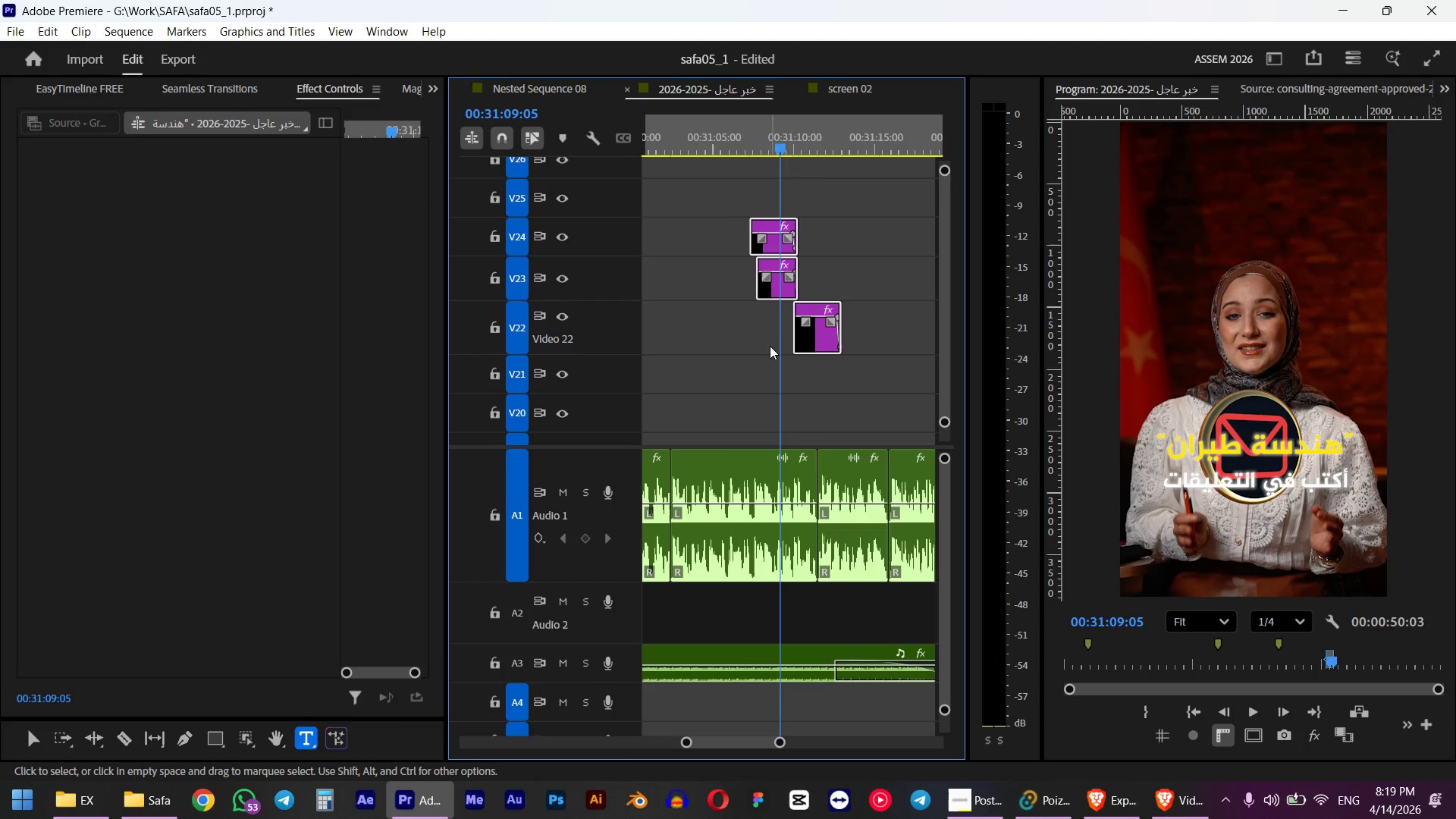 
left_click([771, 245])
 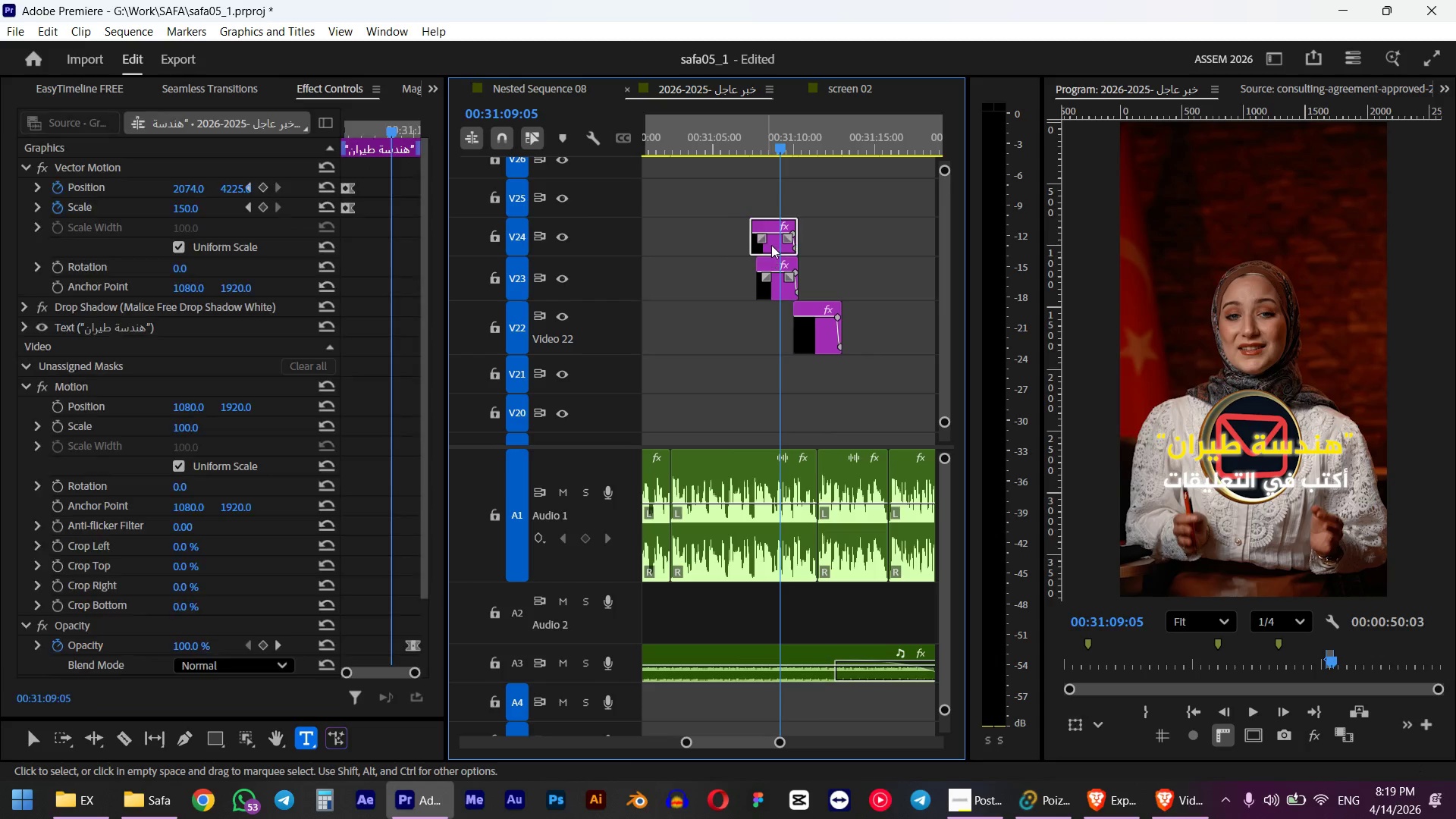 
scroll: coordinate [50, 557], scroll_direction: down, amount: 10.0
 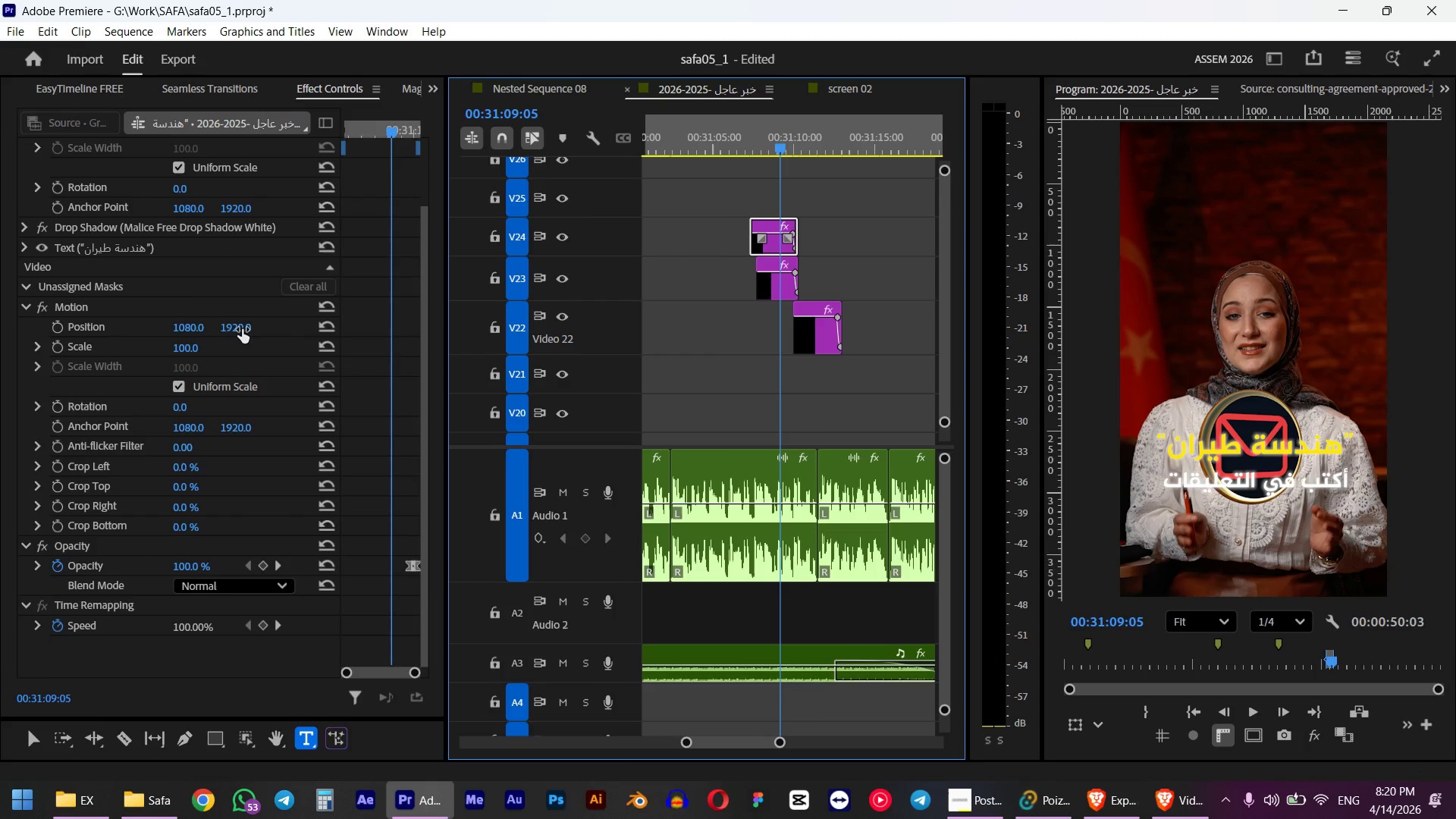 
scroll: coordinate [242, 329], scroll_direction: up, amount: 10.0
 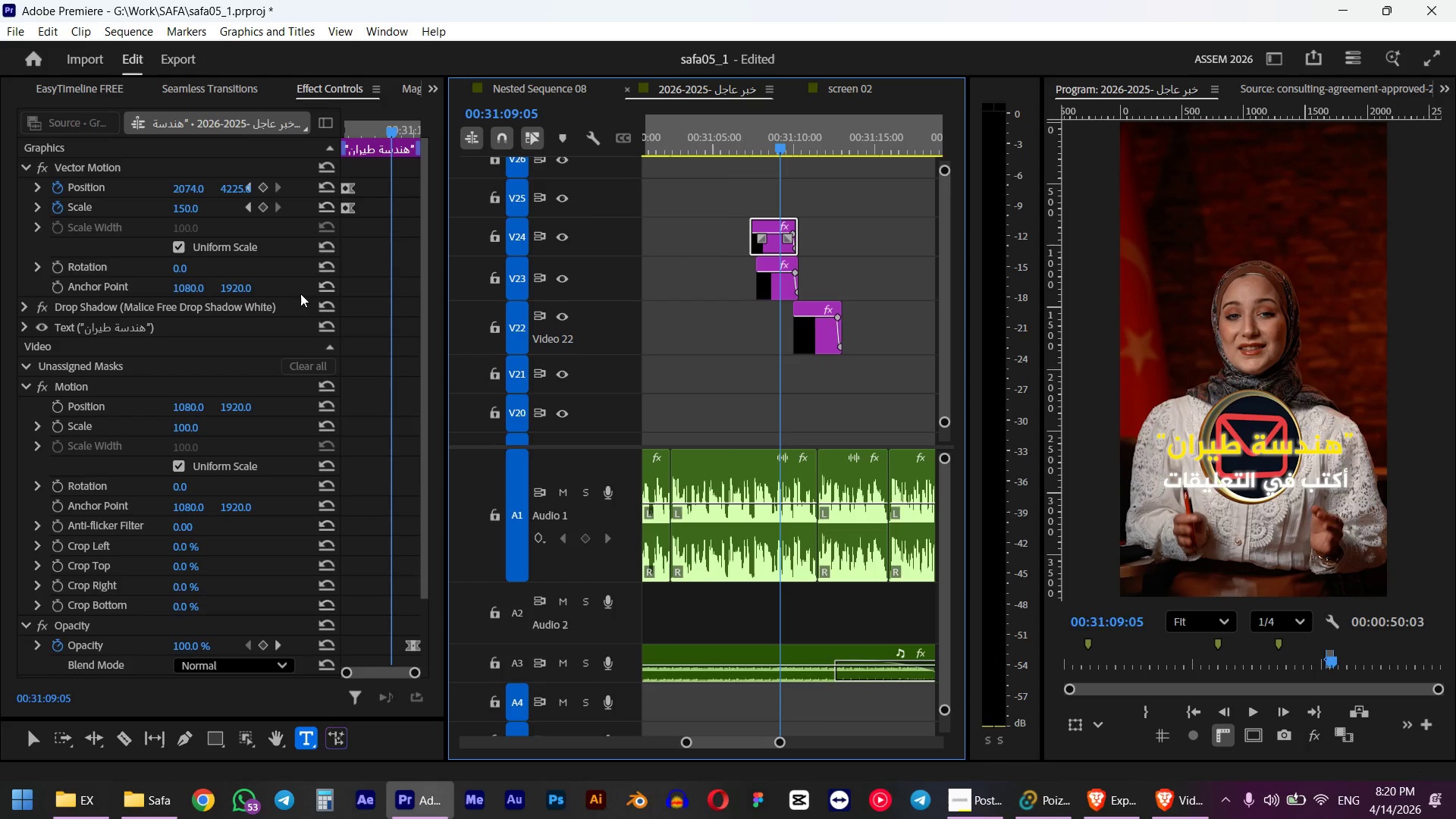 
left_click_drag(start_coordinate=[388, 129], to_coordinate=[344, 139])
 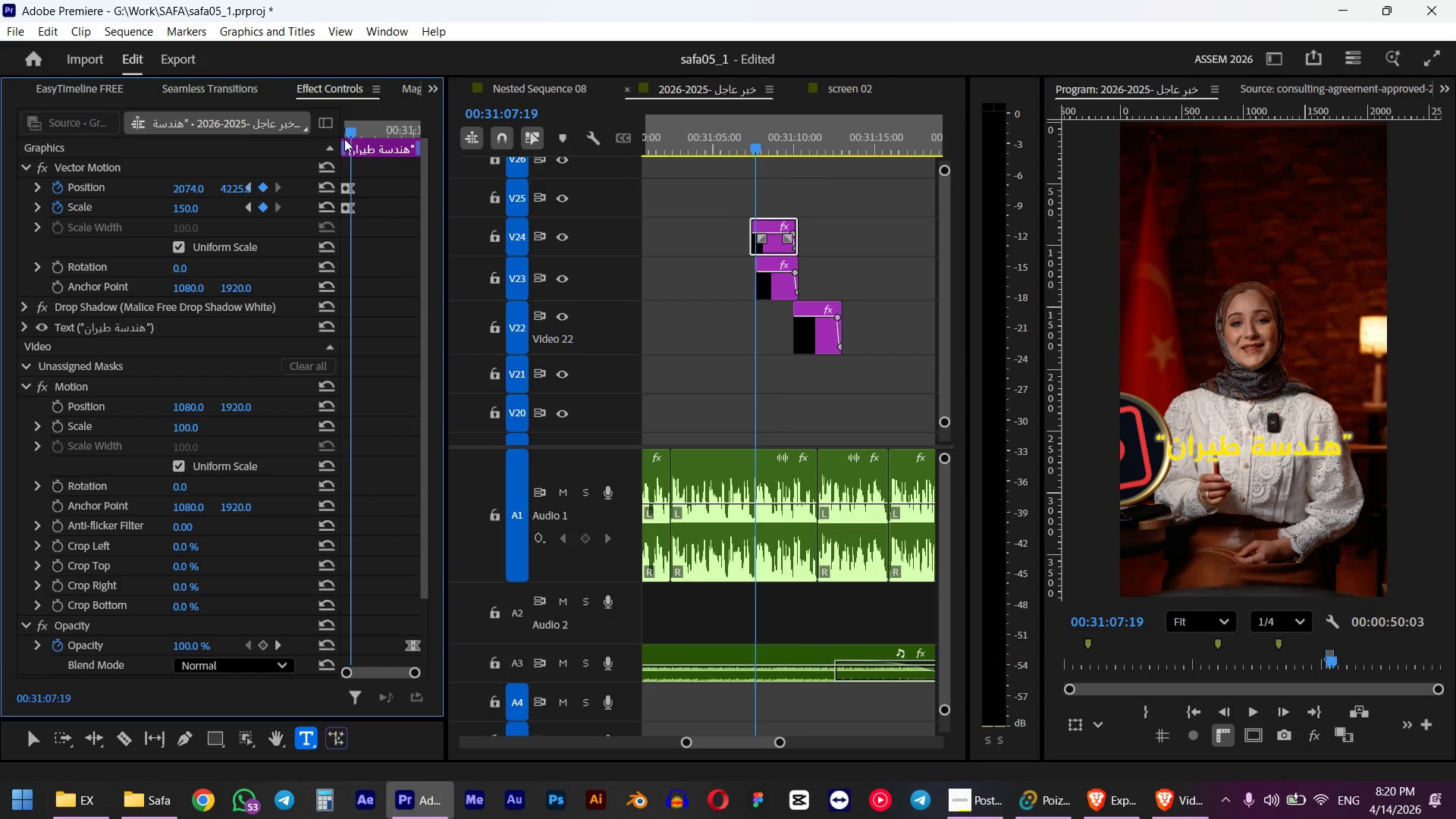 
hold_key(key=ShiftLeft, duration=0.7)
 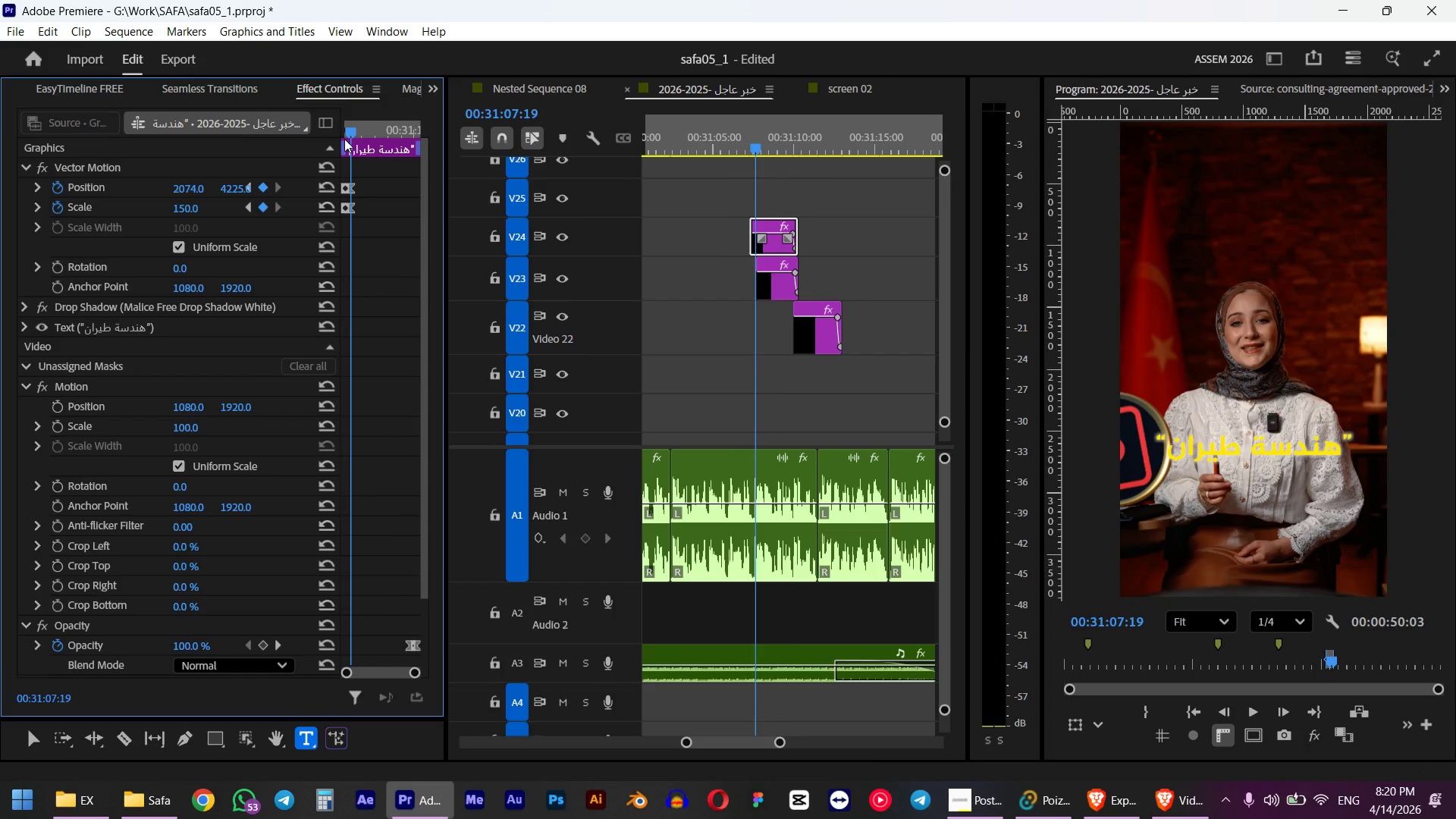 
left_click_drag(start_coordinate=[225, 187], to_coordinate=[697, 119])
 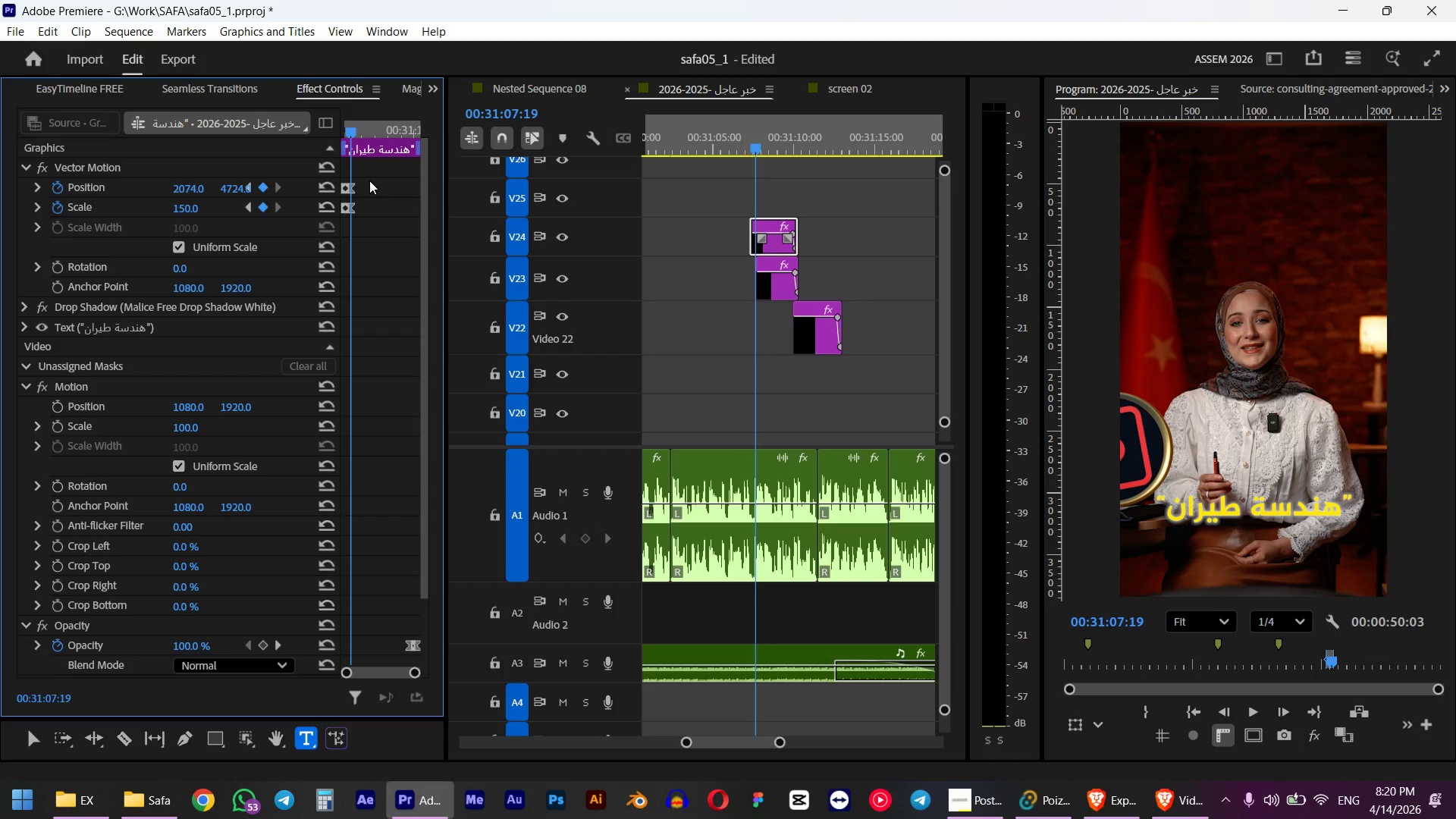 
left_click([772, 292])
 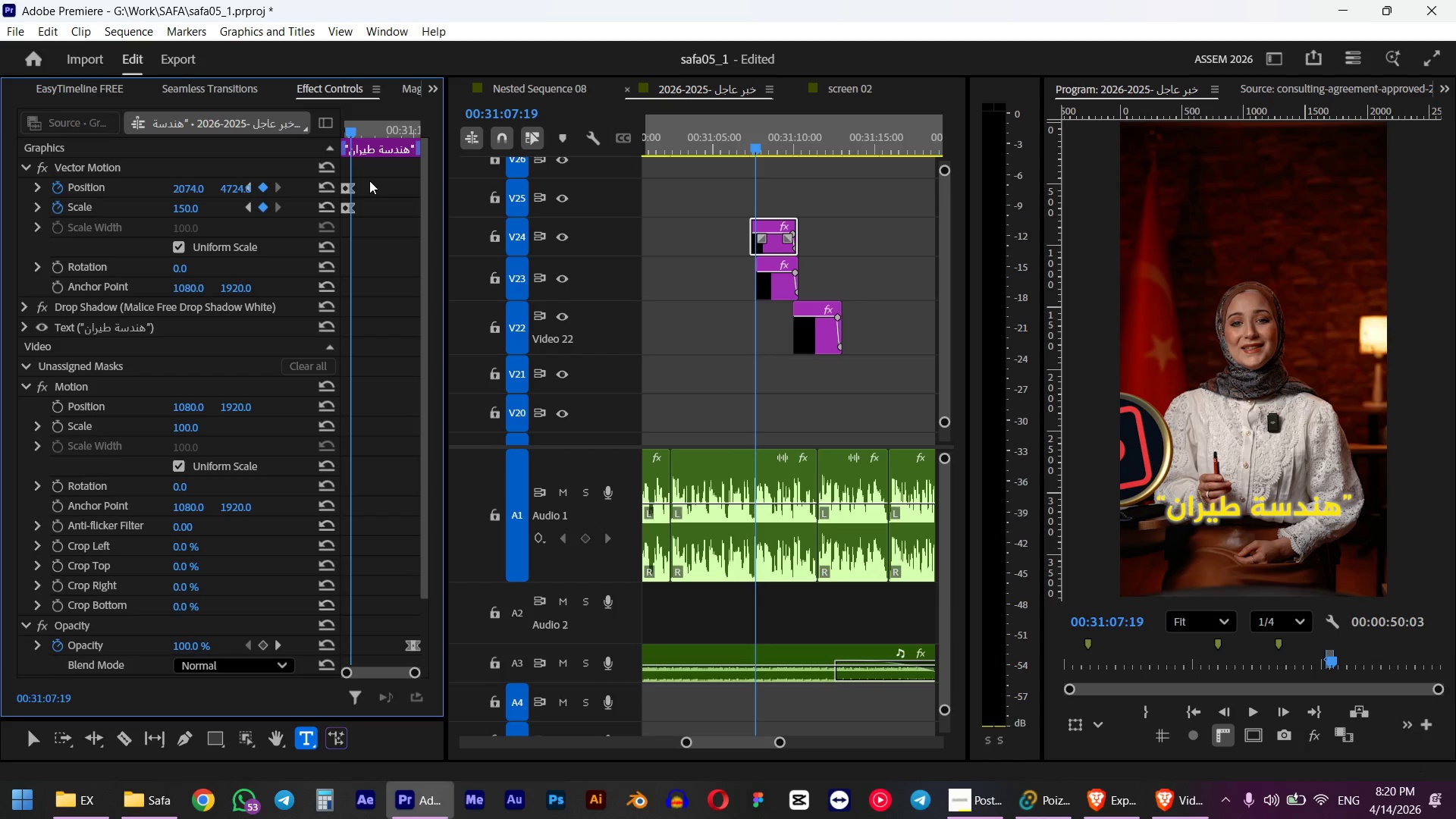 
key(Delete)
 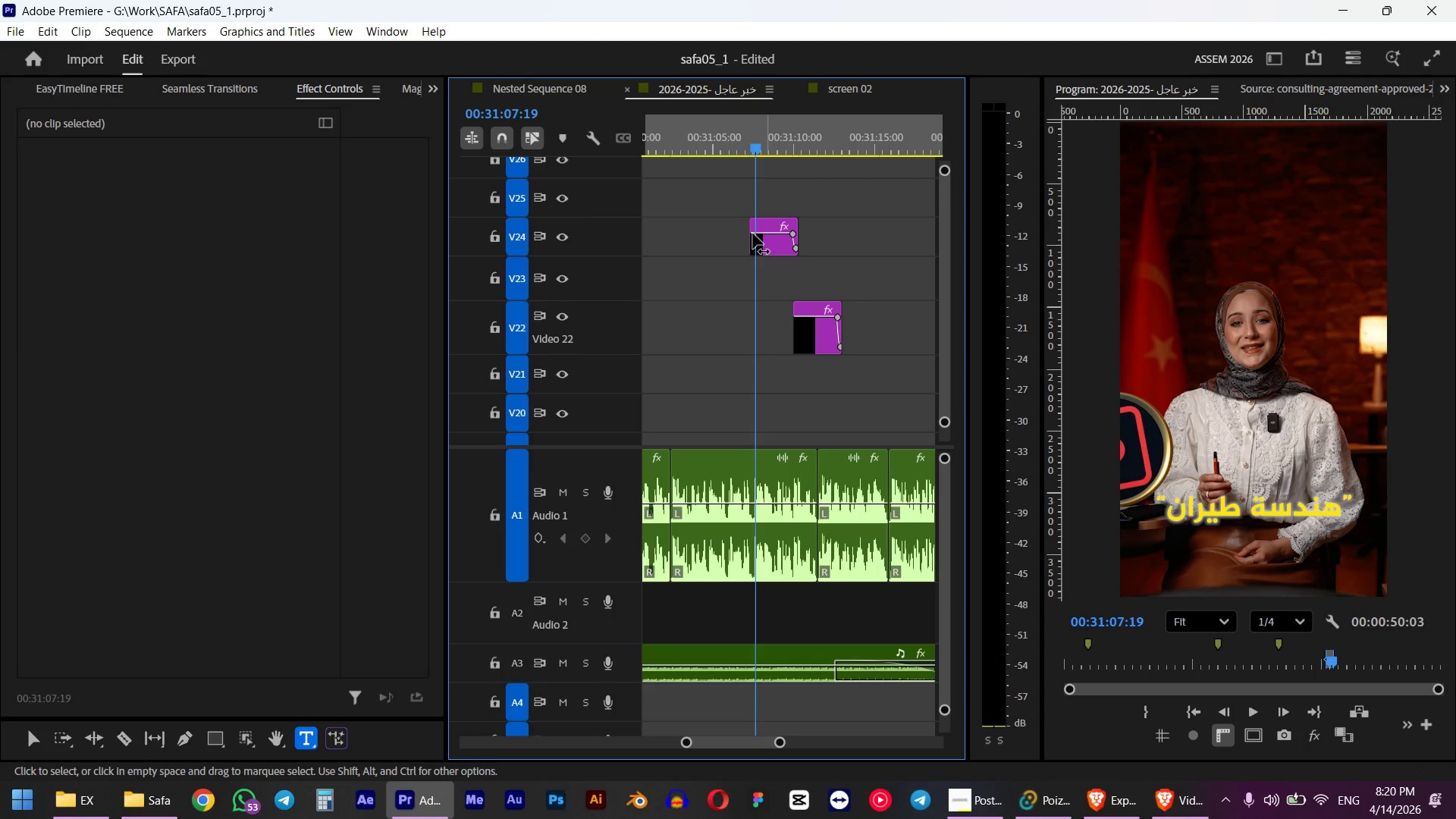 
double_click([742, 150])
 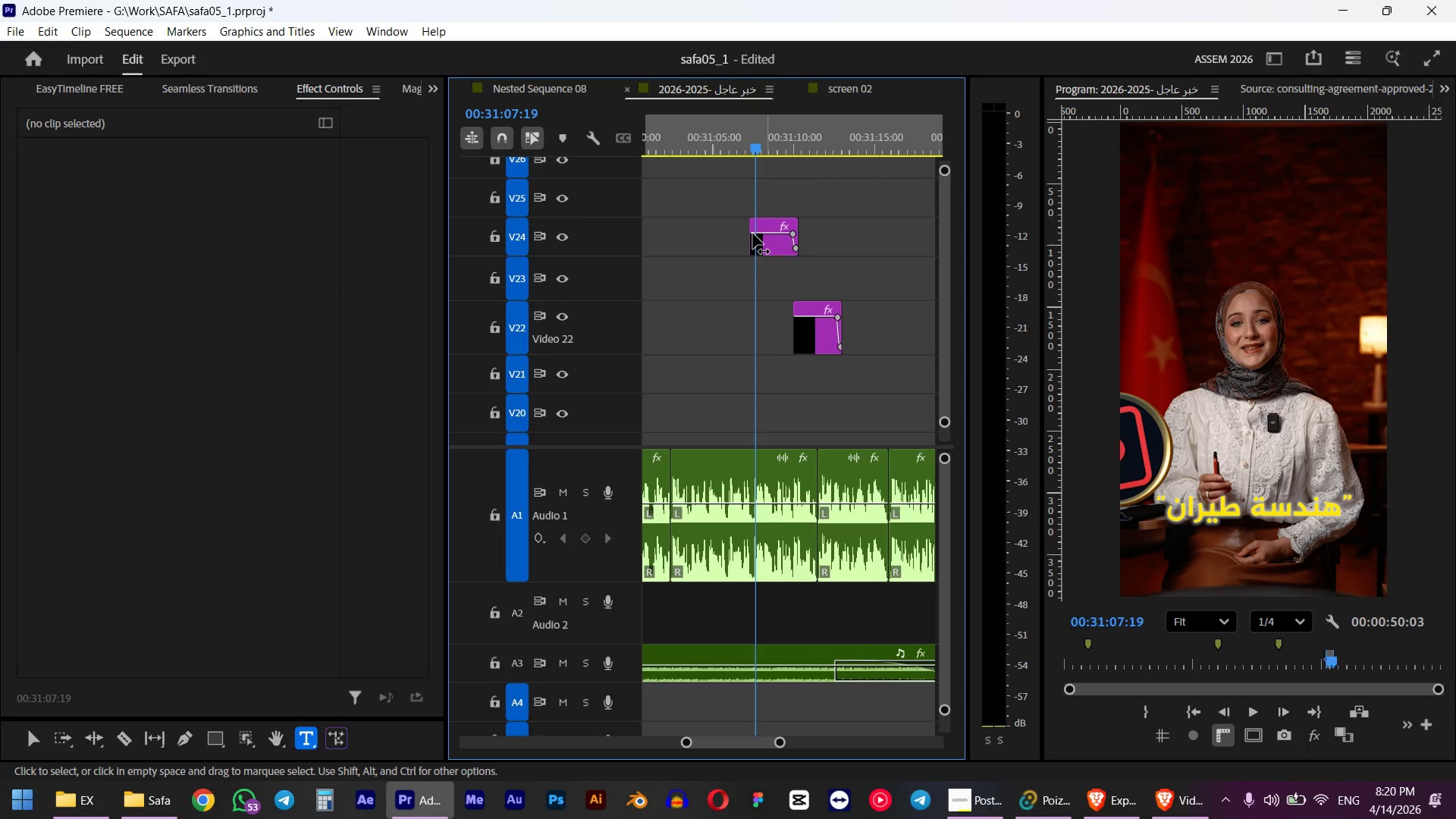 
key(Space)
 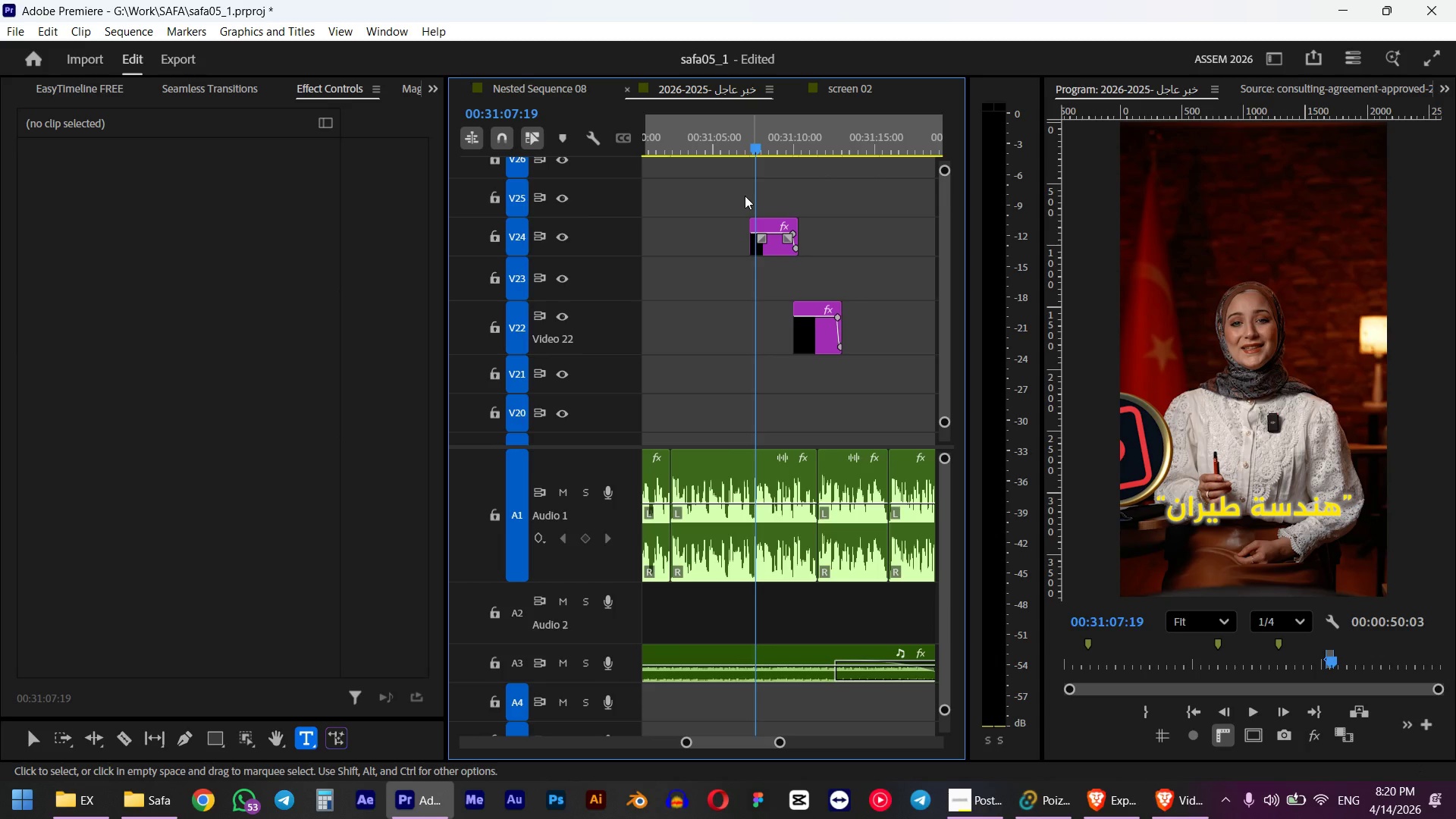 
wait(5.34)
 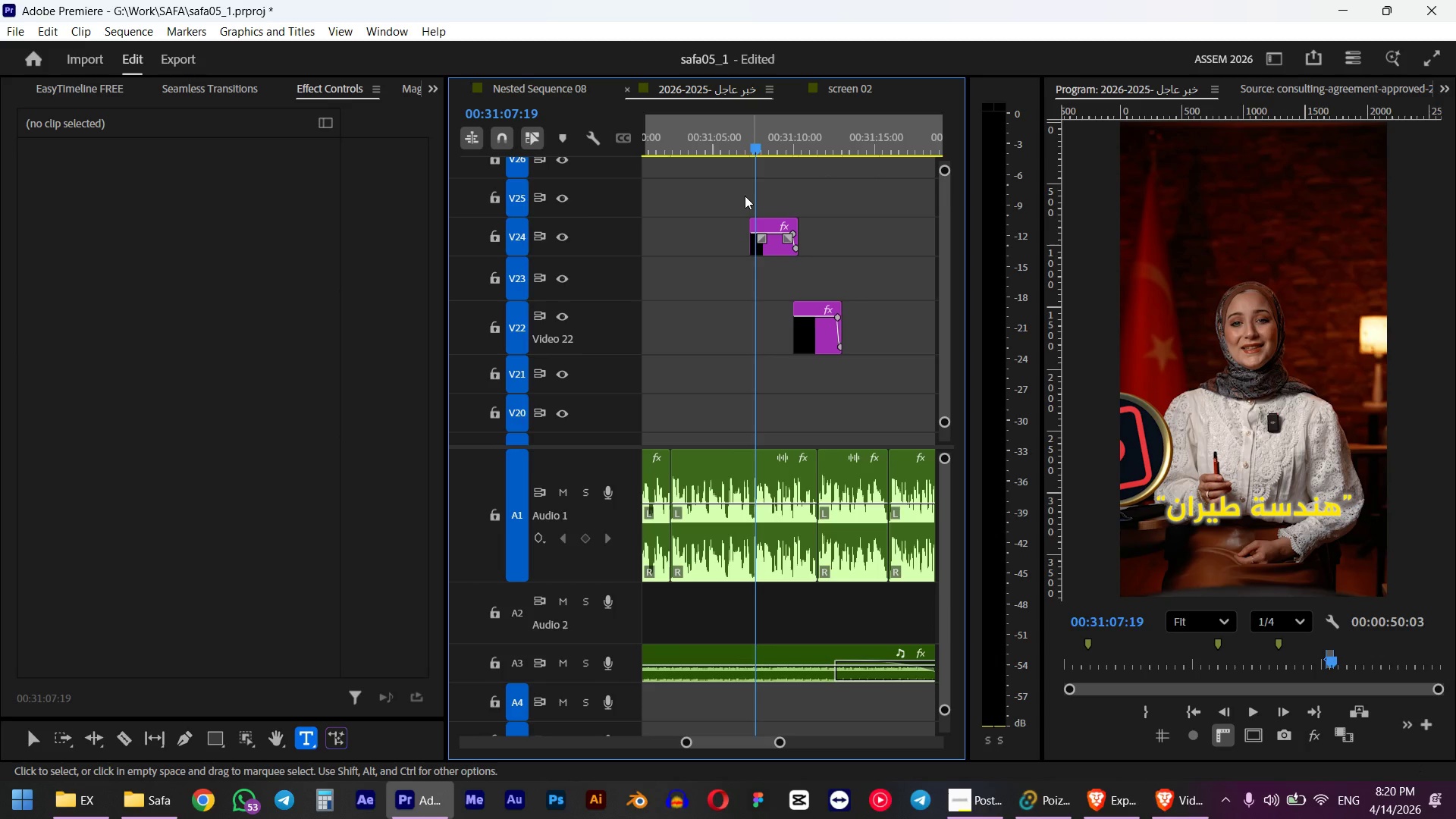 
key(Space)
 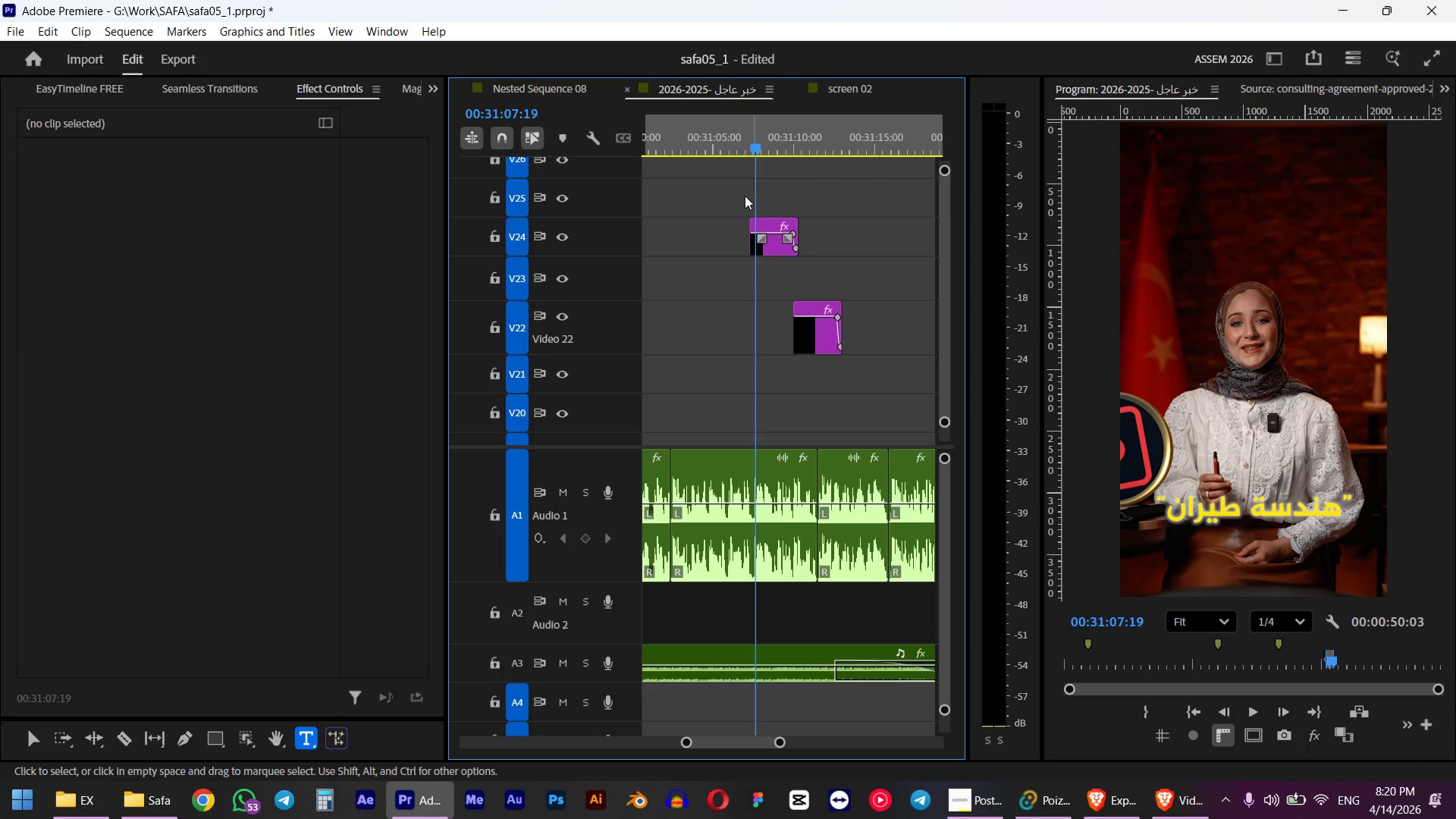 
left_click([817, 341])
 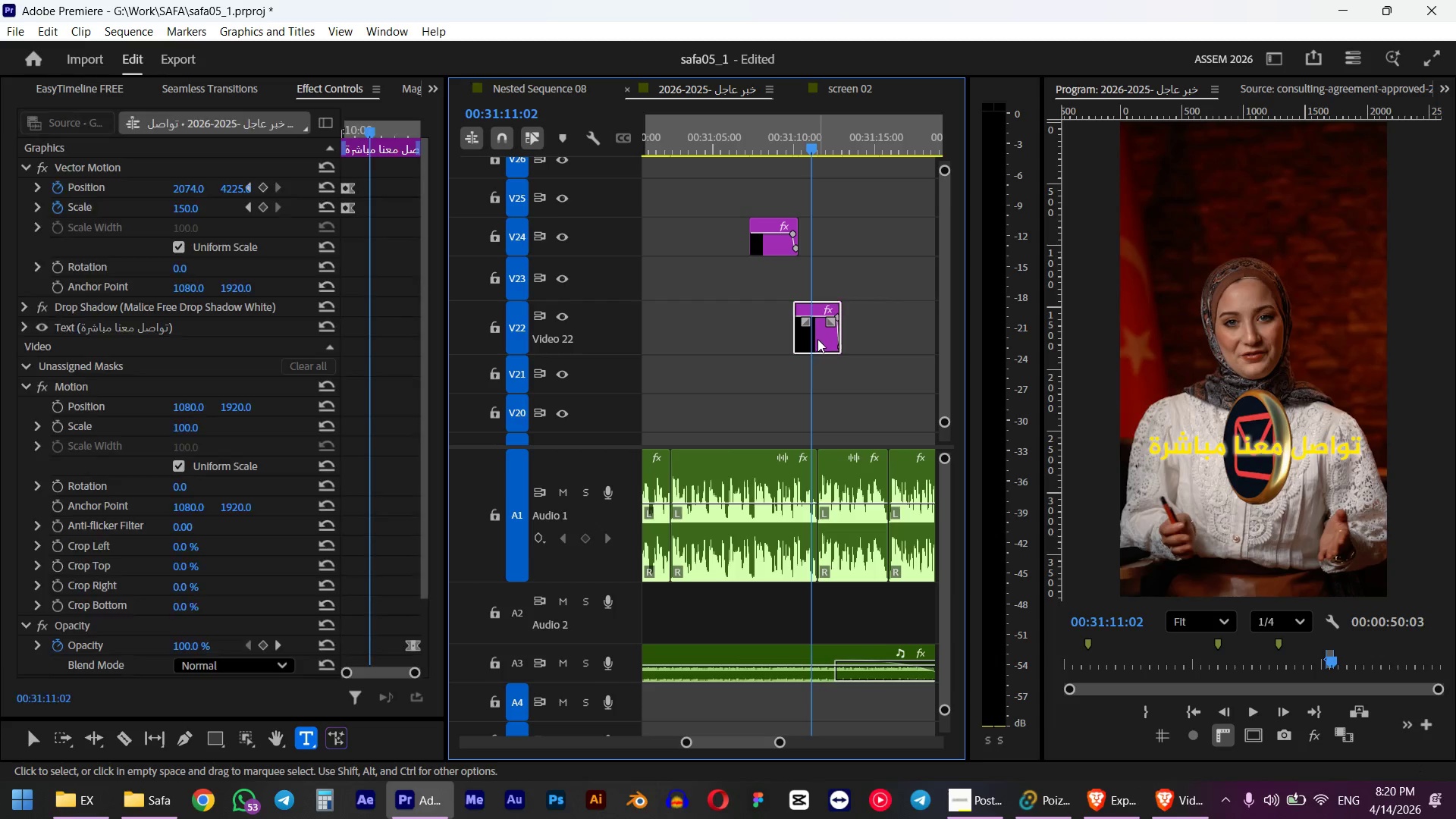 
key(Delete)
 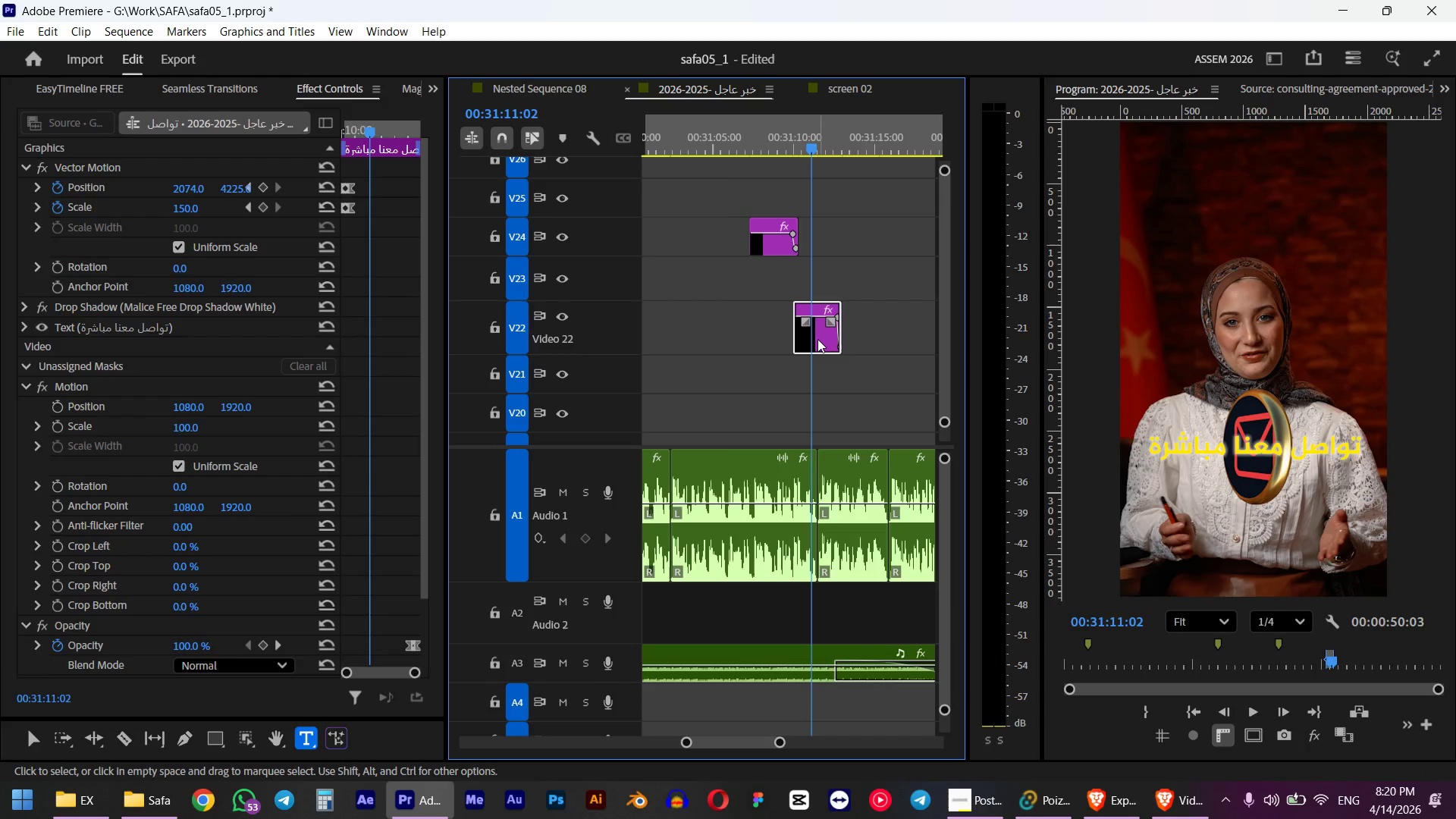 
left_click([766, 246])
 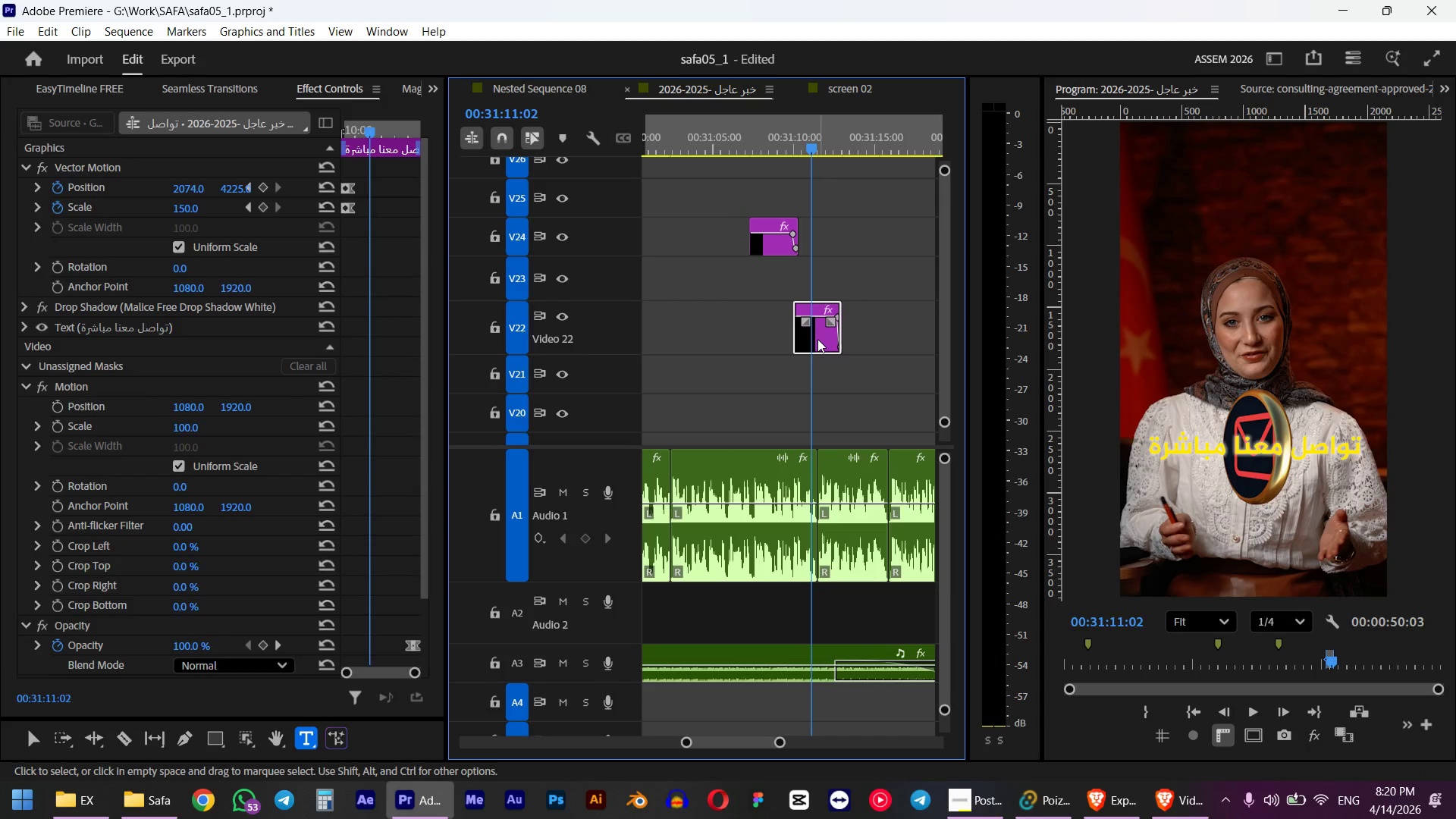 
key(Delete)
 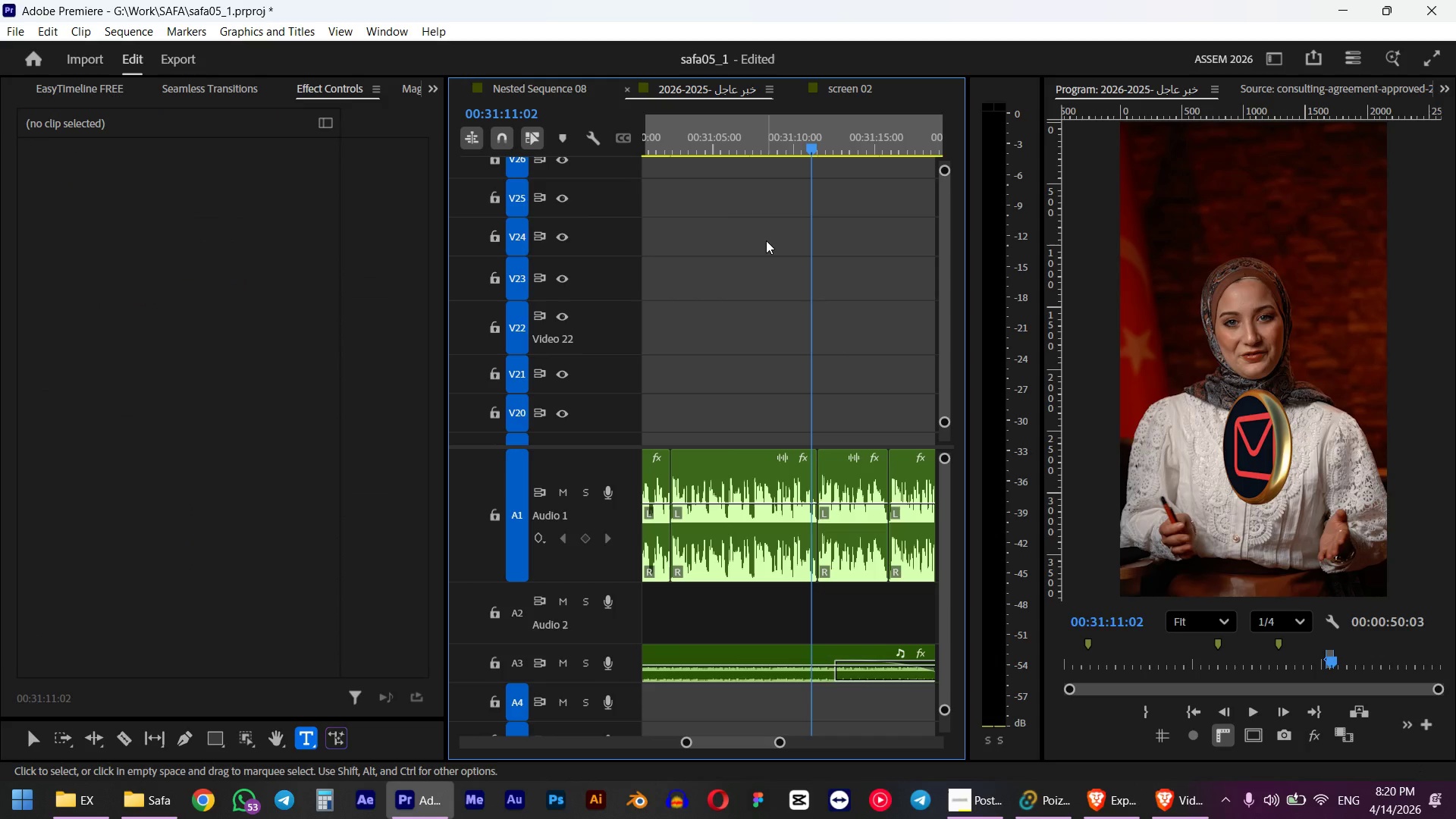 
left_click([739, 135])
 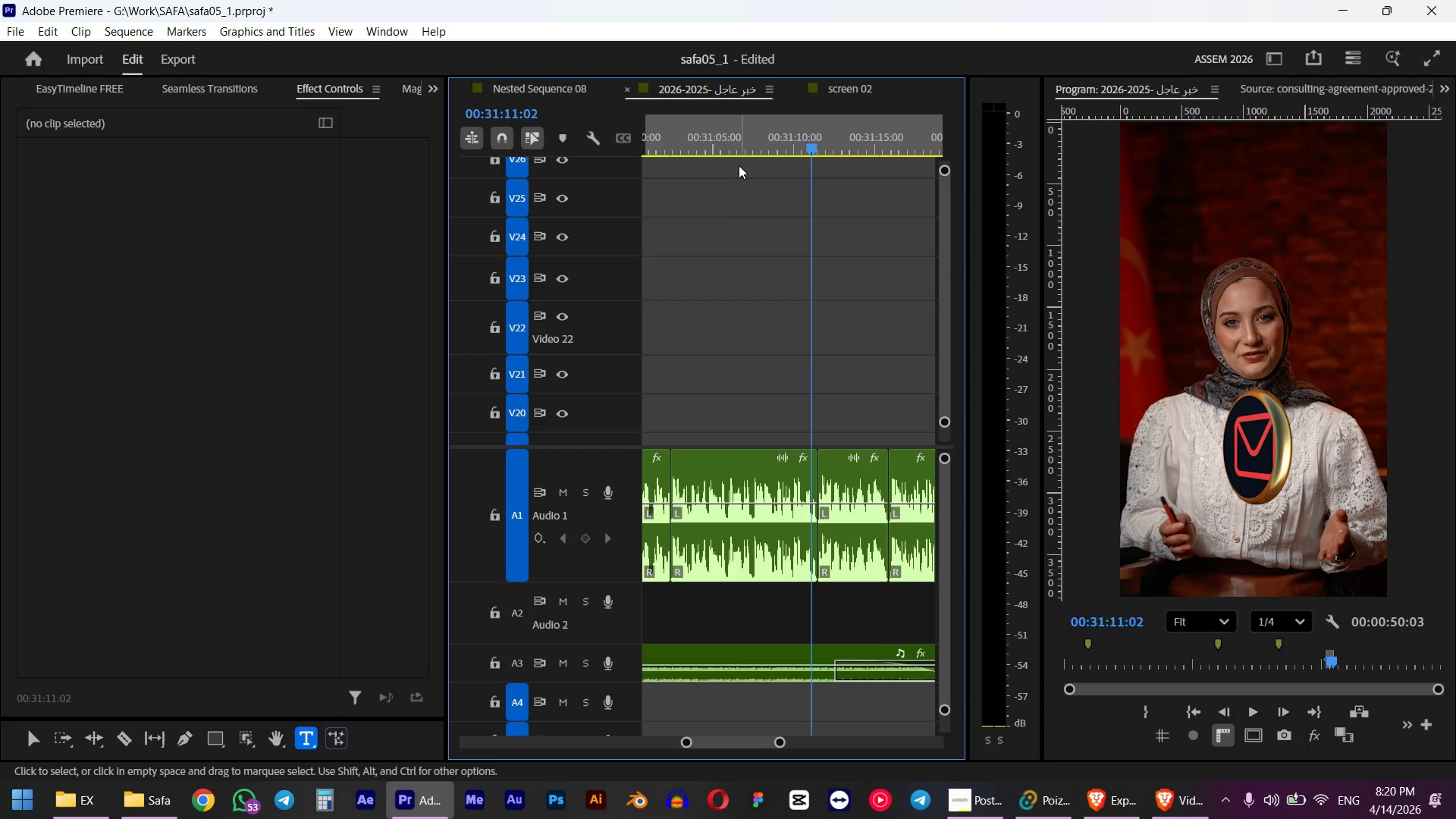 
key(Space)
 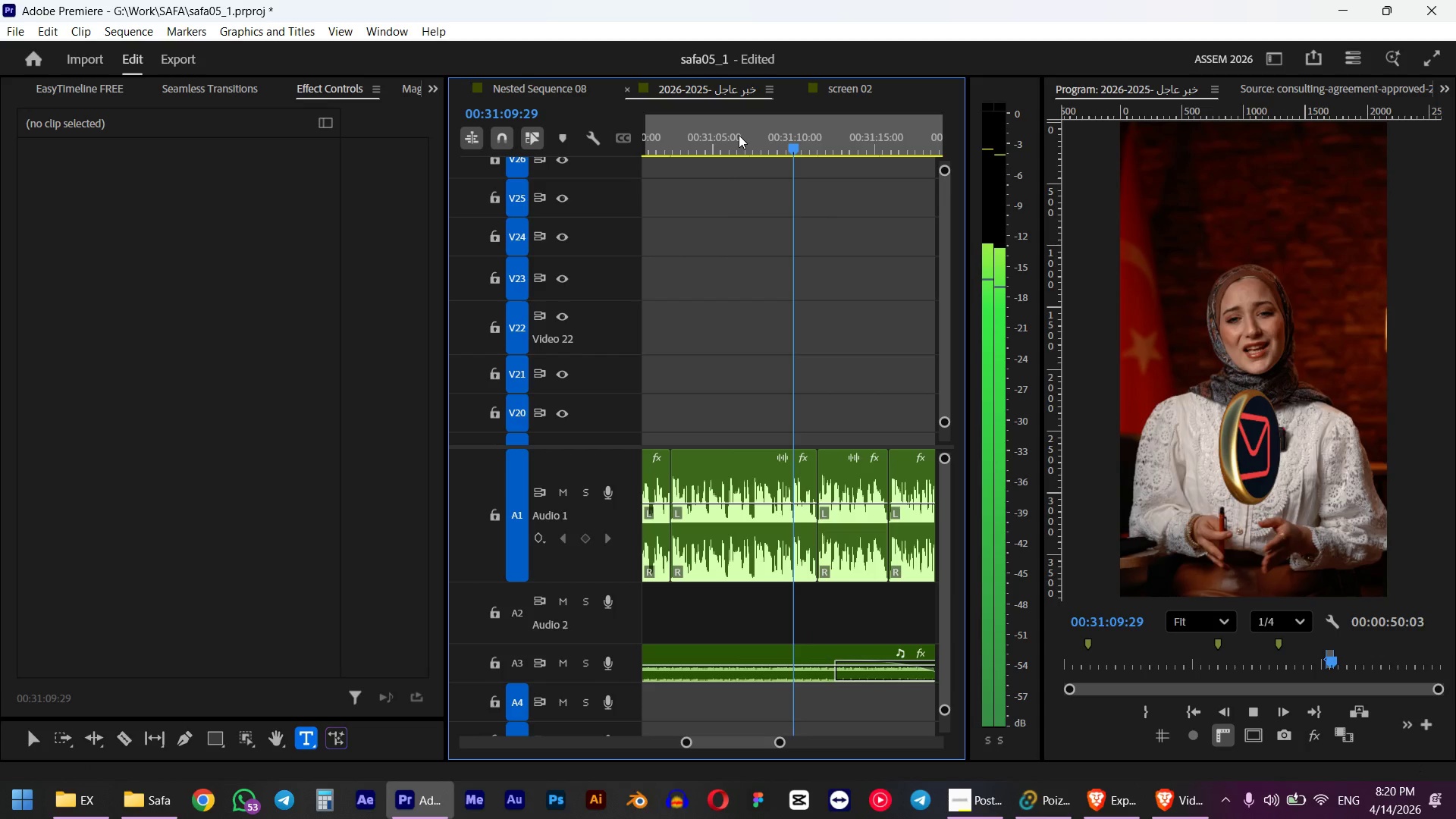 
wait(10.23)
 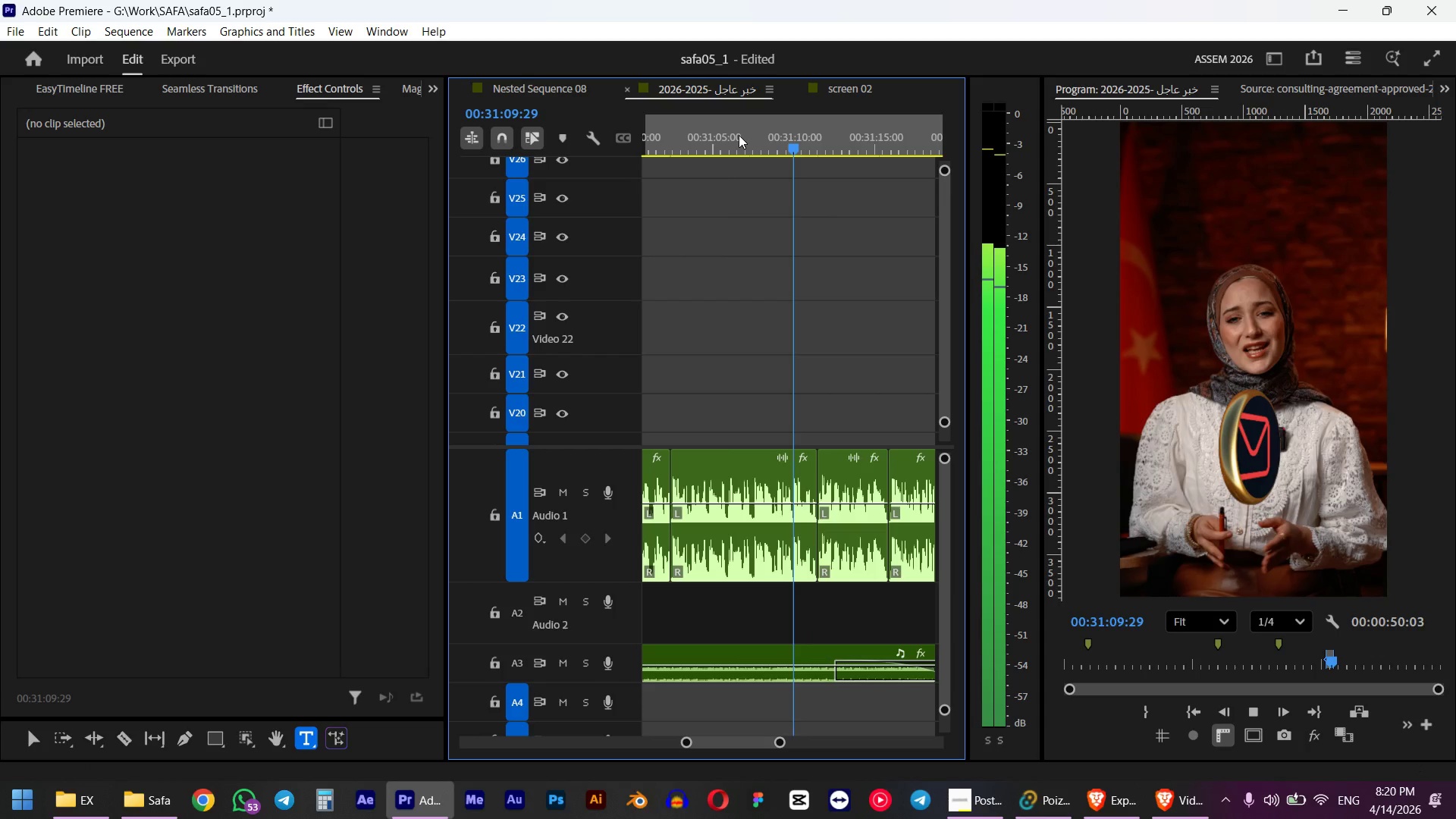 
key(Space)
 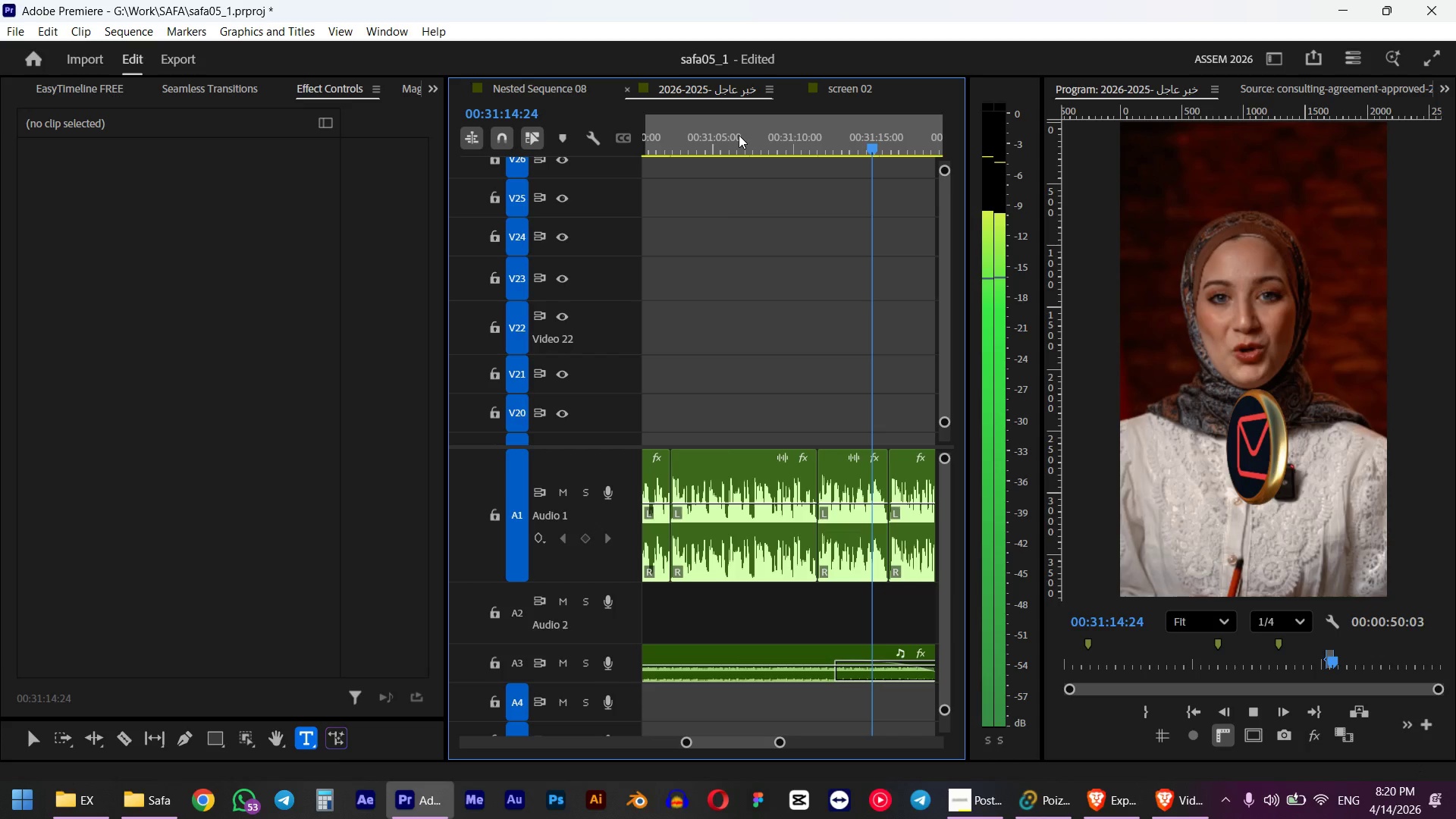 
key(Control+ControlLeft)
 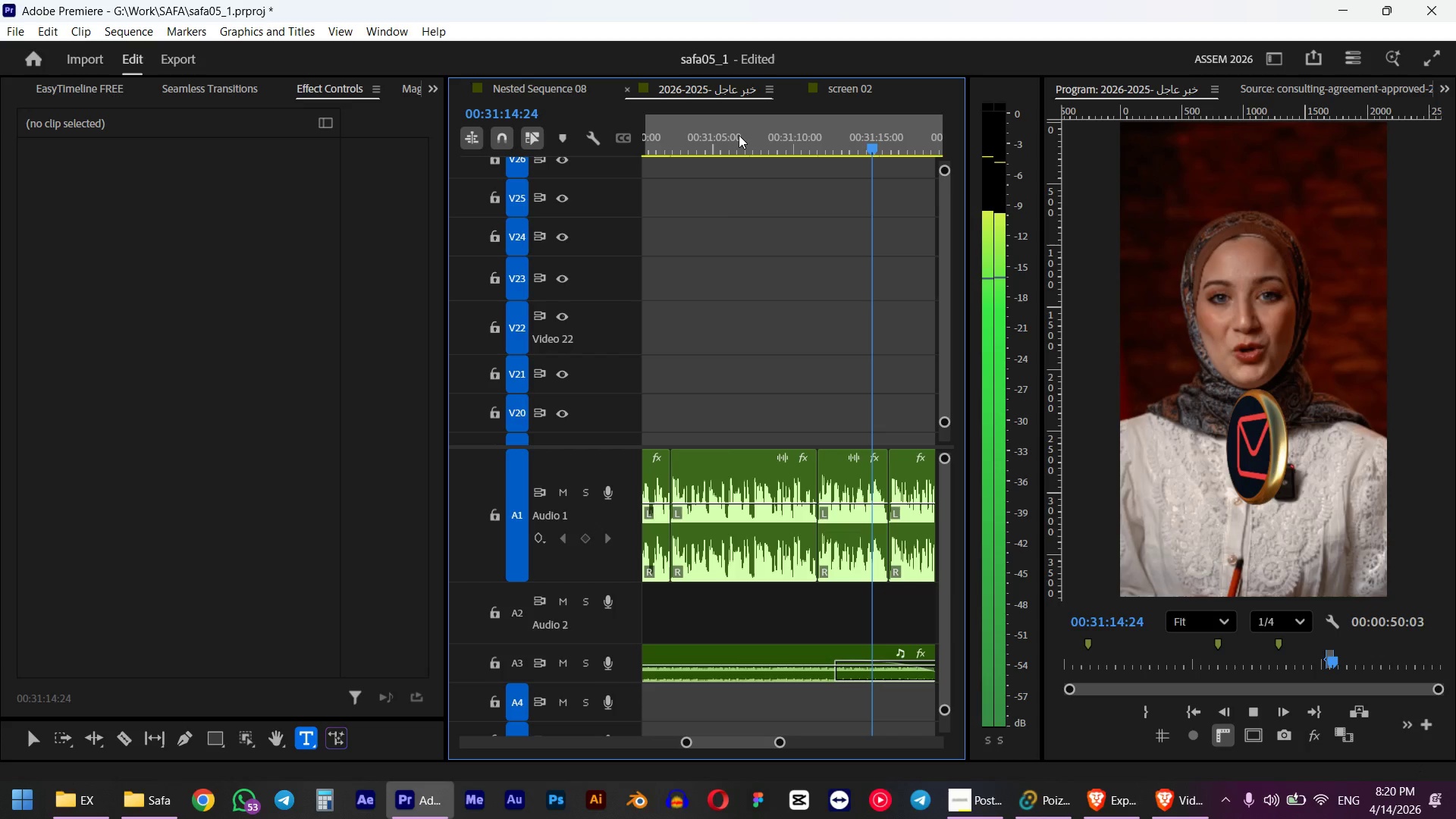 
hold_key(key=ControlLeft, duration=3.53)
scroll: coordinate [893, 400], scroll_direction: down, amount: 48.0
 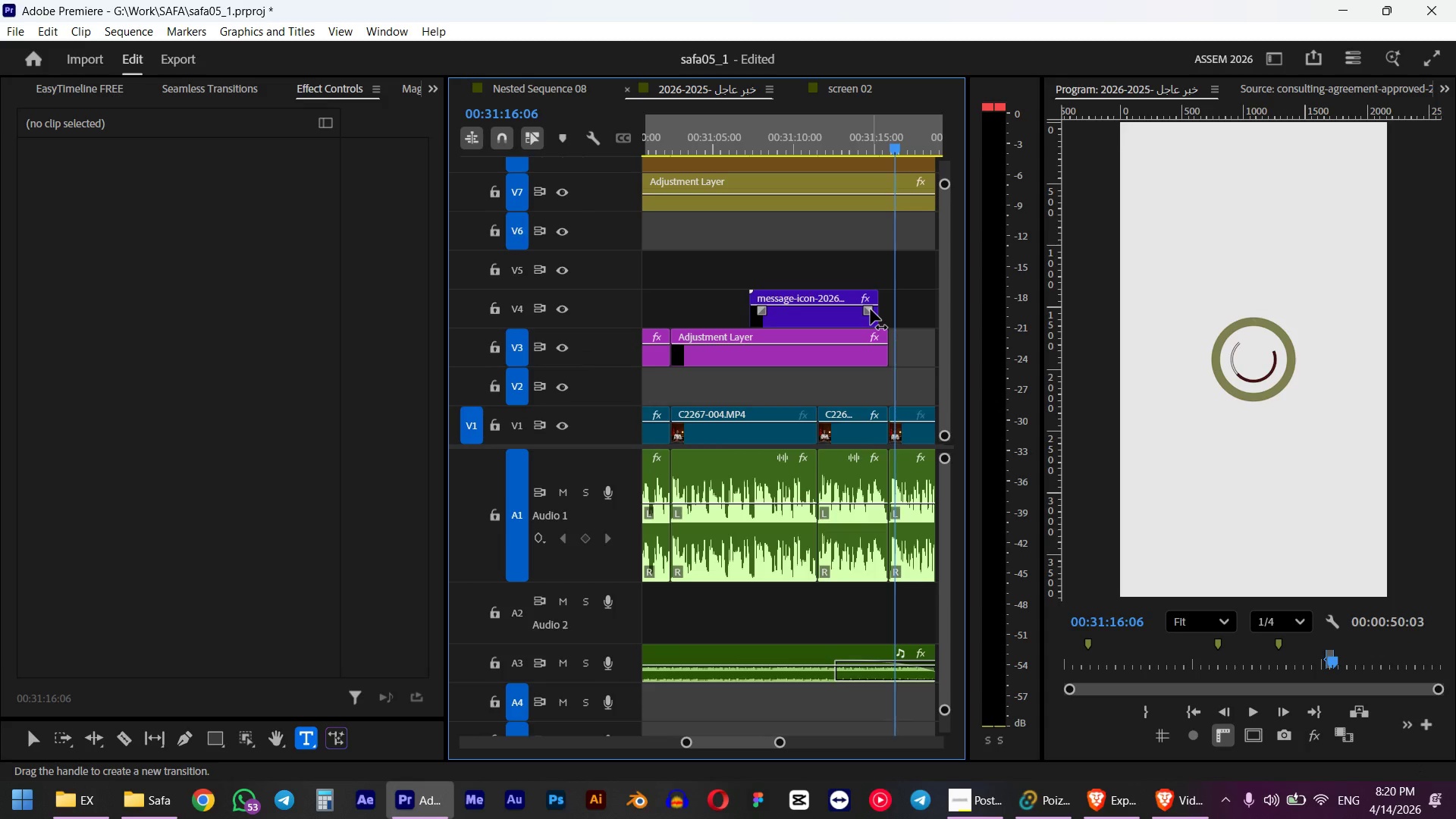 
left_click_drag(start_coordinate=[884, 309], to_coordinate=[923, 310])
 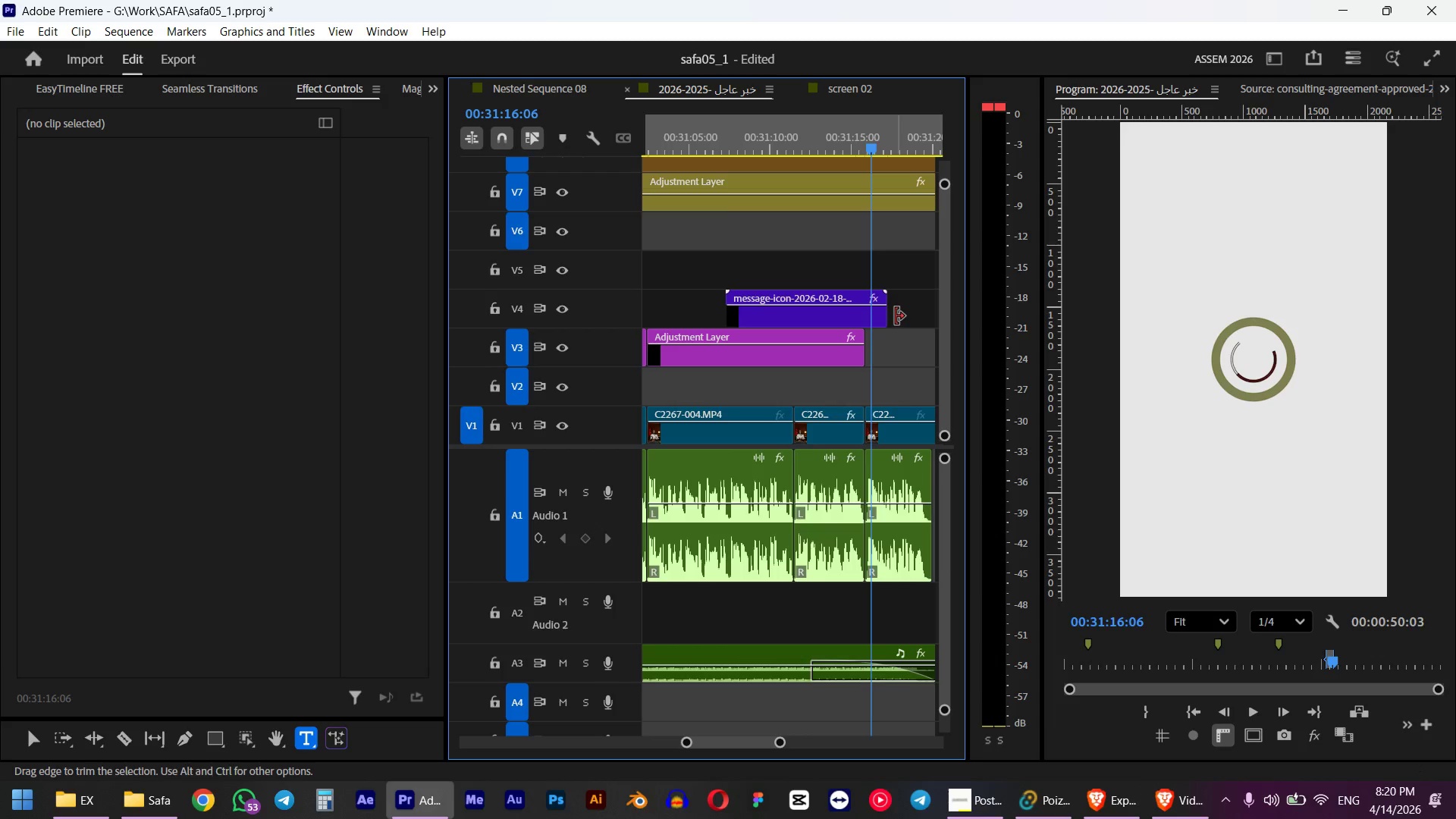 
left_click([827, 133])
 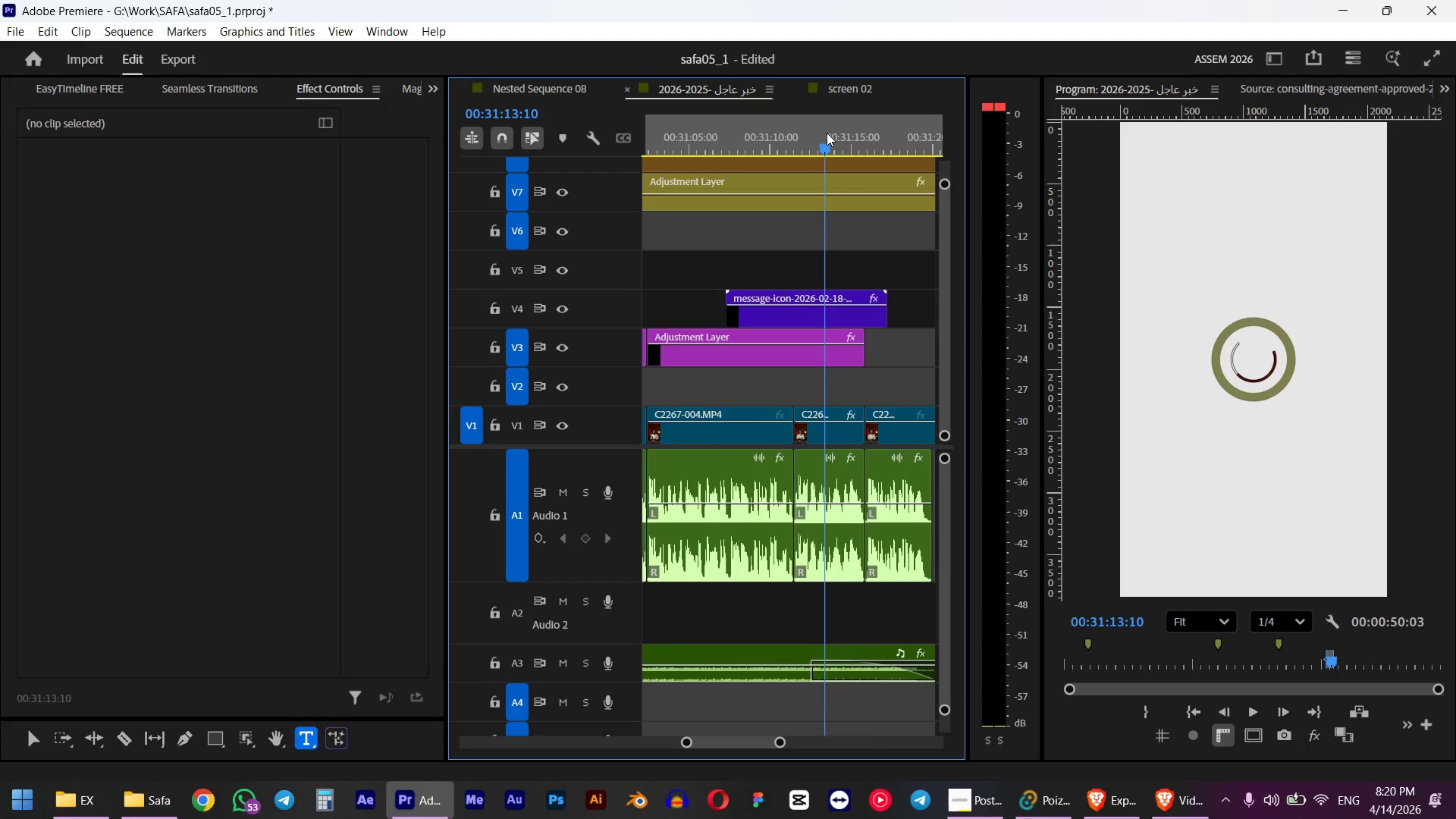 
key(Space)
 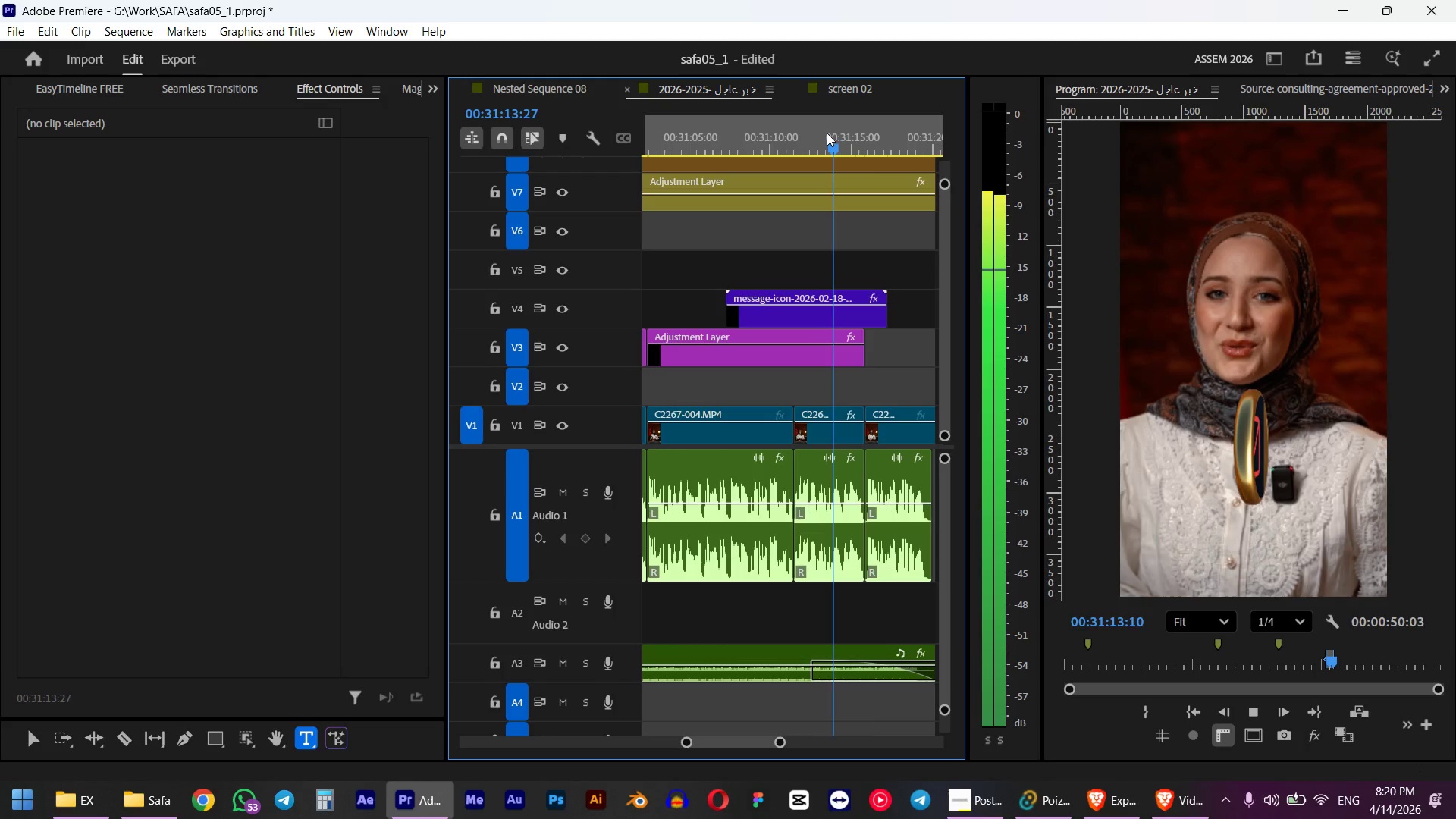 
key(Space)
 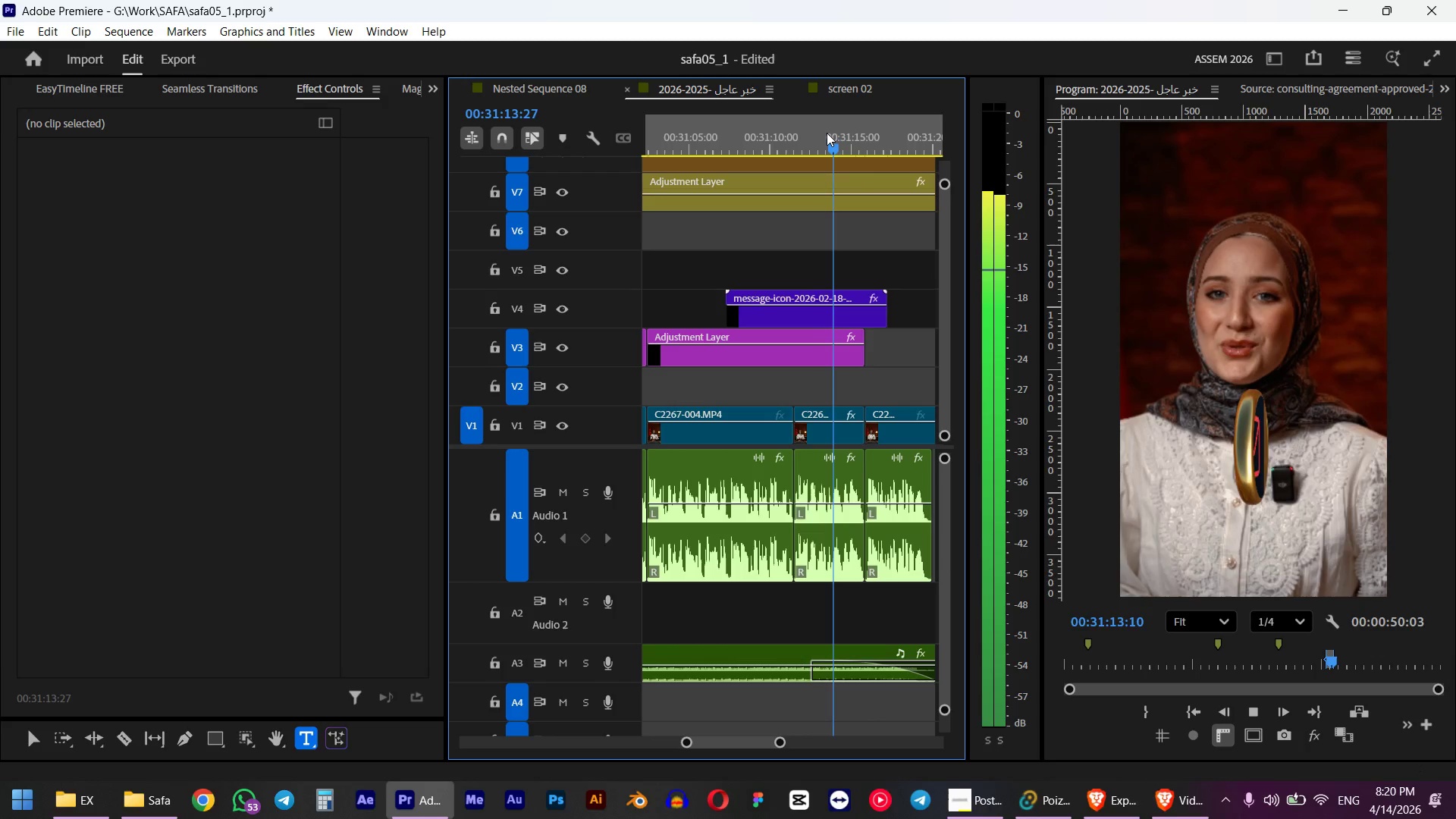 
hold_key(key=AltLeft, duration=0.92)
 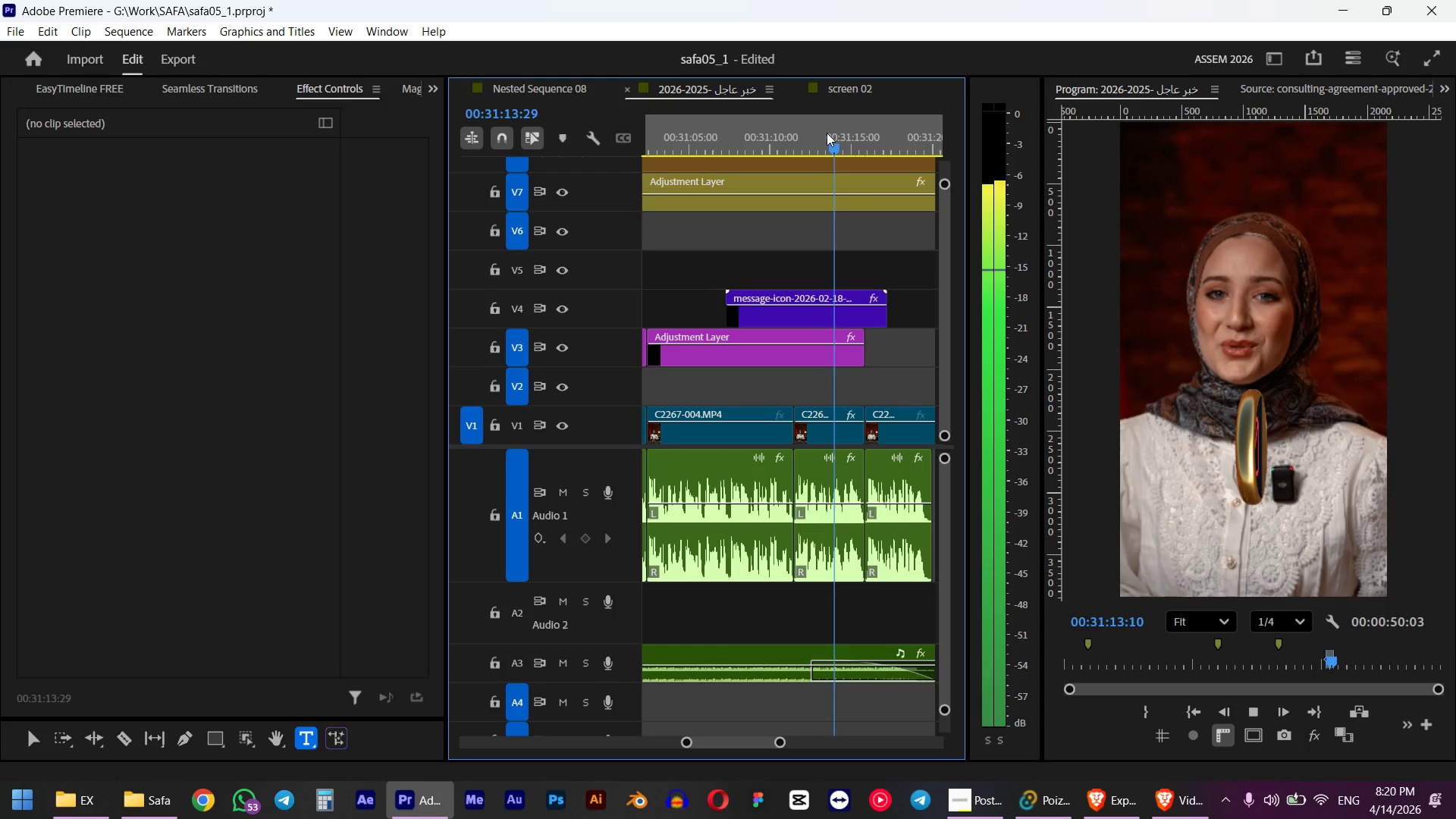 
key(Control+S)
 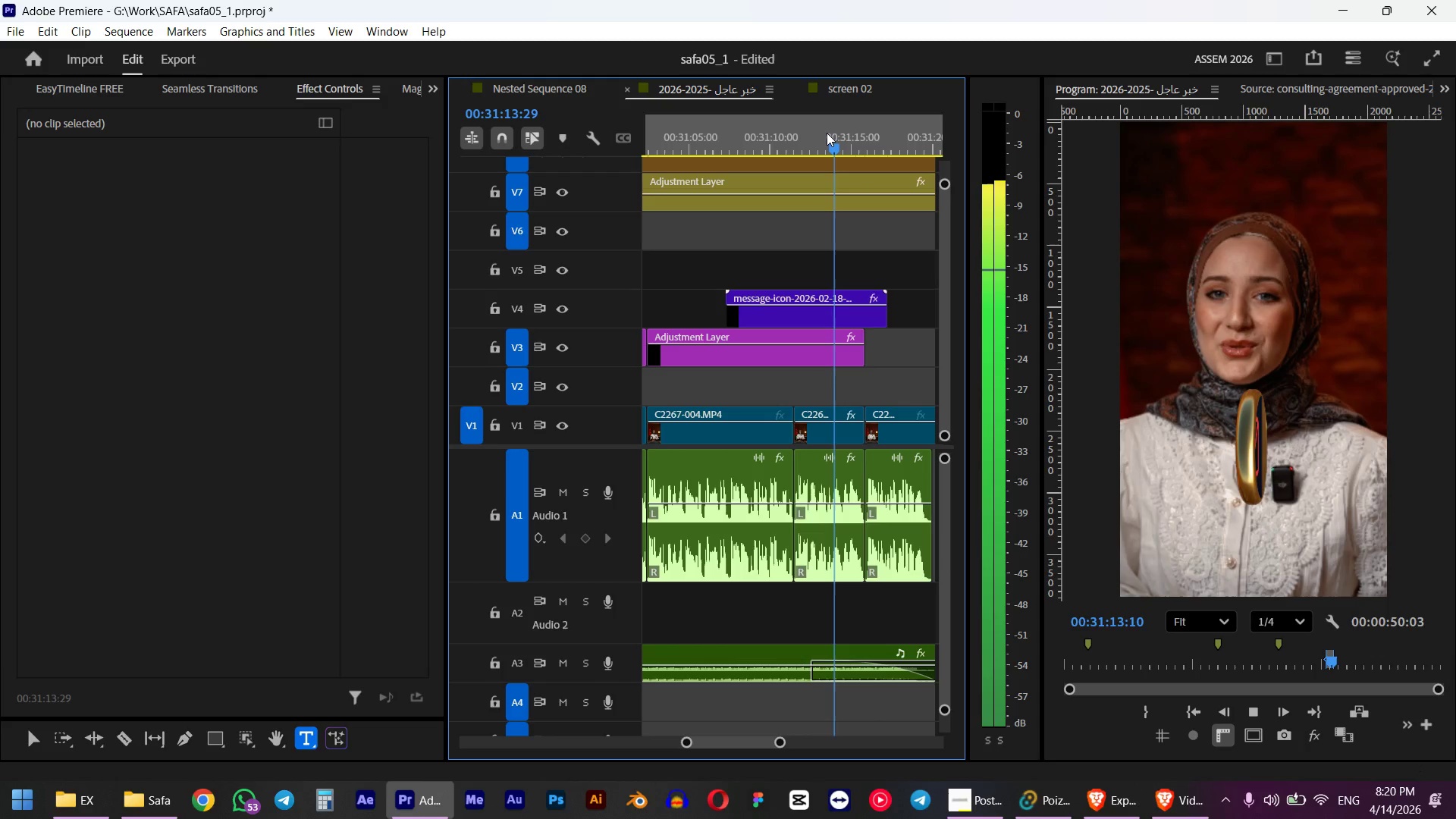 
scroll: coordinate [858, 231], scroll_direction: down, amount: 10.0
 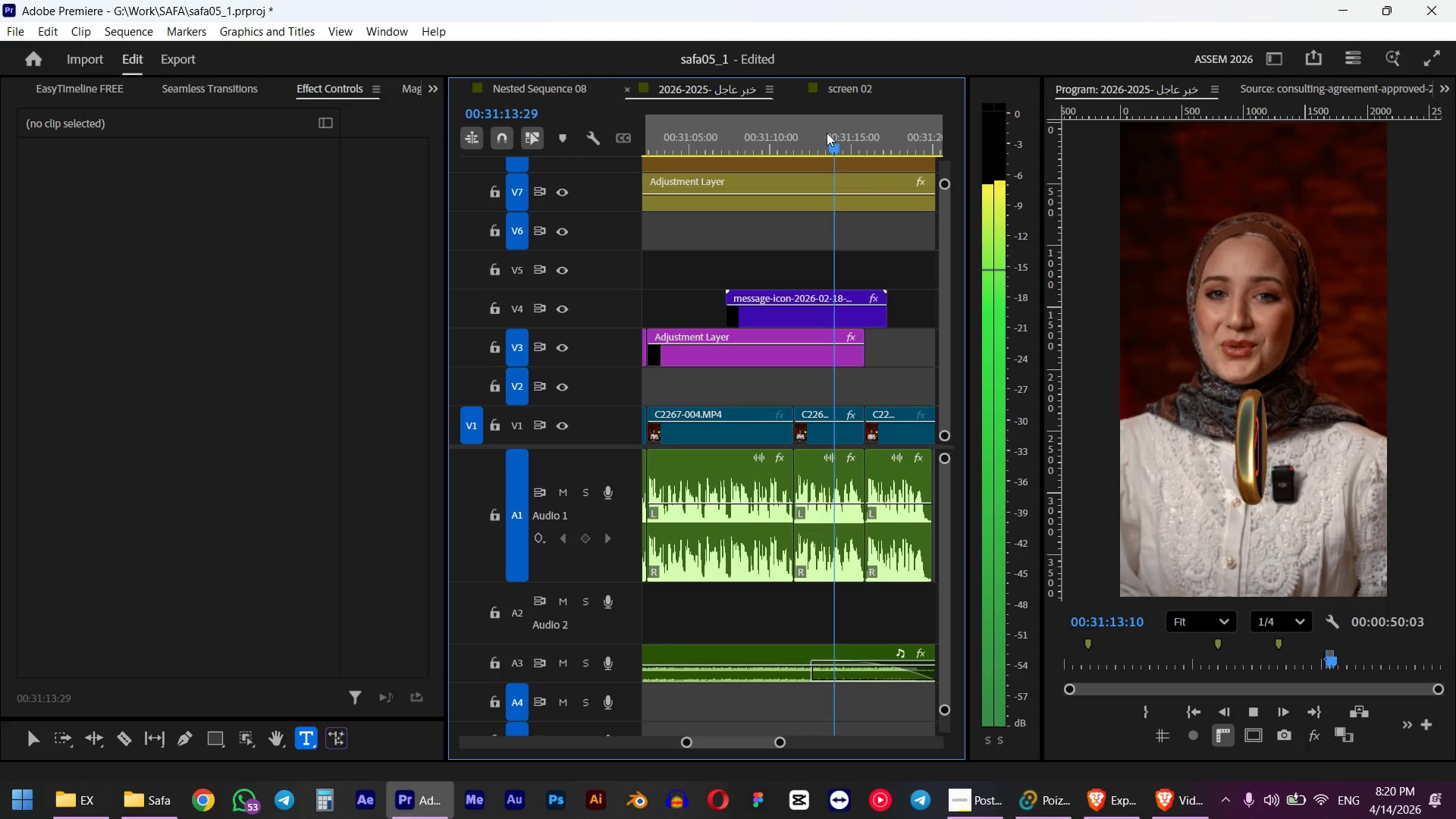 
hold_key(key=AltLeft, duration=0.81)
scroll: coordinate [789, 287], scroll_direction: down, amount: 5.0
 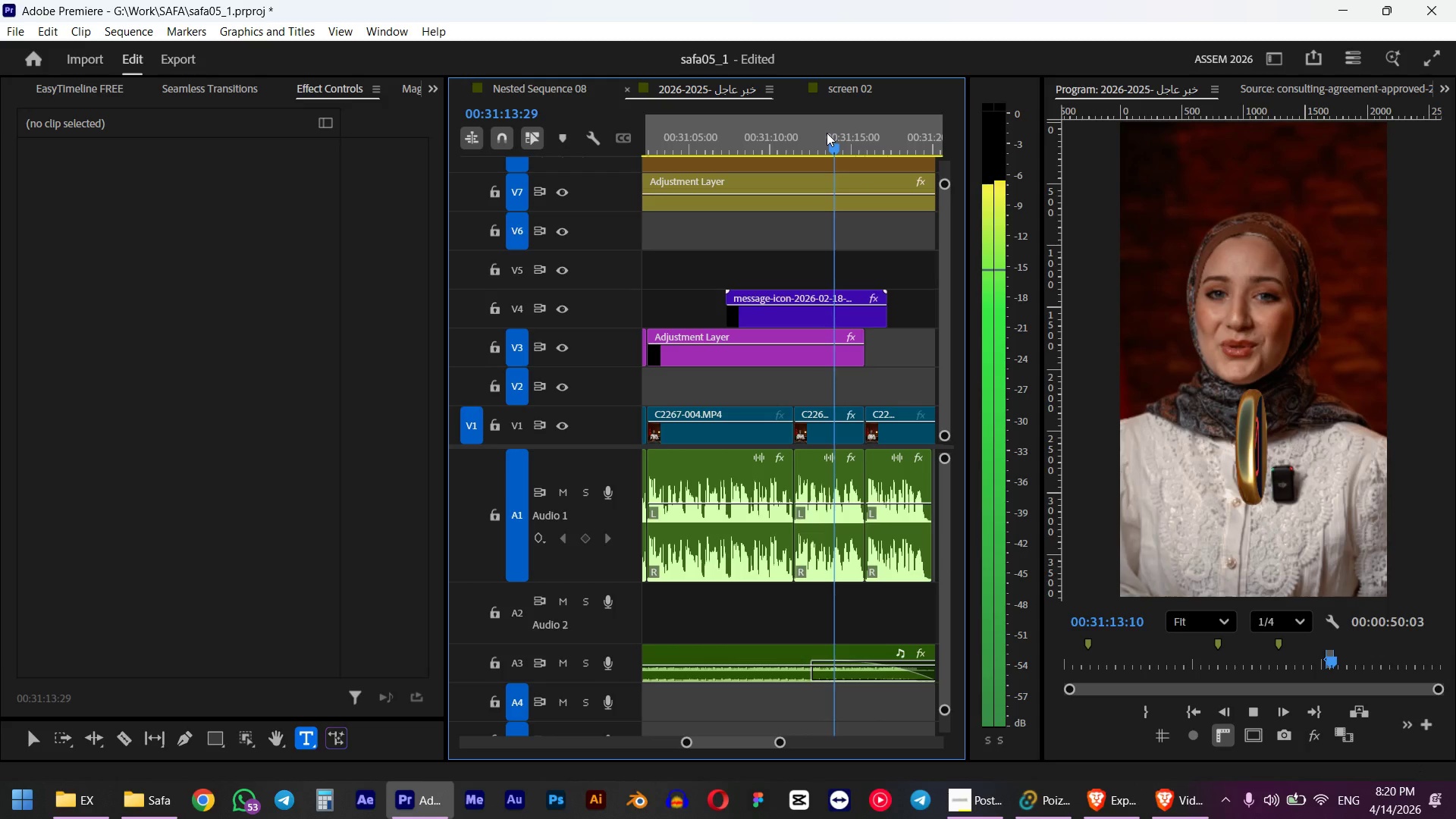 
hold_key(key=ControlLeft, duration=1.83)
 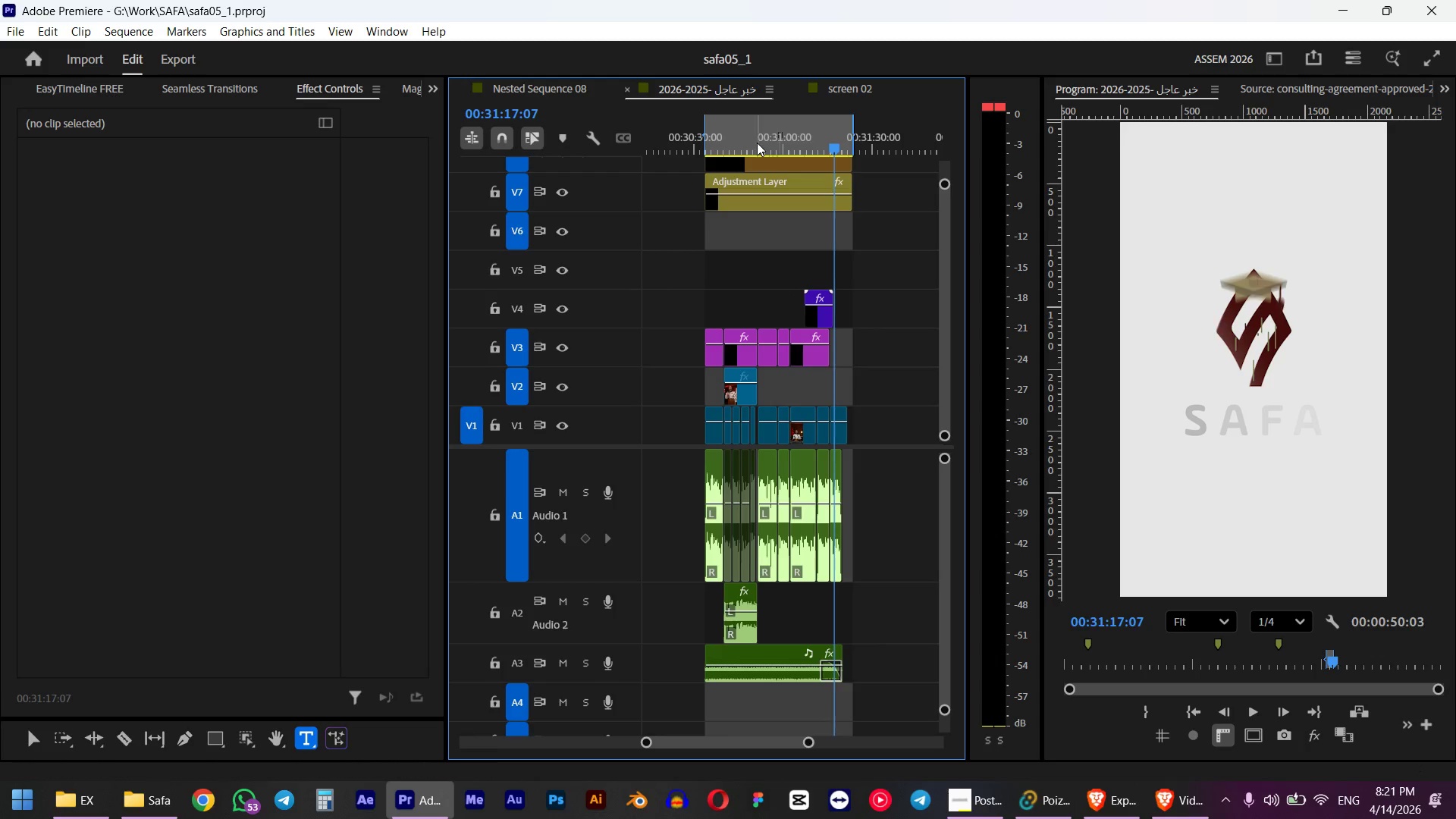 
left_click_drag(start_coordinate=[755, 143], to_coordinate=[701, 149])
 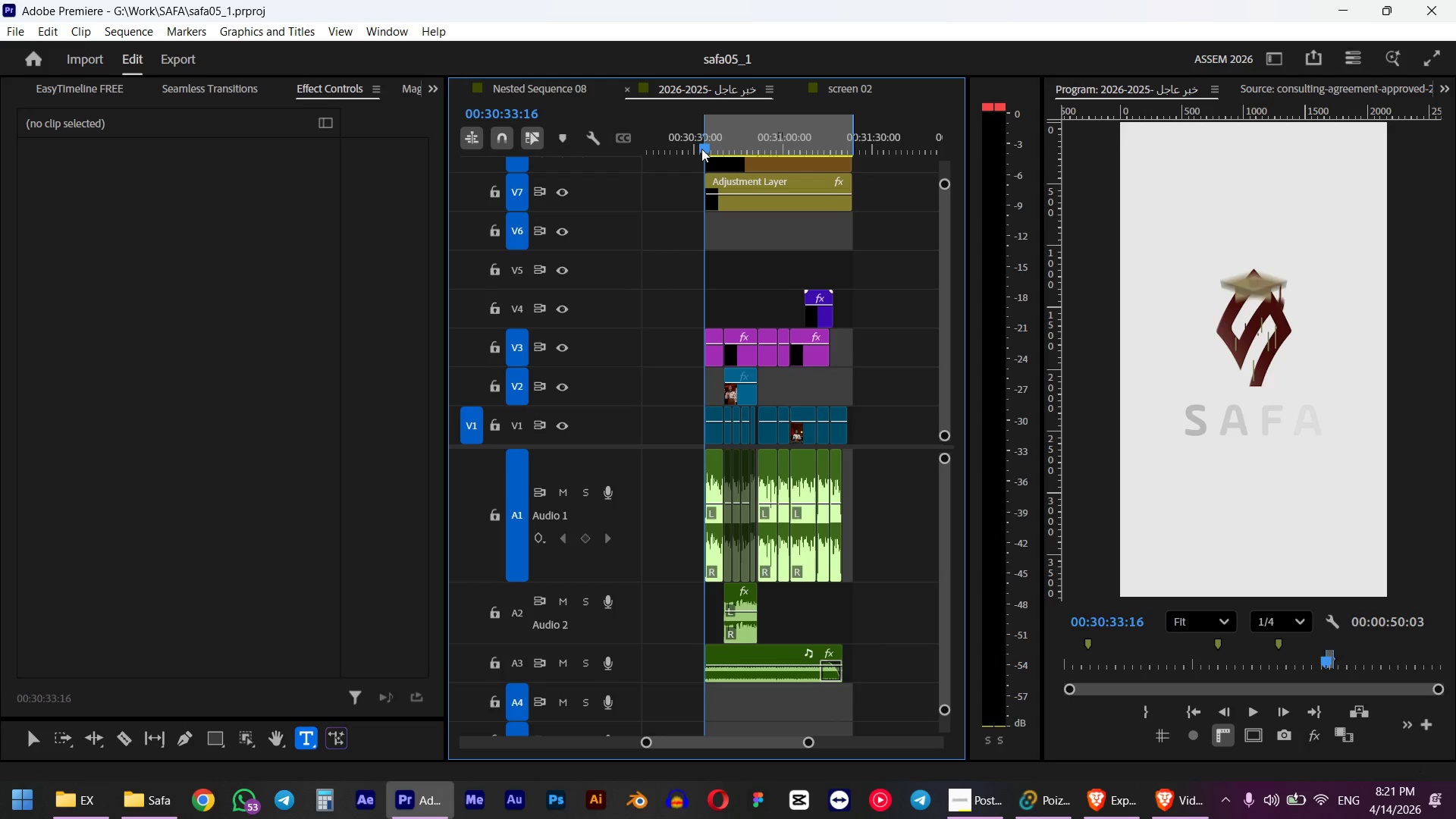 
hold_key(key=ShiftLeft, duration=0.7)
 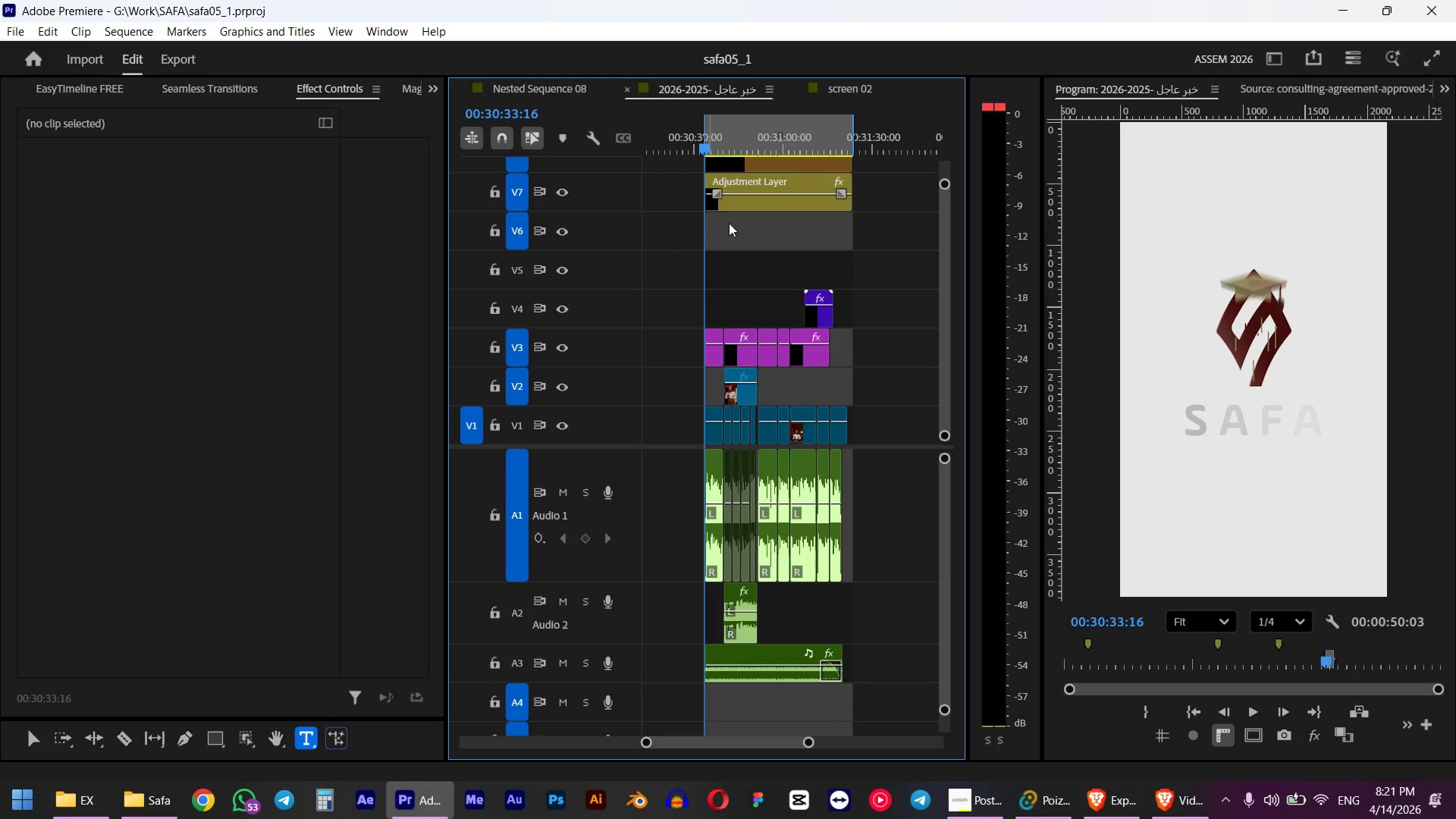 
key(Space)
 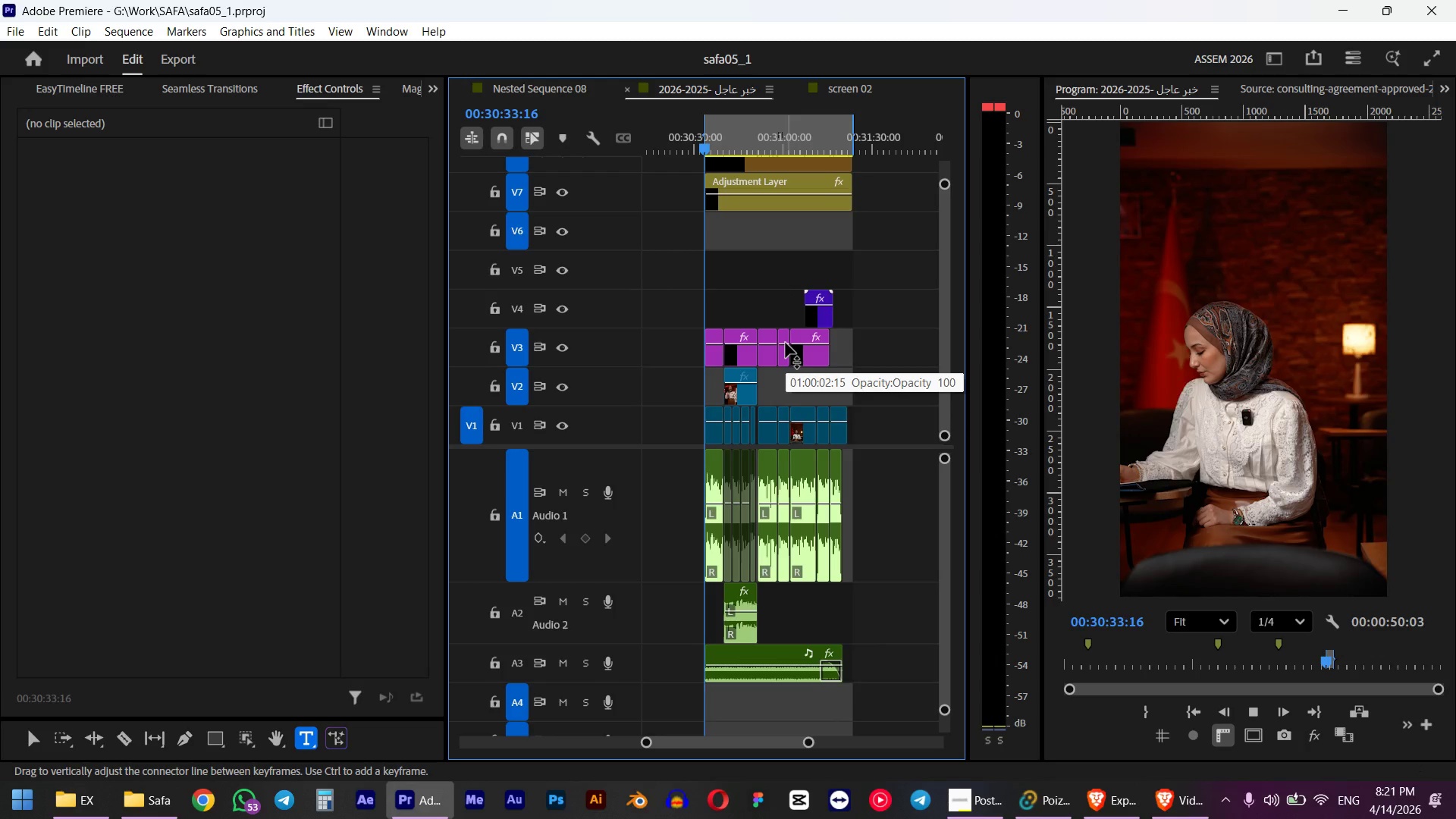 
hold_key(key=AltLeft, duration=1.45)
scroll: coordinate [711, 617], scroll_direction: up, amount: 17.0
 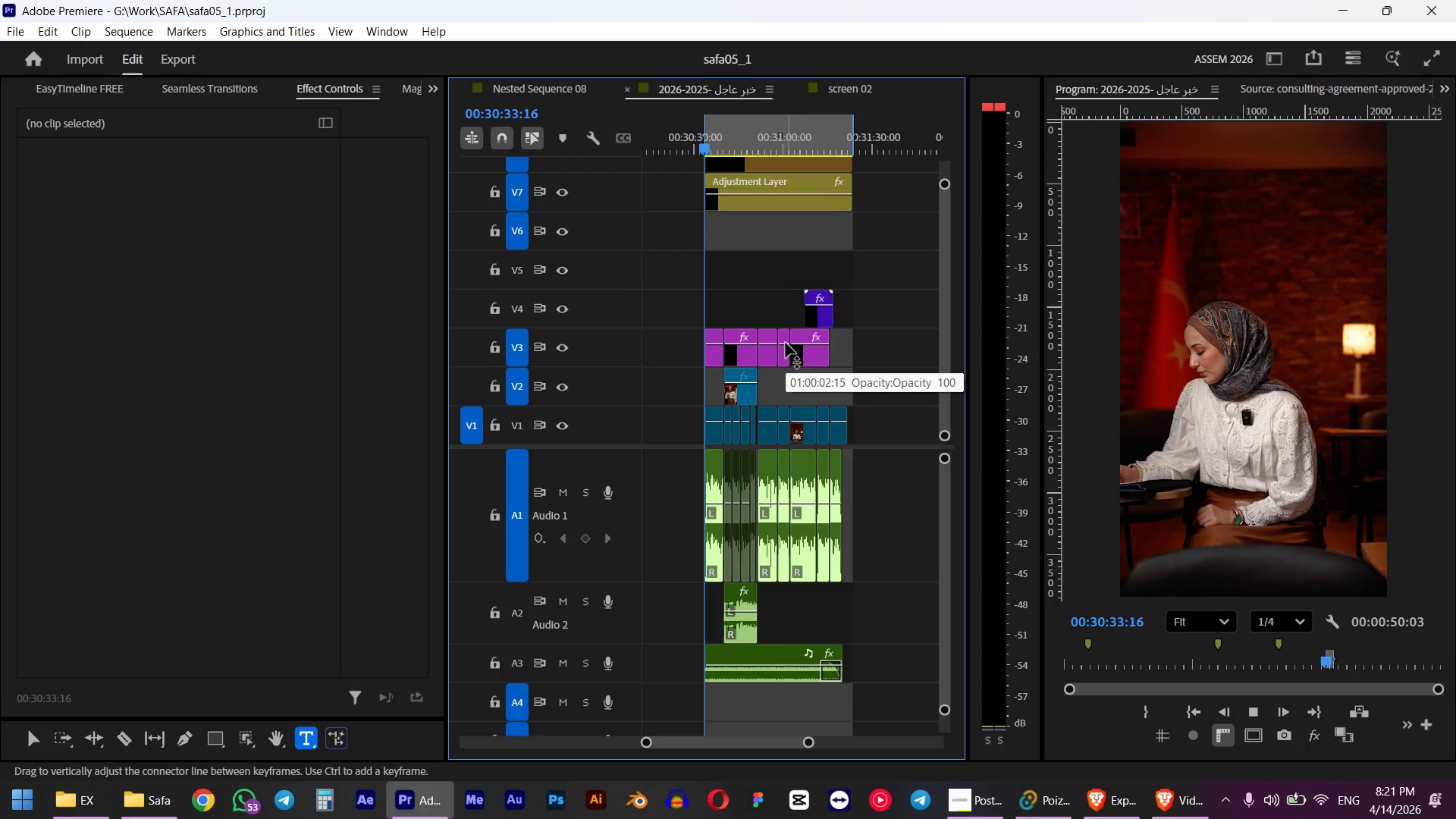 
key(Space)
 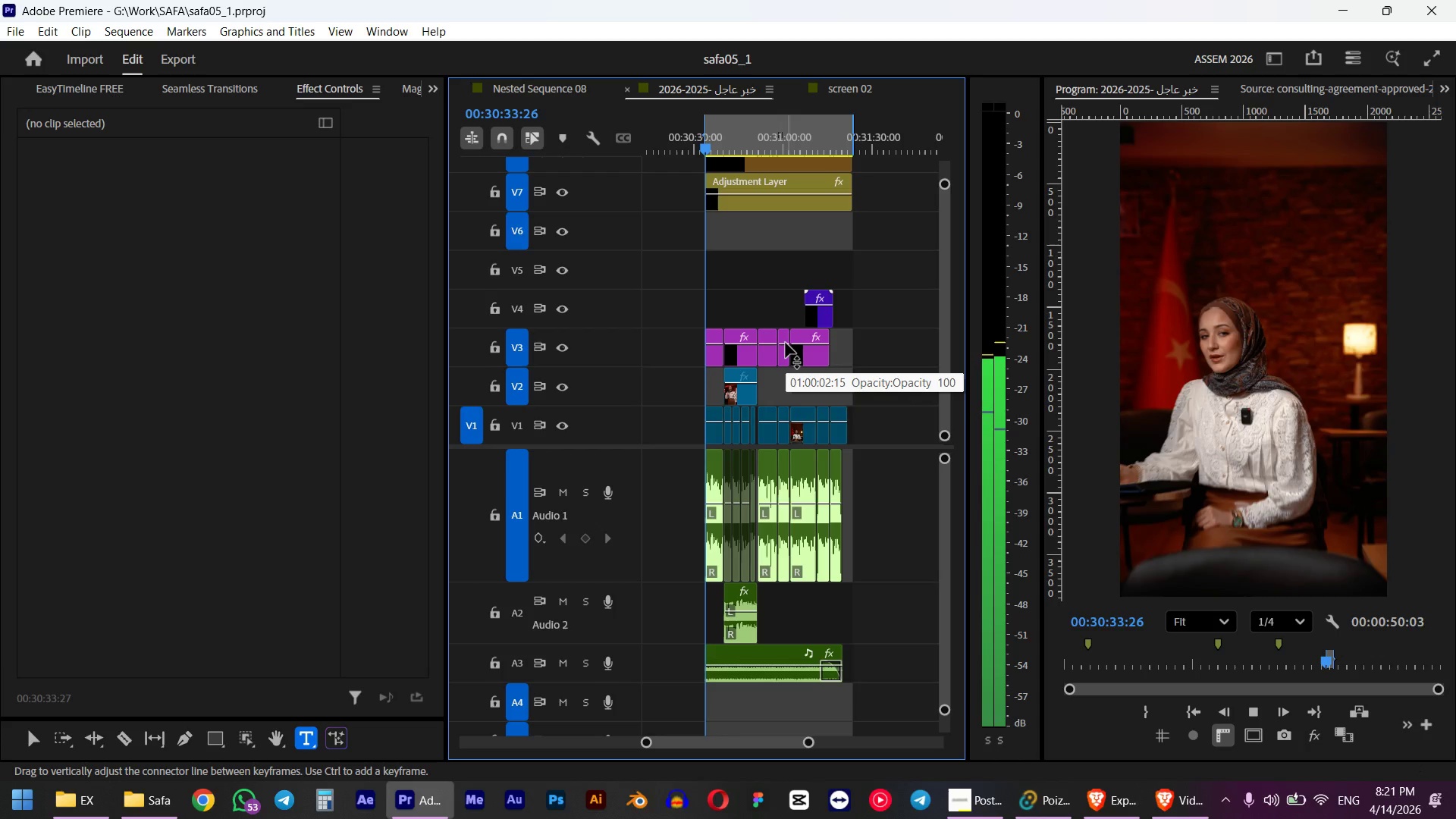 
scroll: coordinate [722, 622], scroll_direction: up, amount: 4.0
 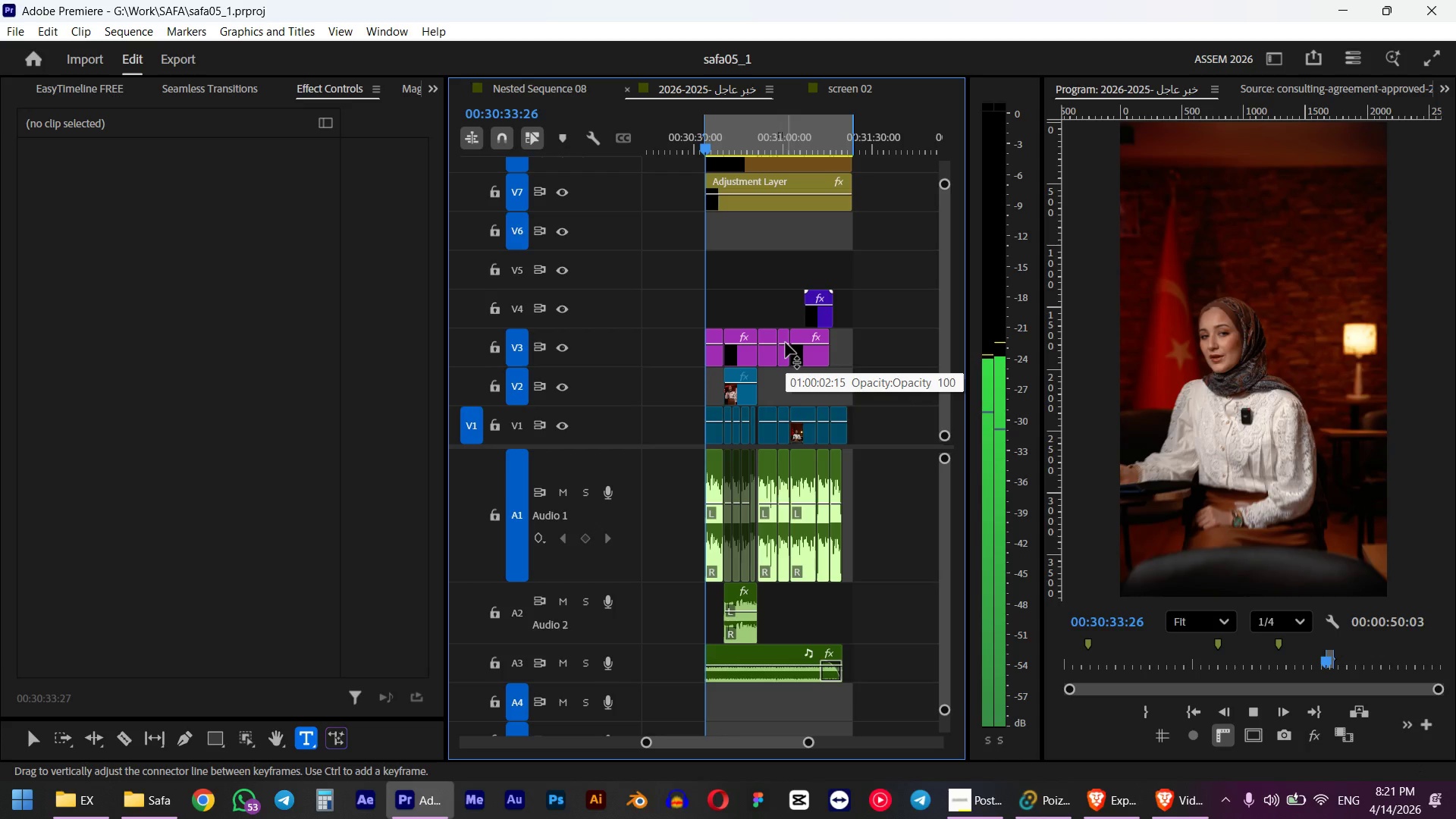 
left_click_drag(start_coordinate=[793, 140], to_coordinate=[739, 150])
 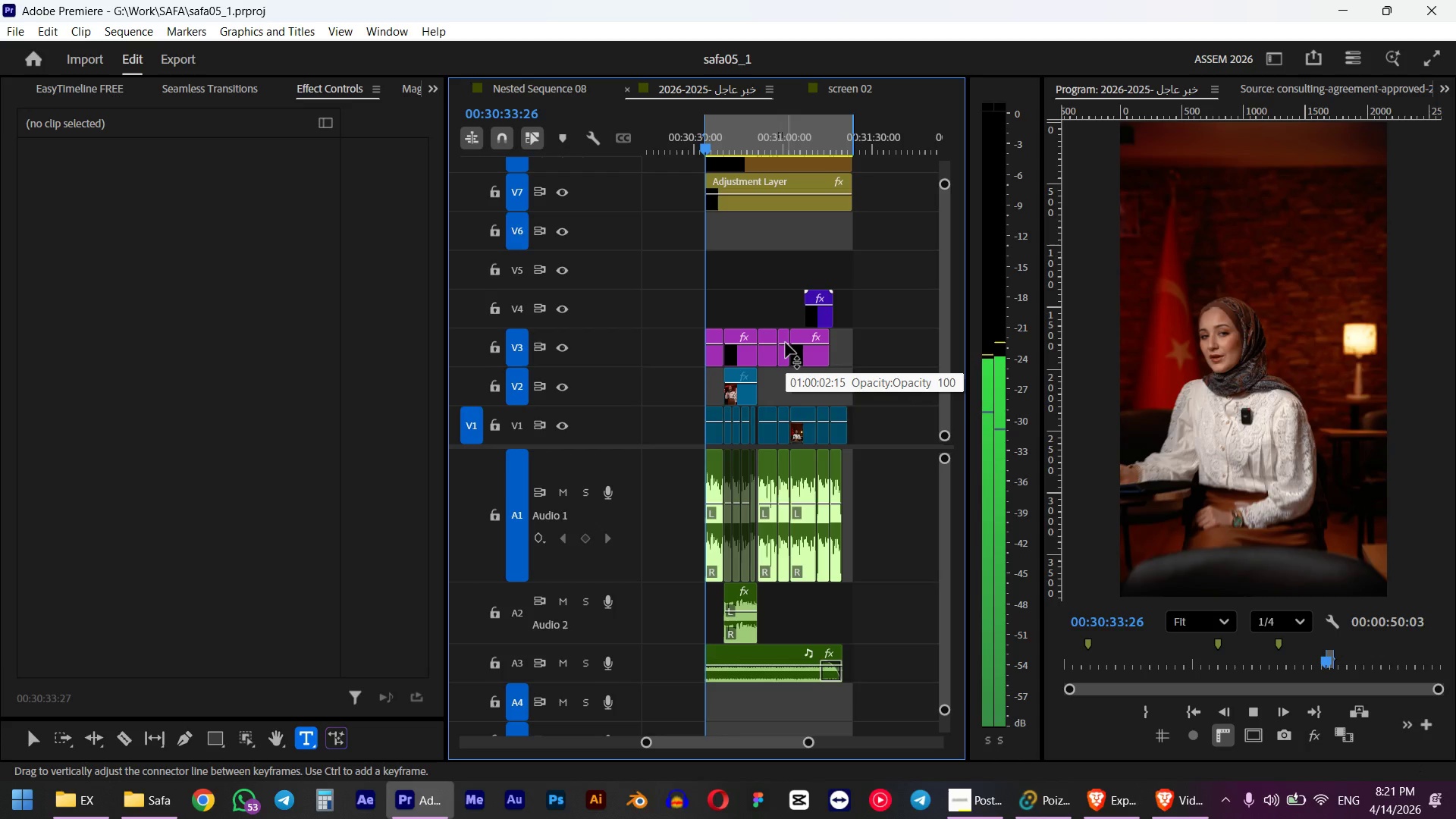 
hold_key(key=ShiftLeft, duration=1.61)
 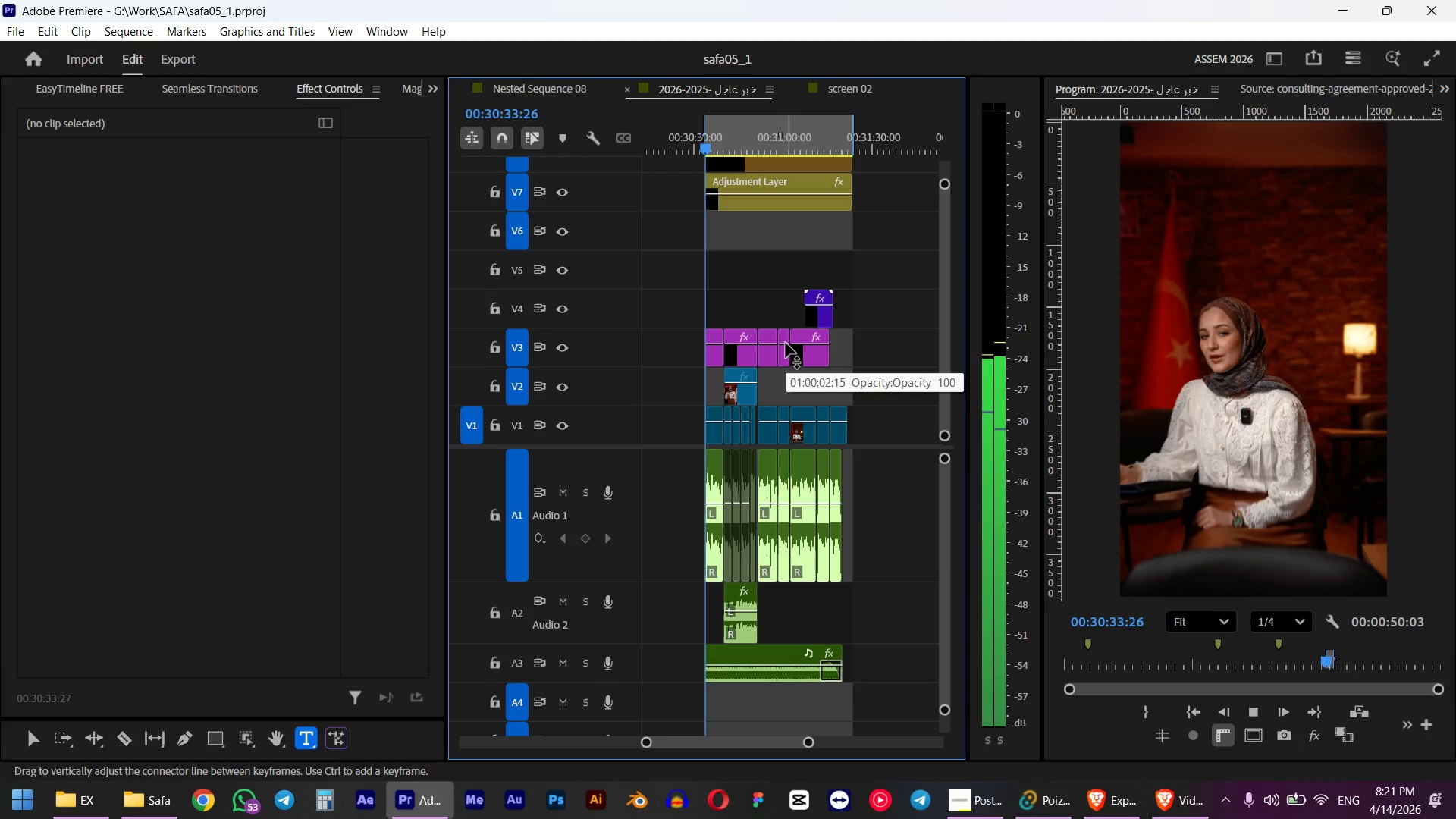 
left_click([432, 86])
 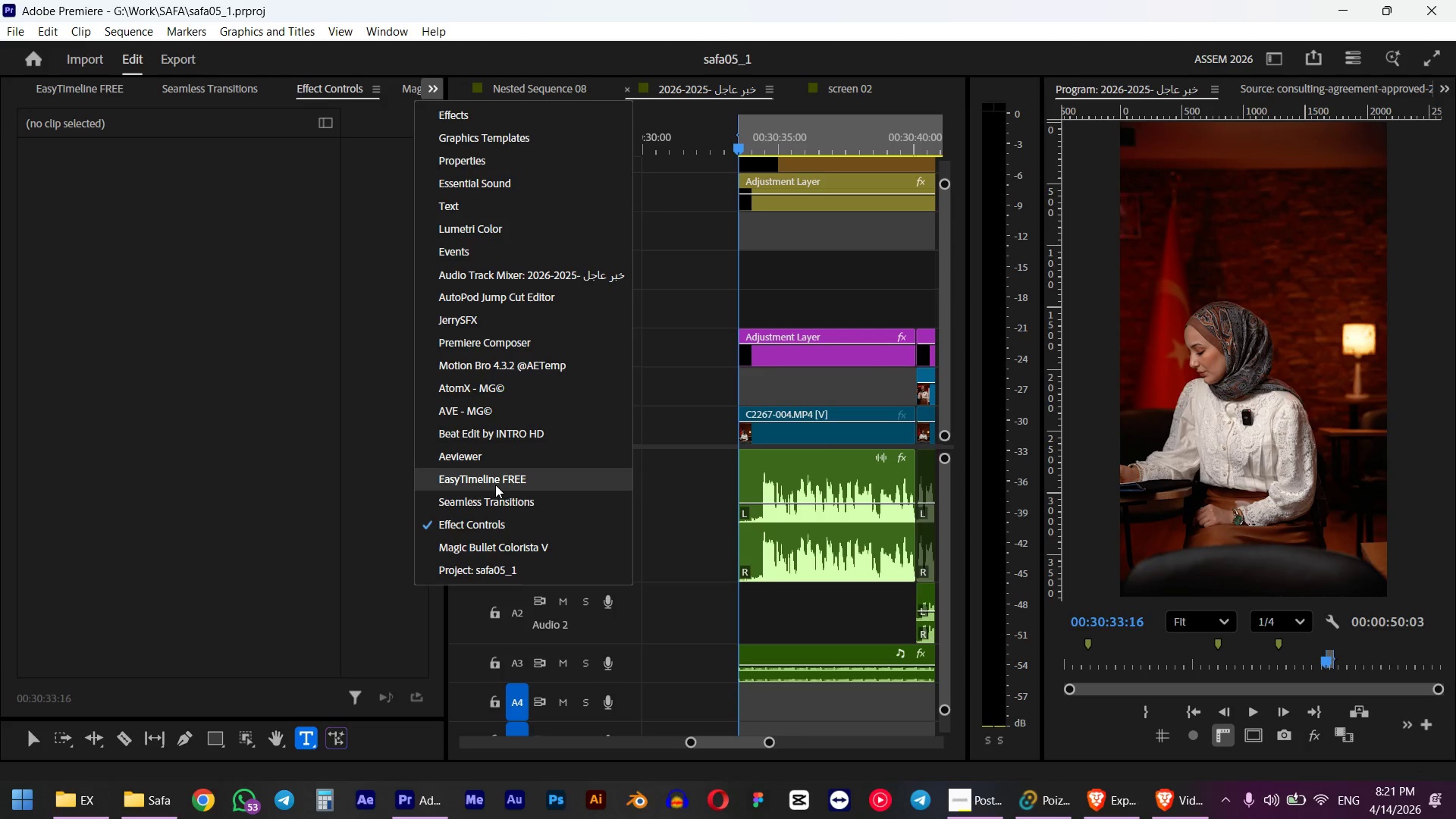 
key(J)
 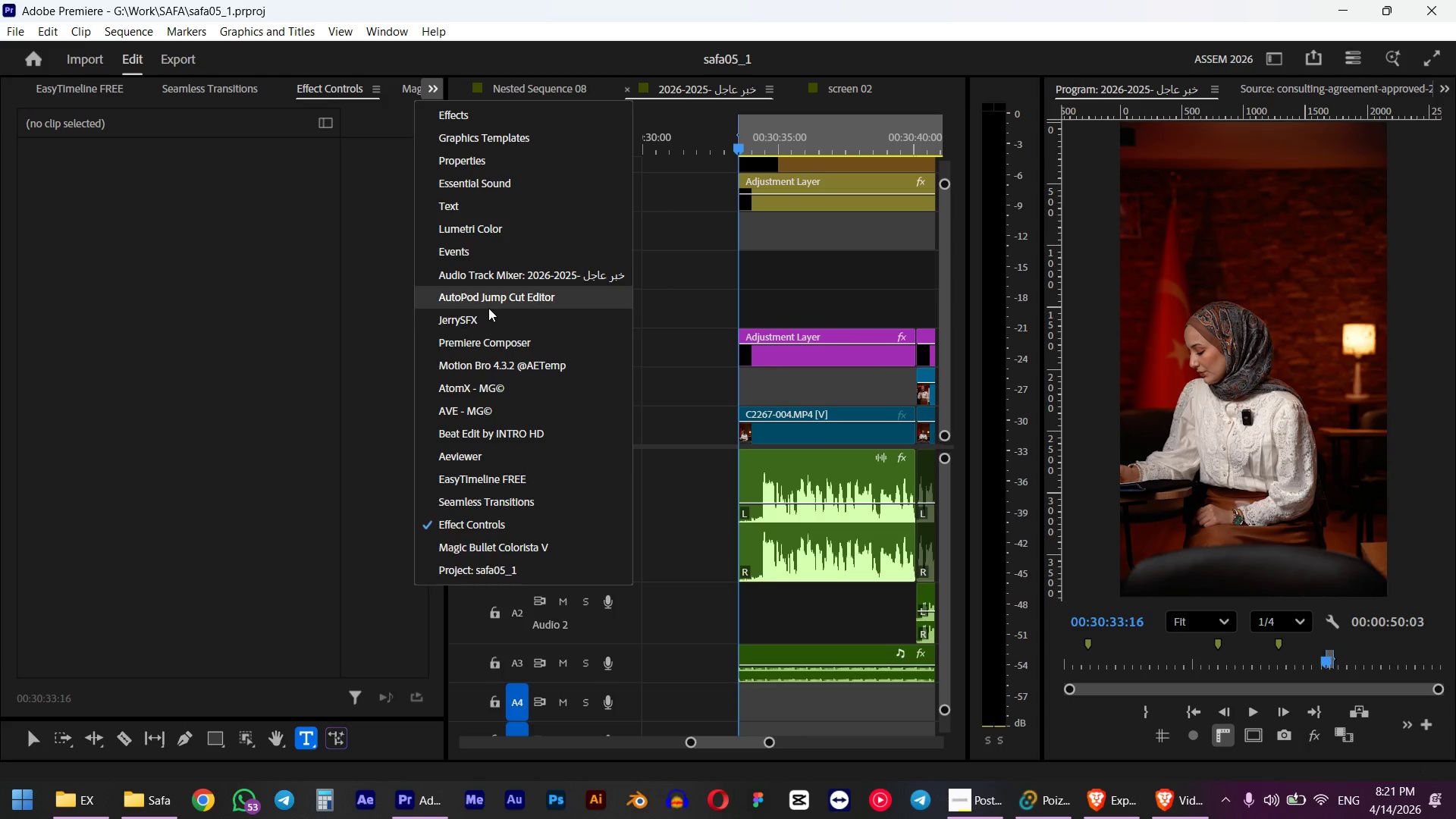 
left_click([479, 318])
 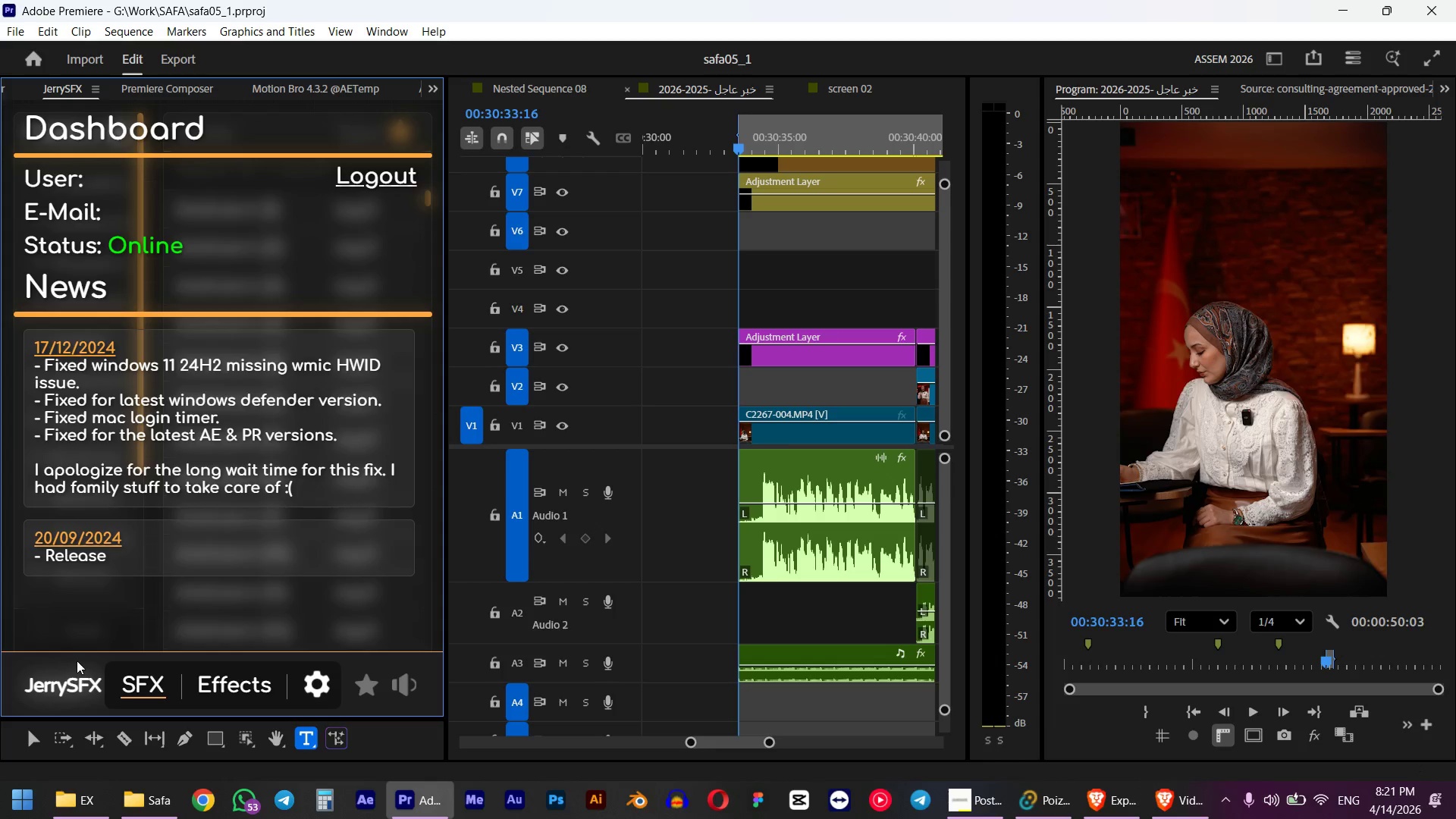 
left_click([123, 684])
 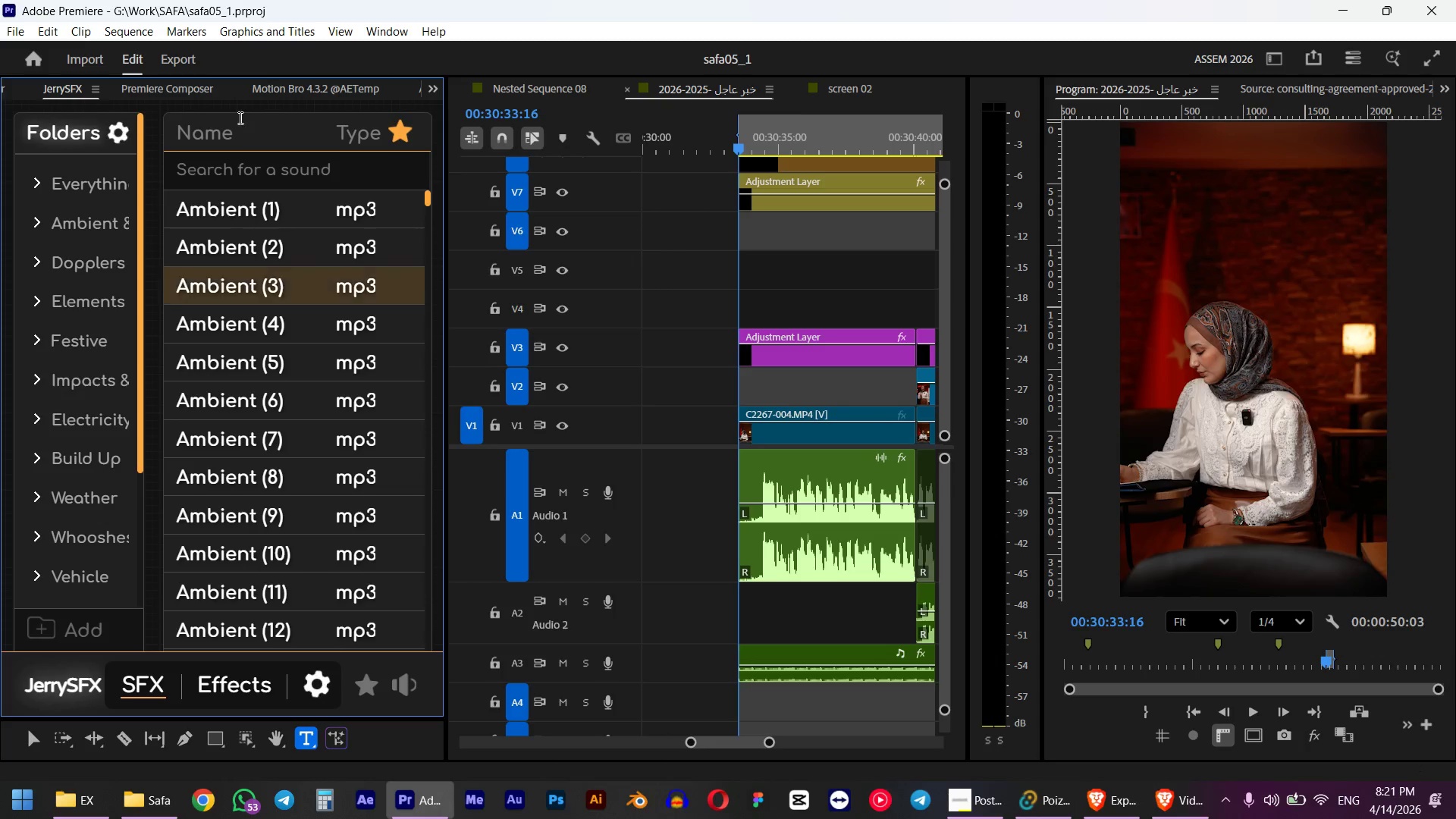 
left_click([232, 175])
 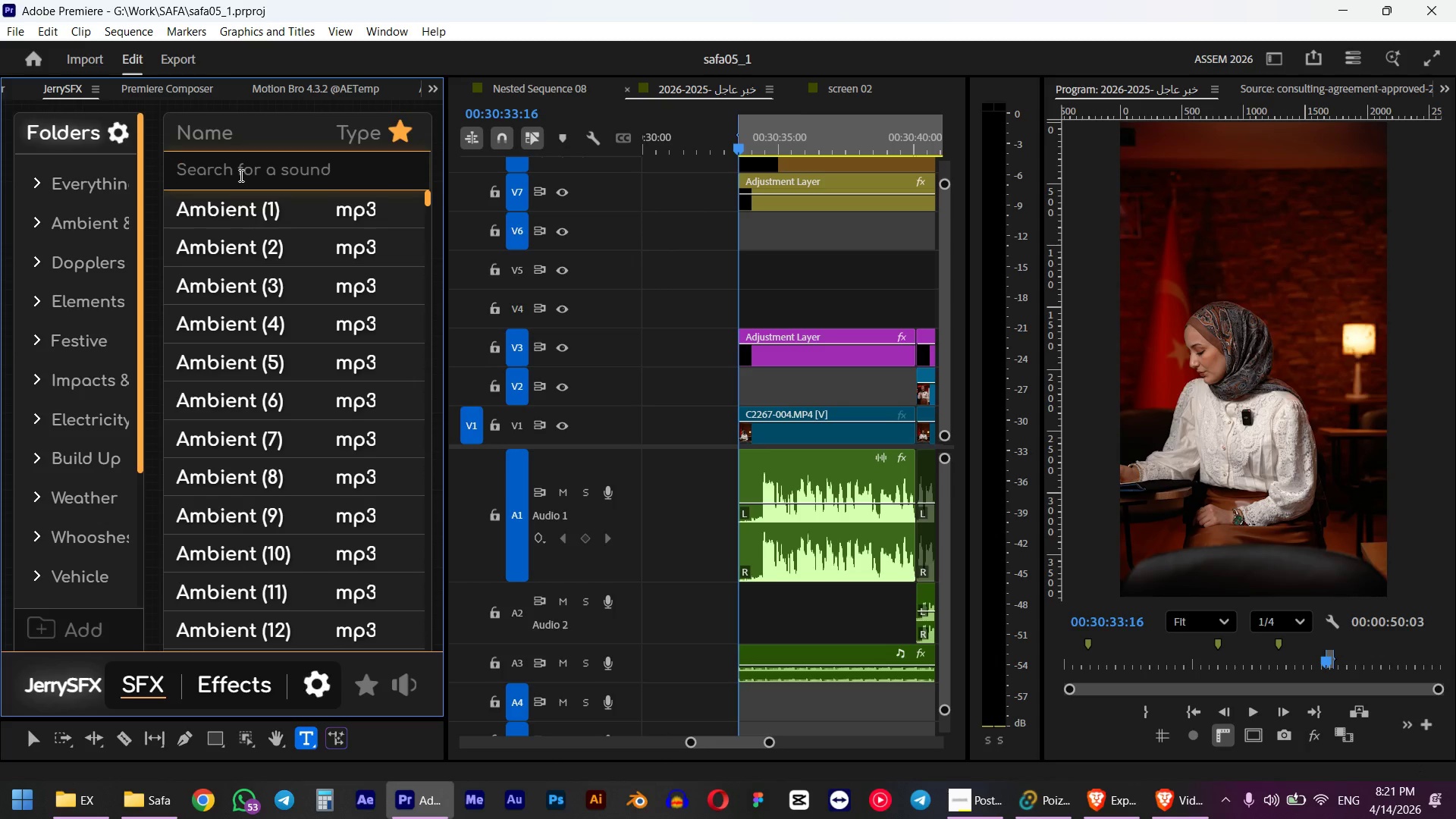 
type(camera)
 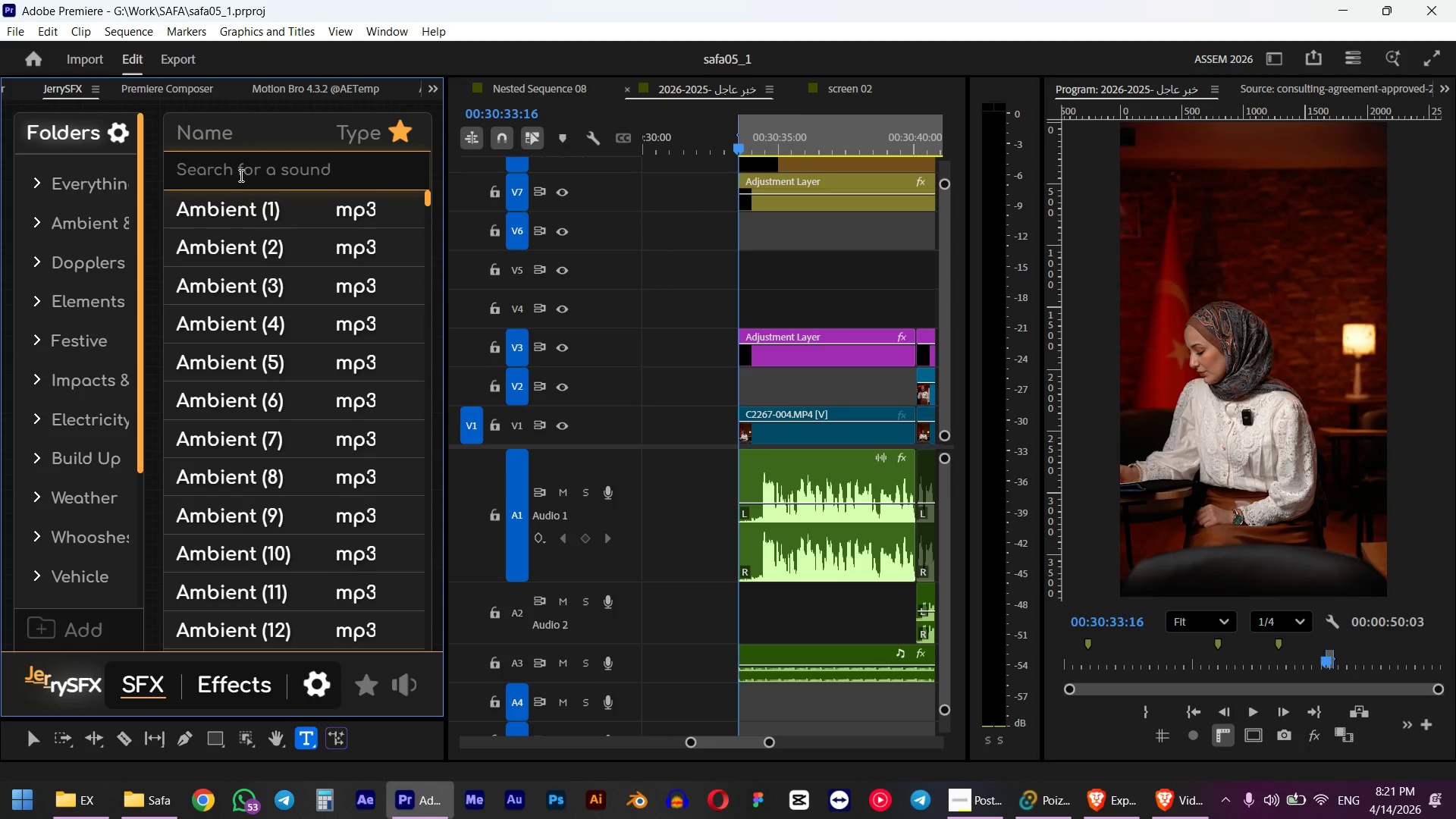 
left_click([240, 175])
 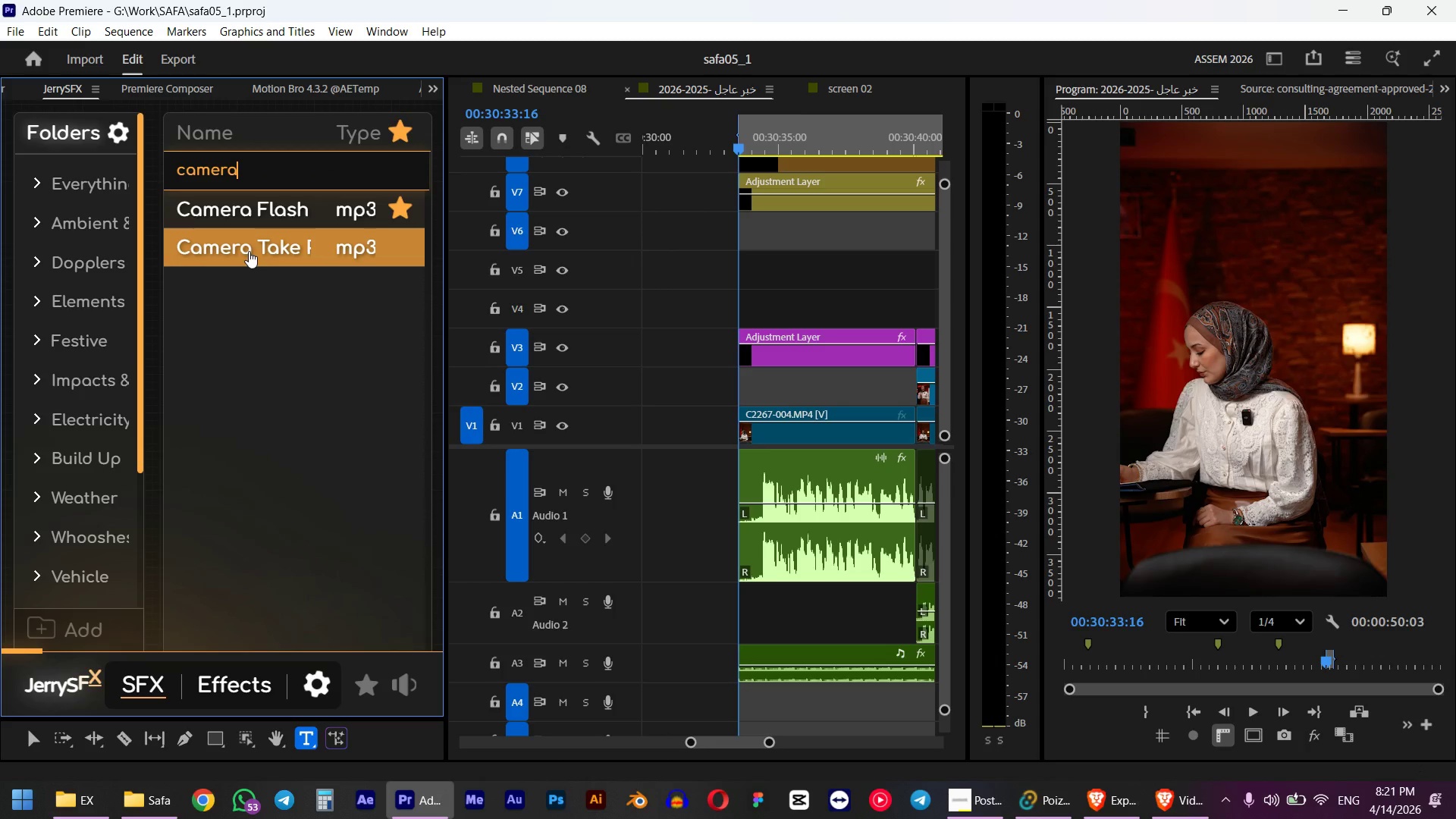 
wait(5.67)
 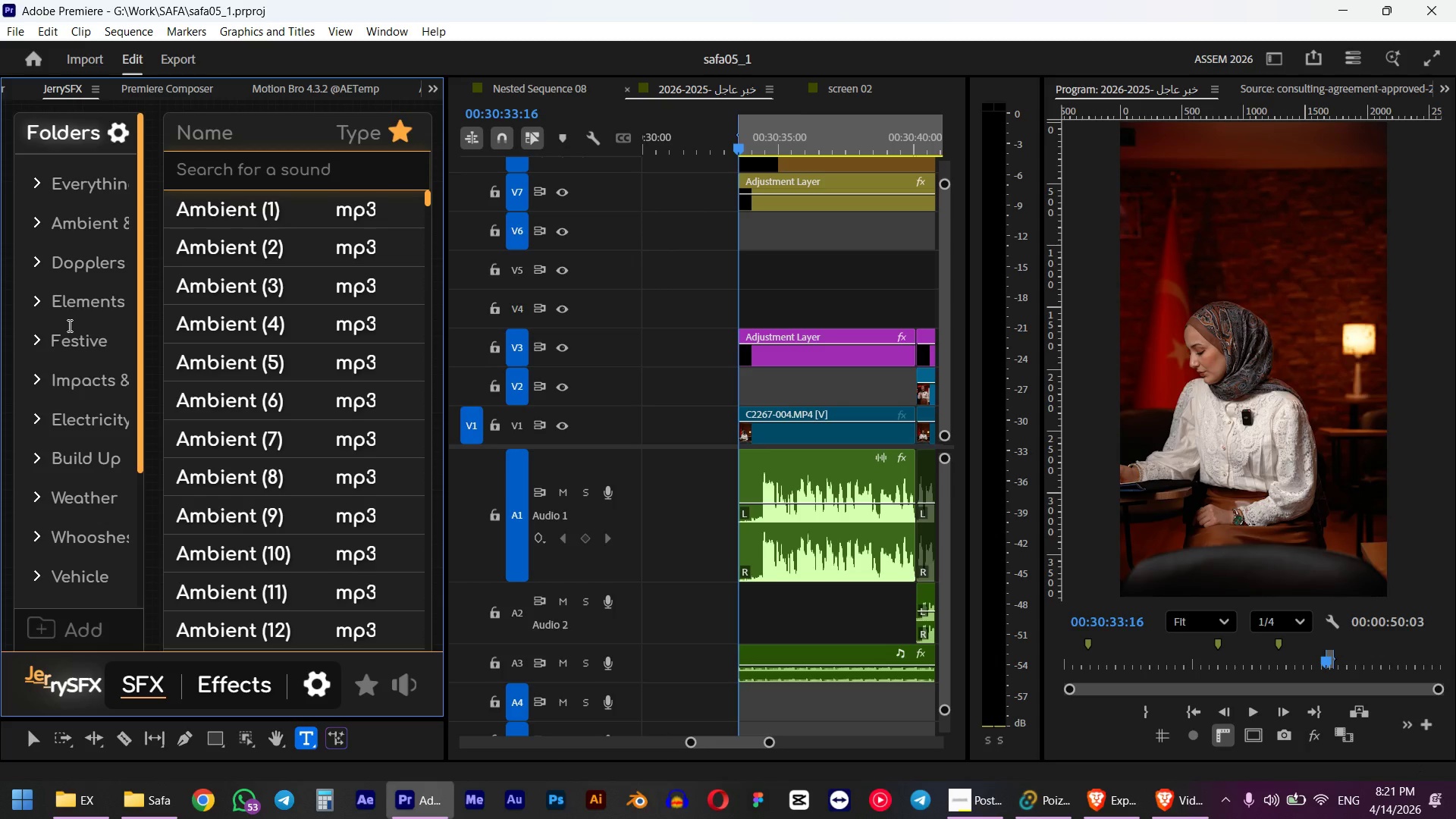 
left_click([259, 195])
 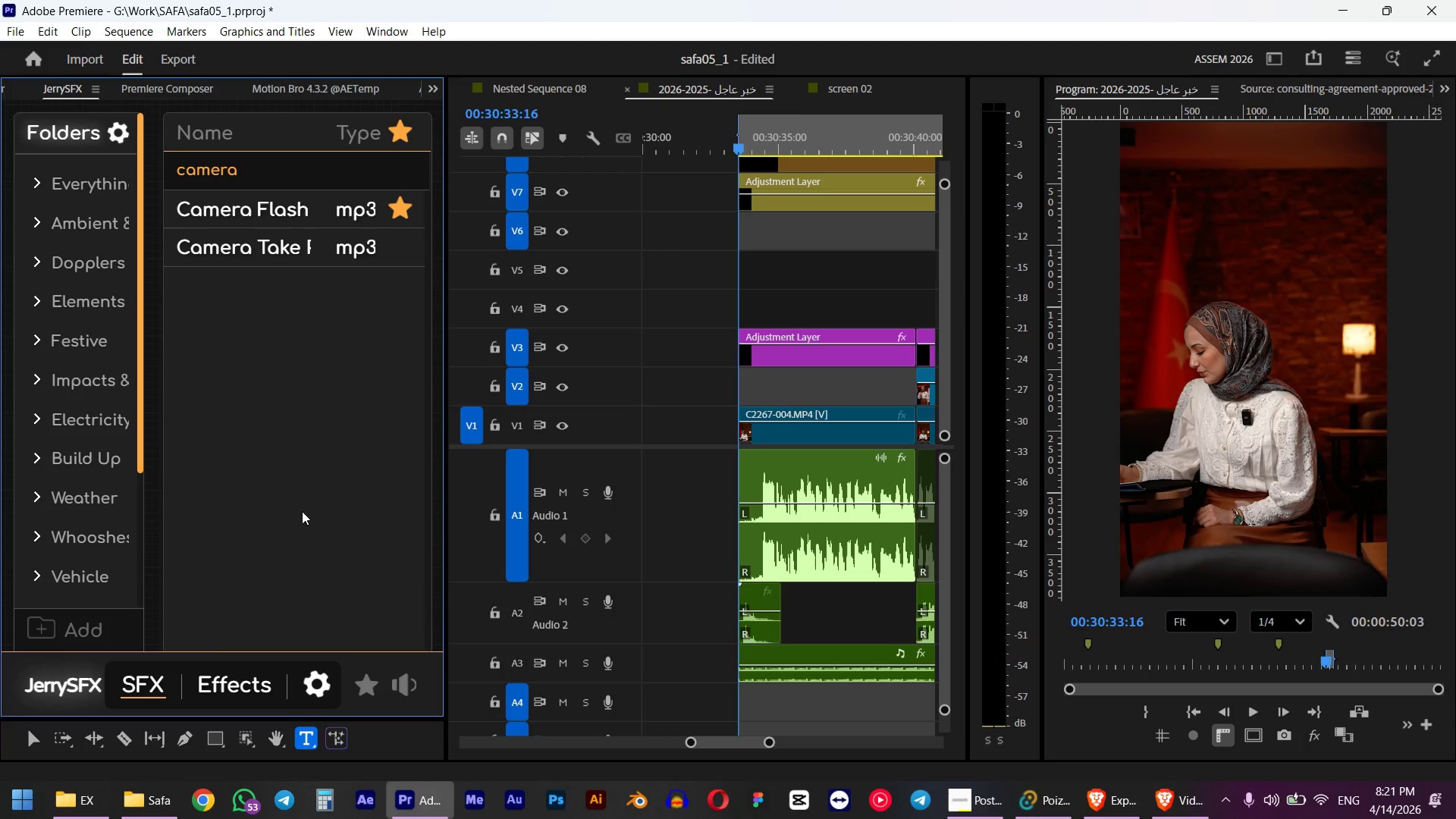 
left_click_drag(start_coordinate=[755, 640], to_coordinate=[779, 640])
 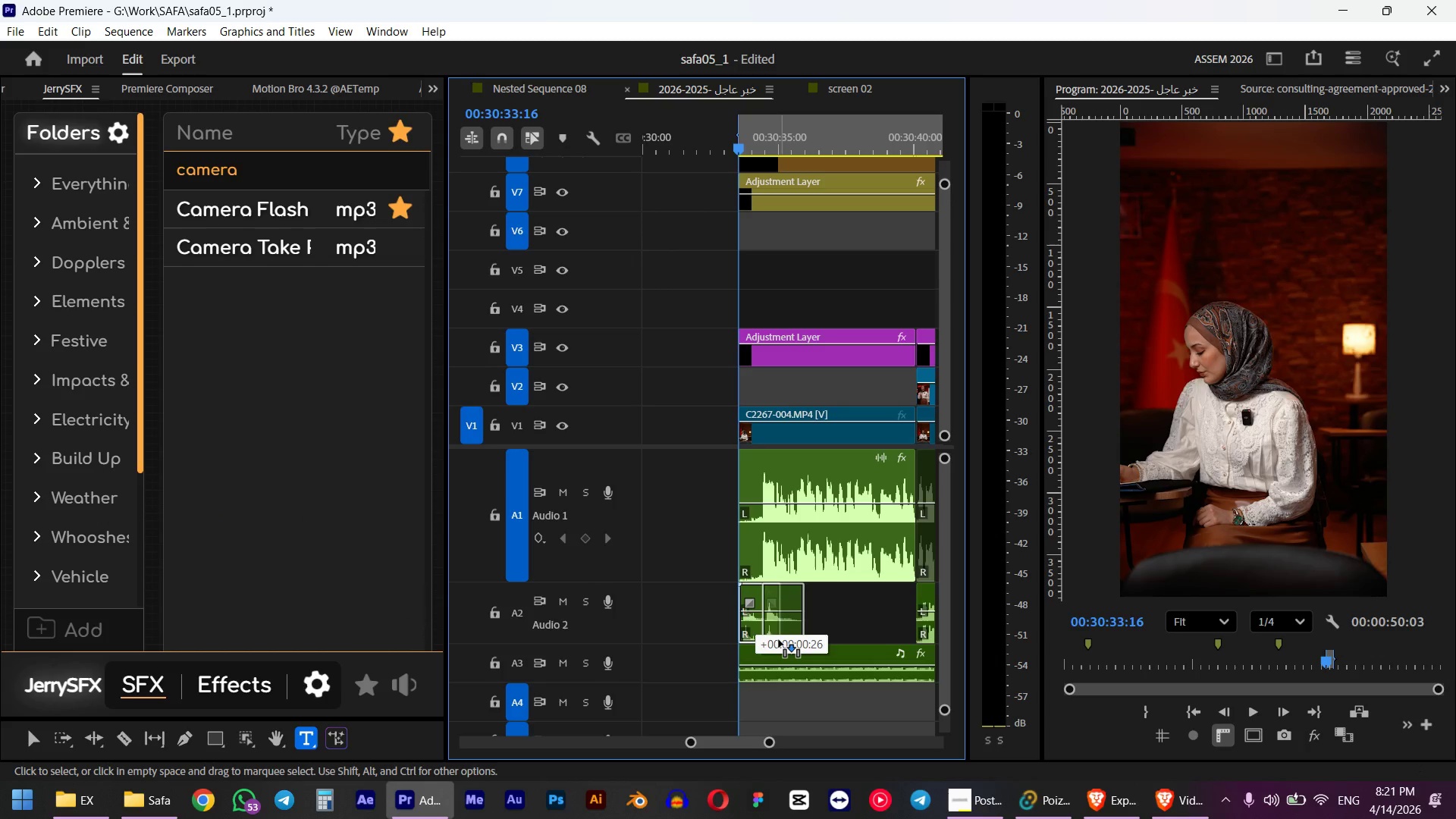 
scroll: coordinate [78, 561], scroll_direction: down, amount: 16.0
 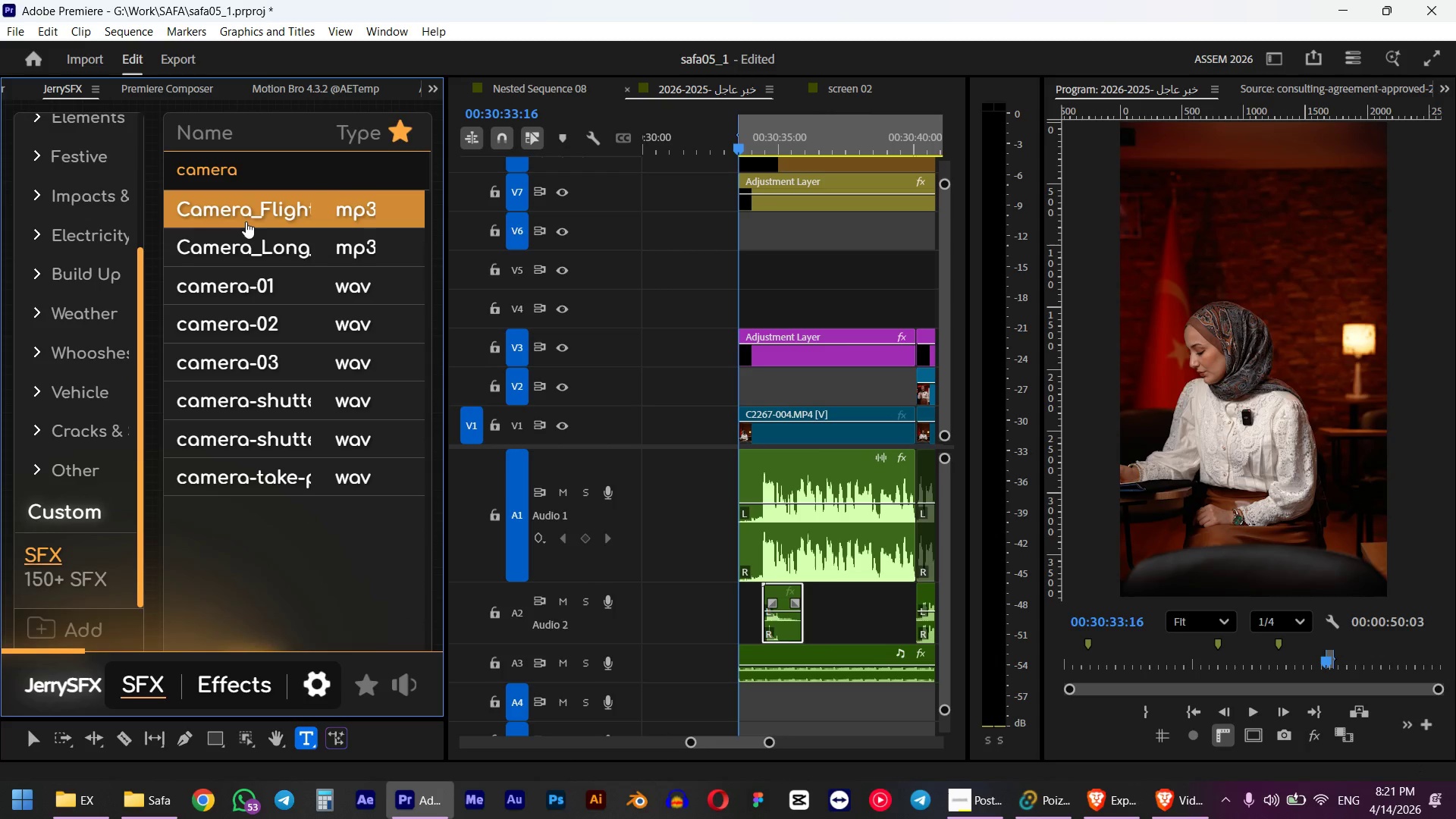 
left_click([246, 221])
 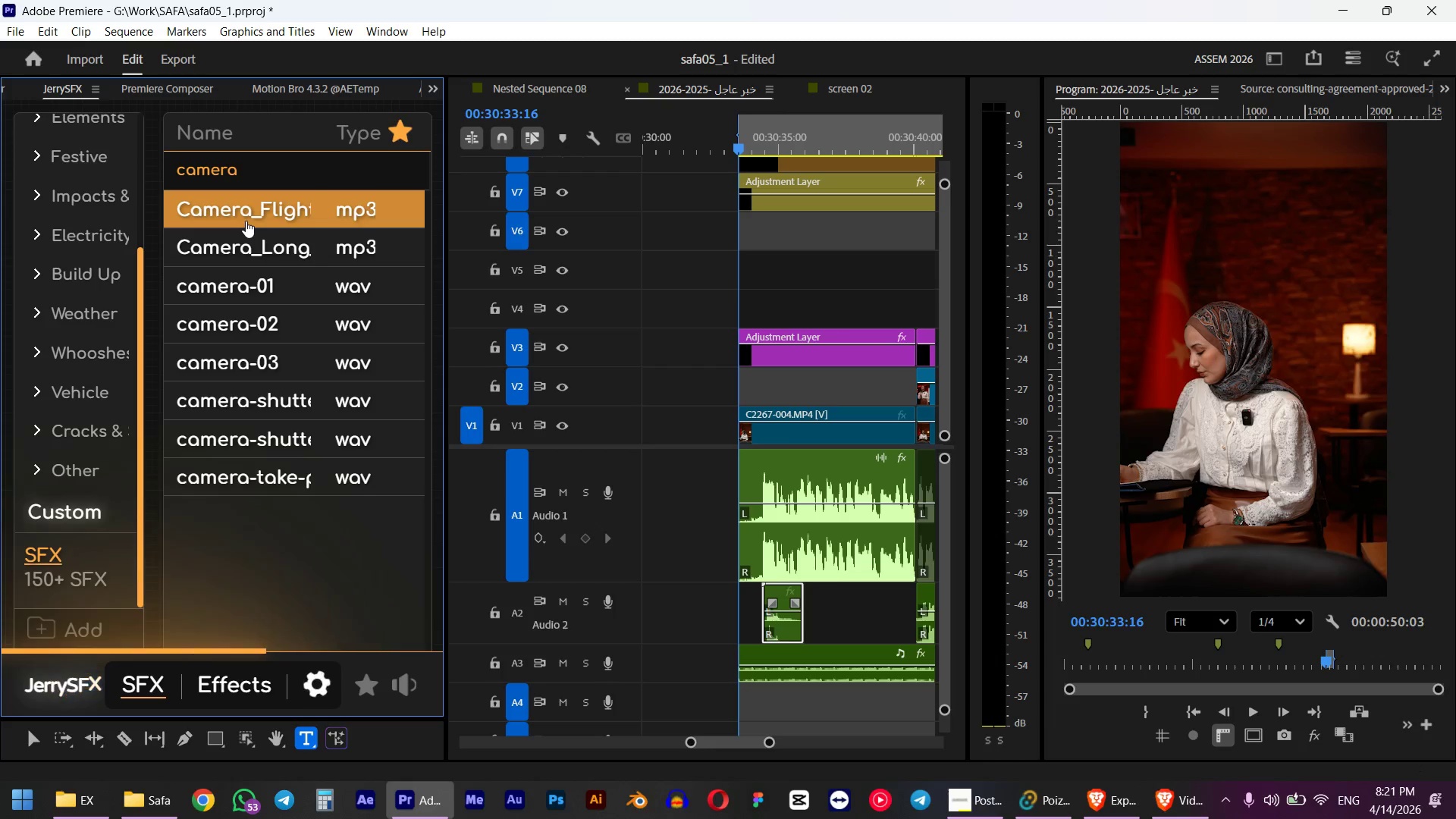 
hold_key(key=ControlLeft, duration=3.27)
scroll: coordinate [753, 607], scroll_direction: down, amount: 17.0
 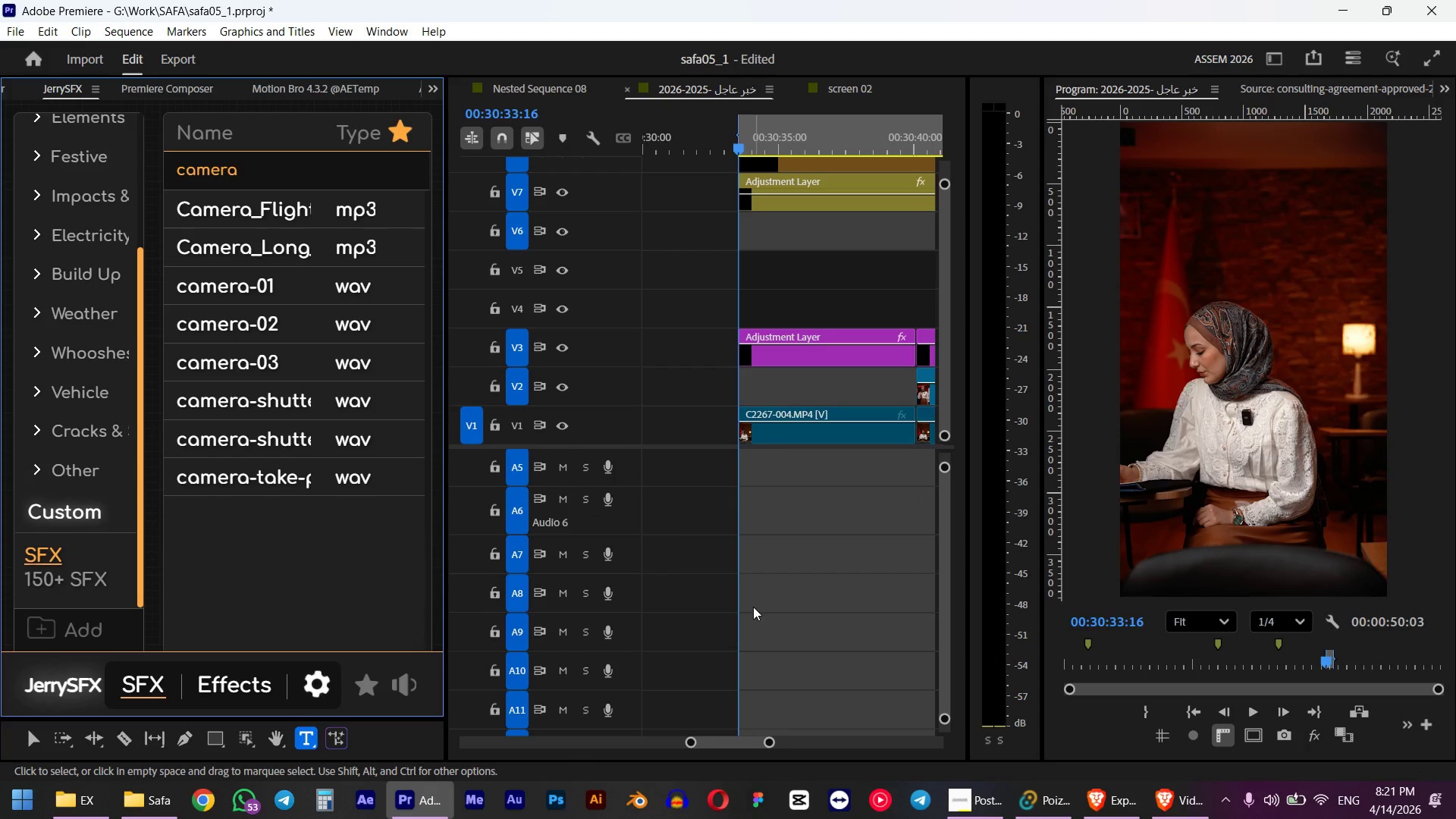 
scroll: coordinate [753, 607], scroll_direction: up, amount: 6.0
 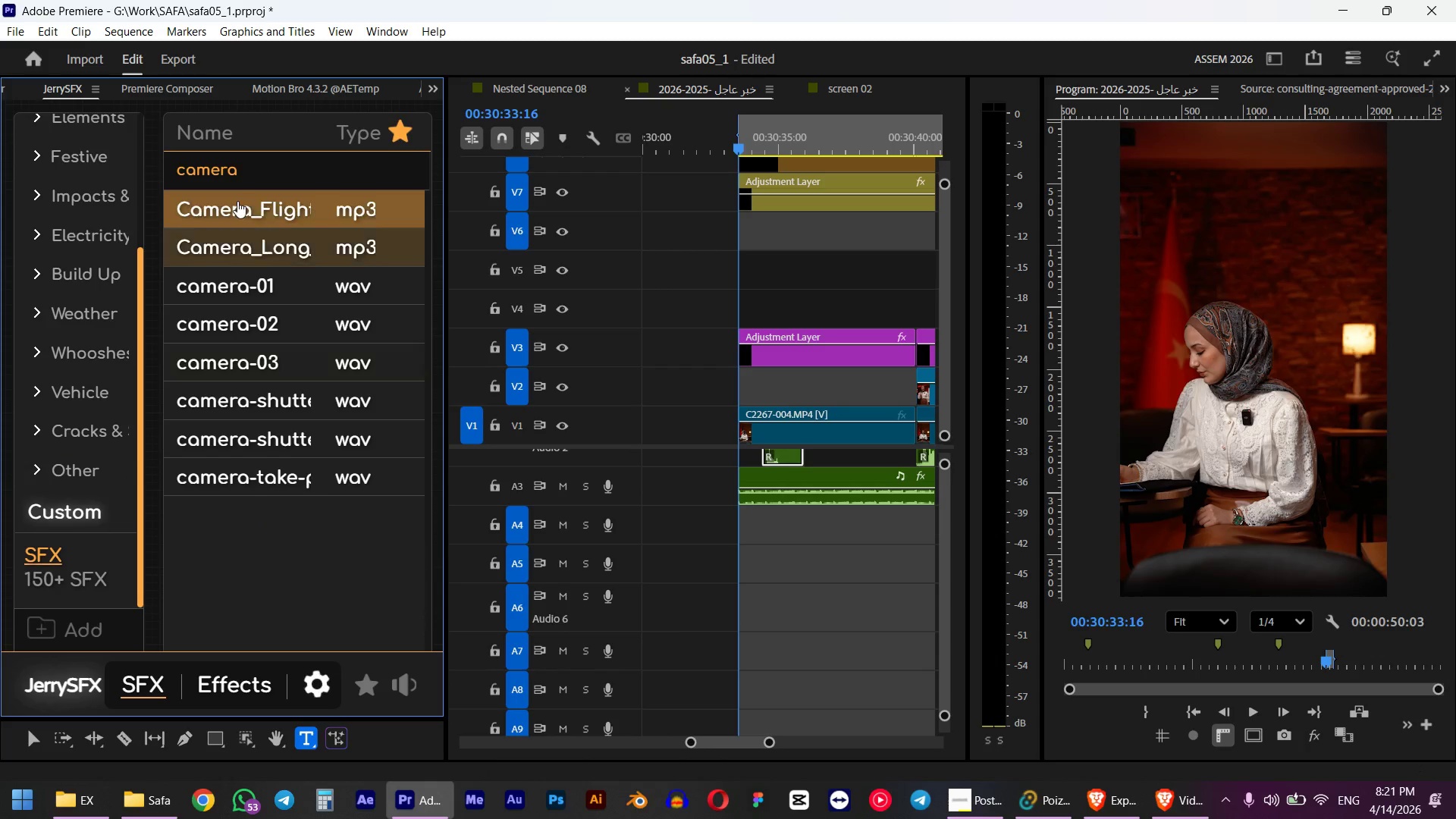 
left_click([237, 201])
 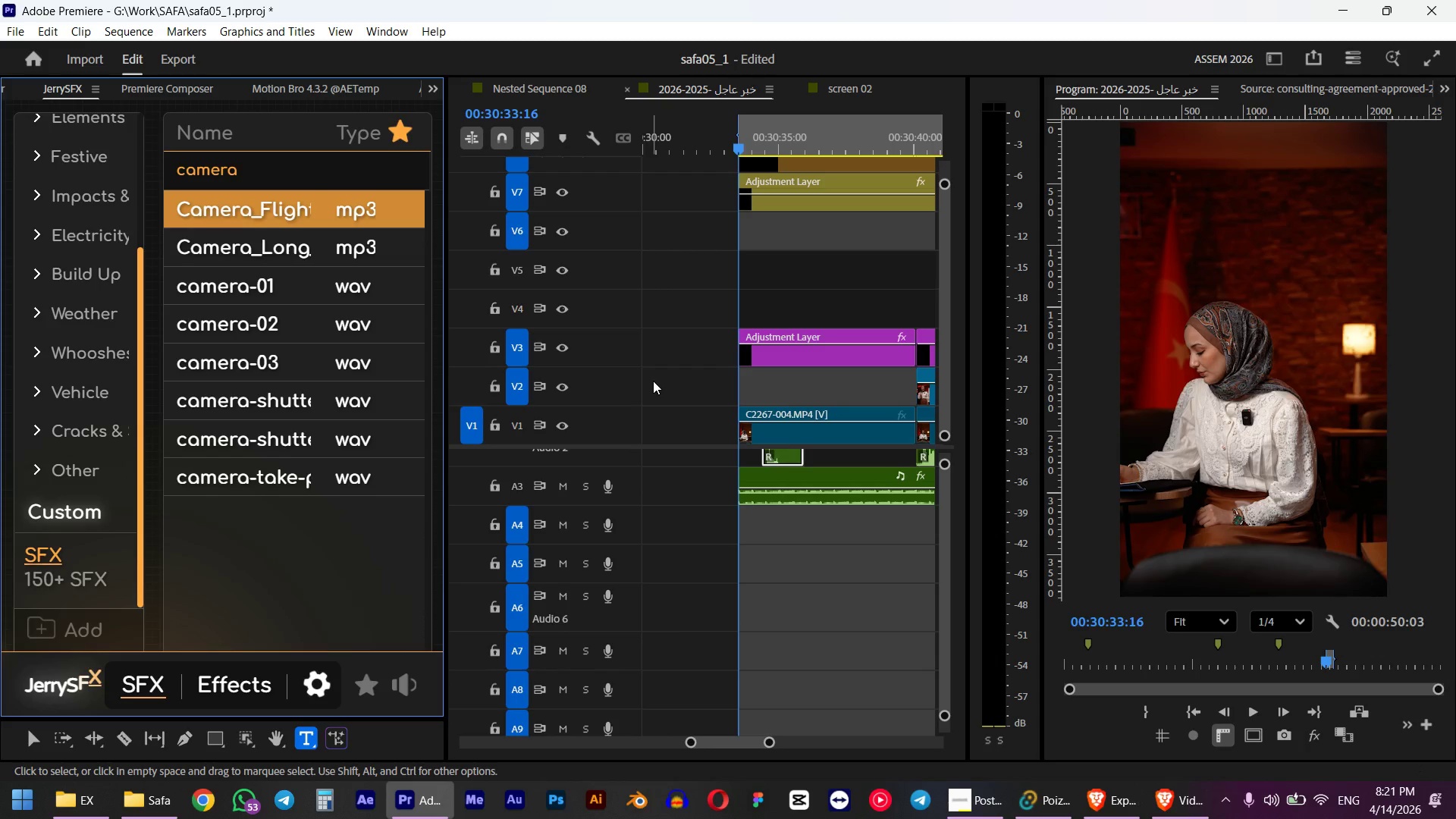 
left_click_drag(start_coordinate=[758, 140], to_coordinate=[739, 140])
 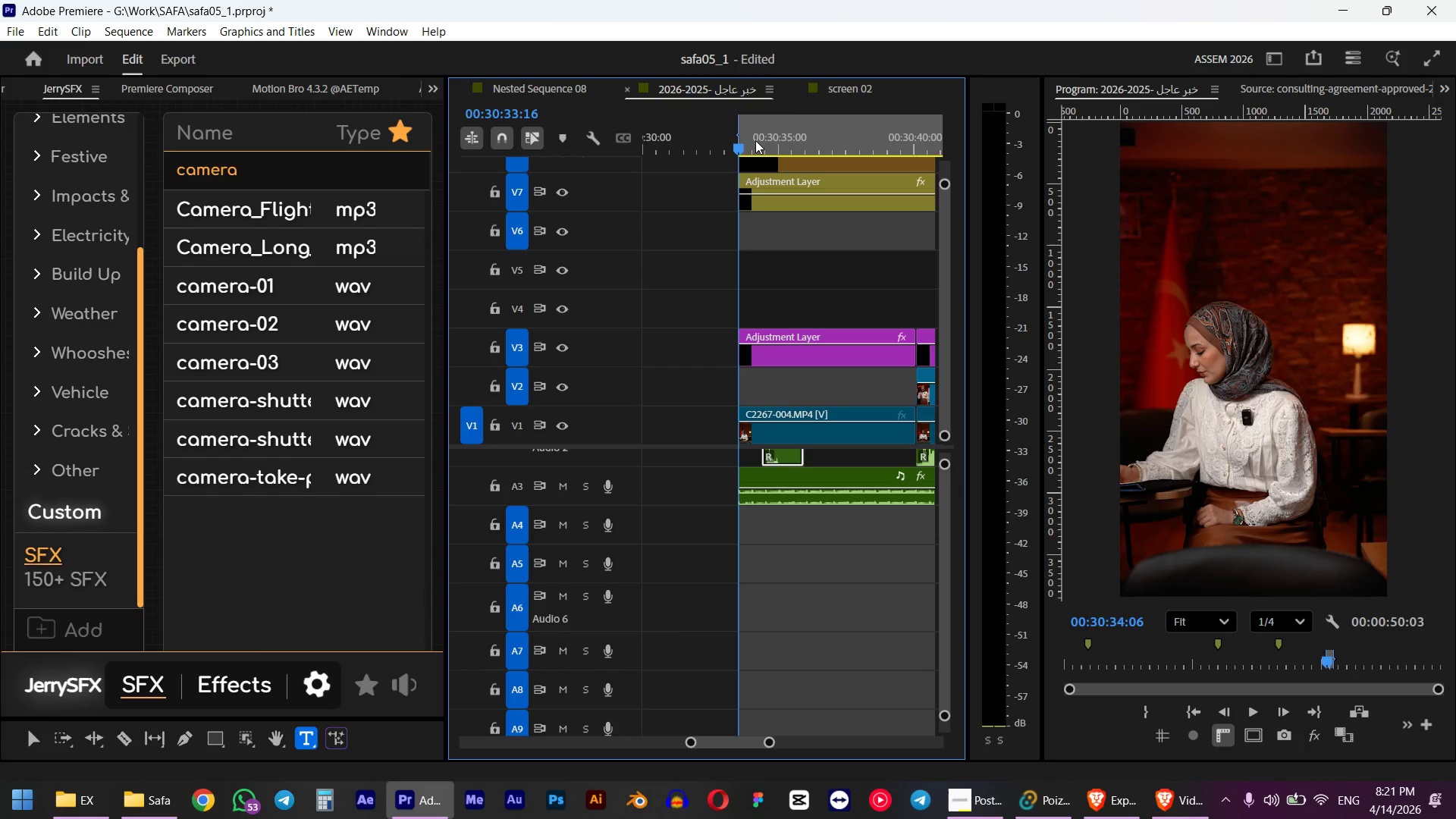 
hold_key(key=ShiftLeft, duration=0.58)
 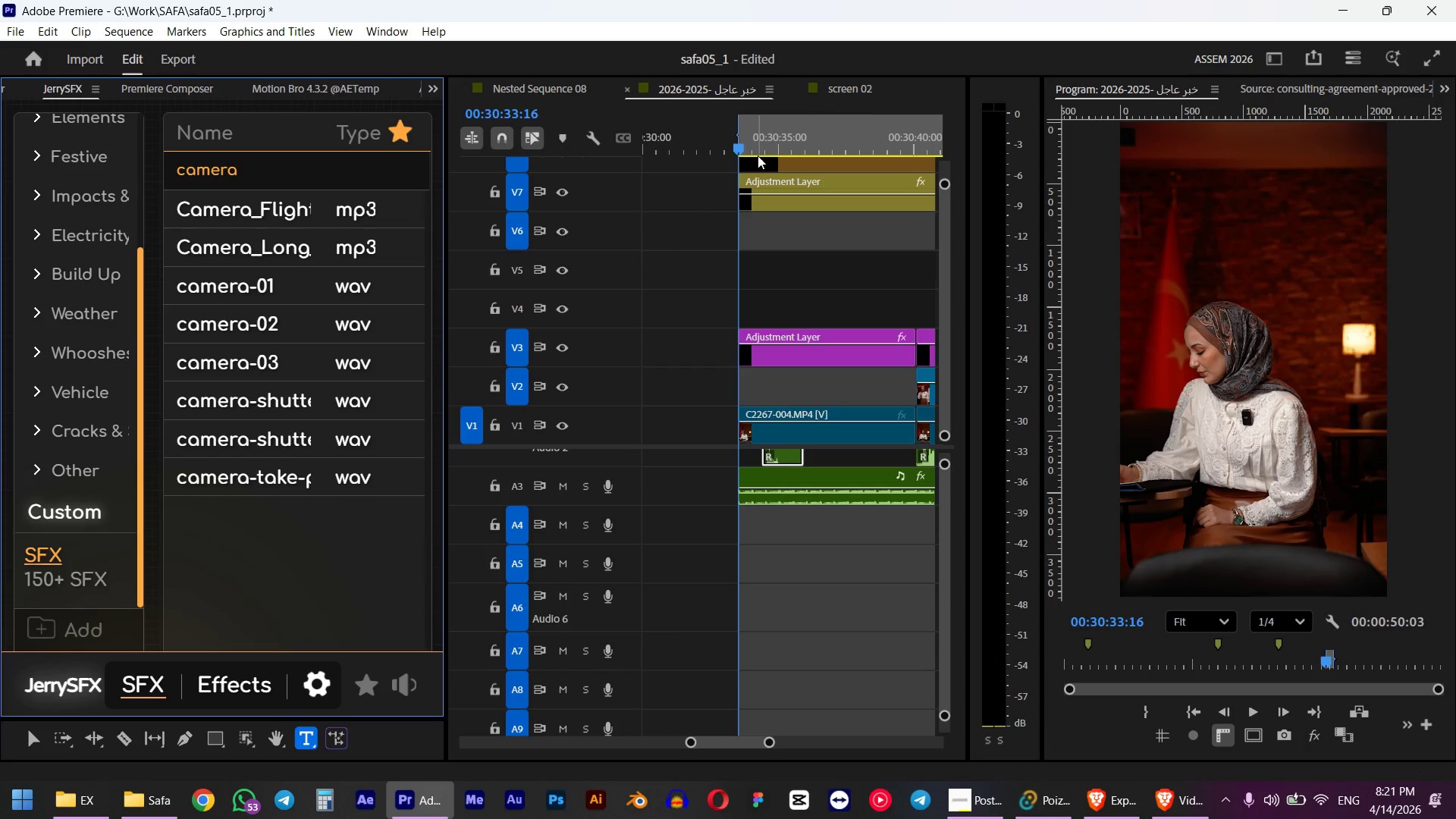 
key(Space)
 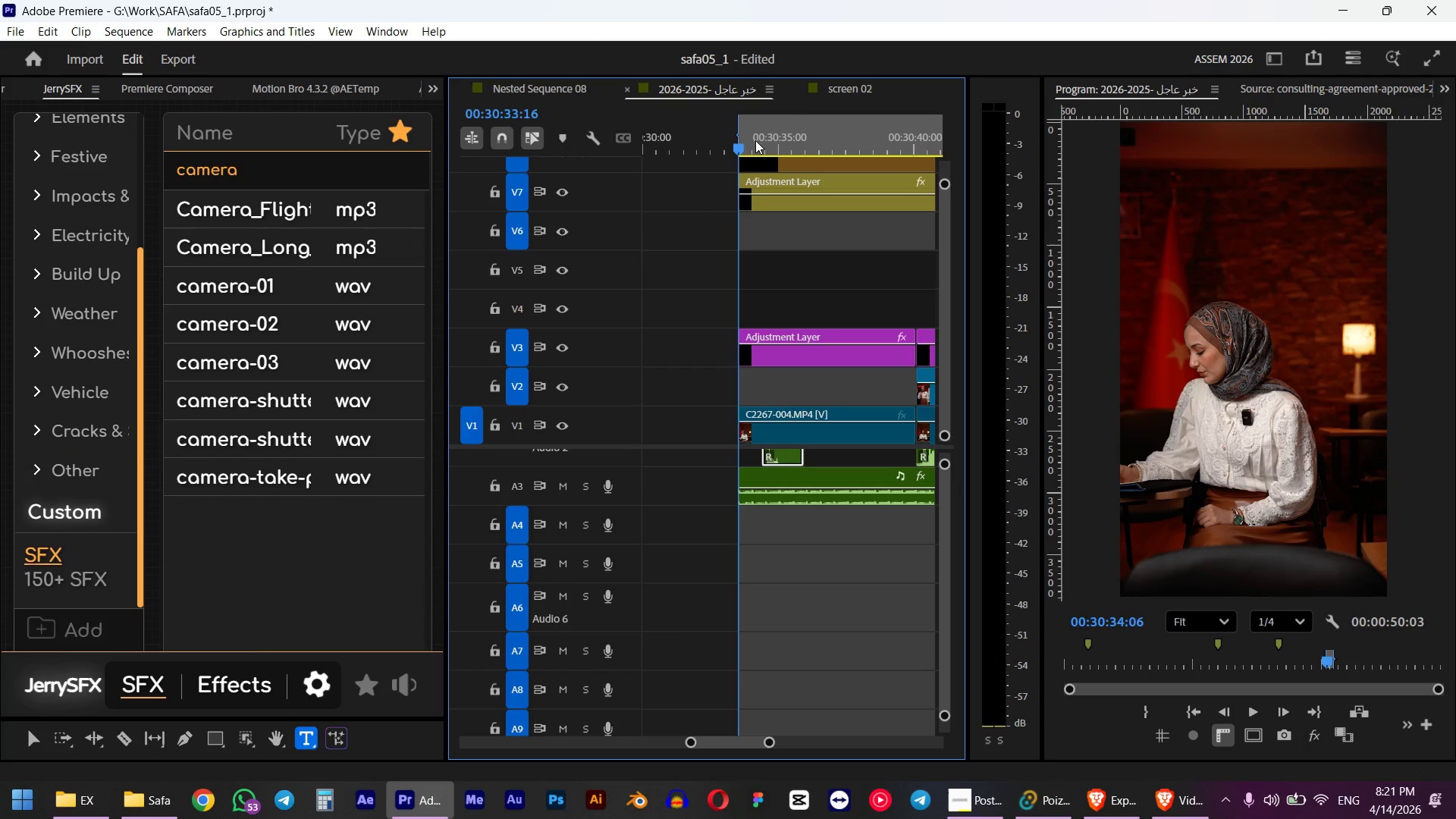 
key(Space)
 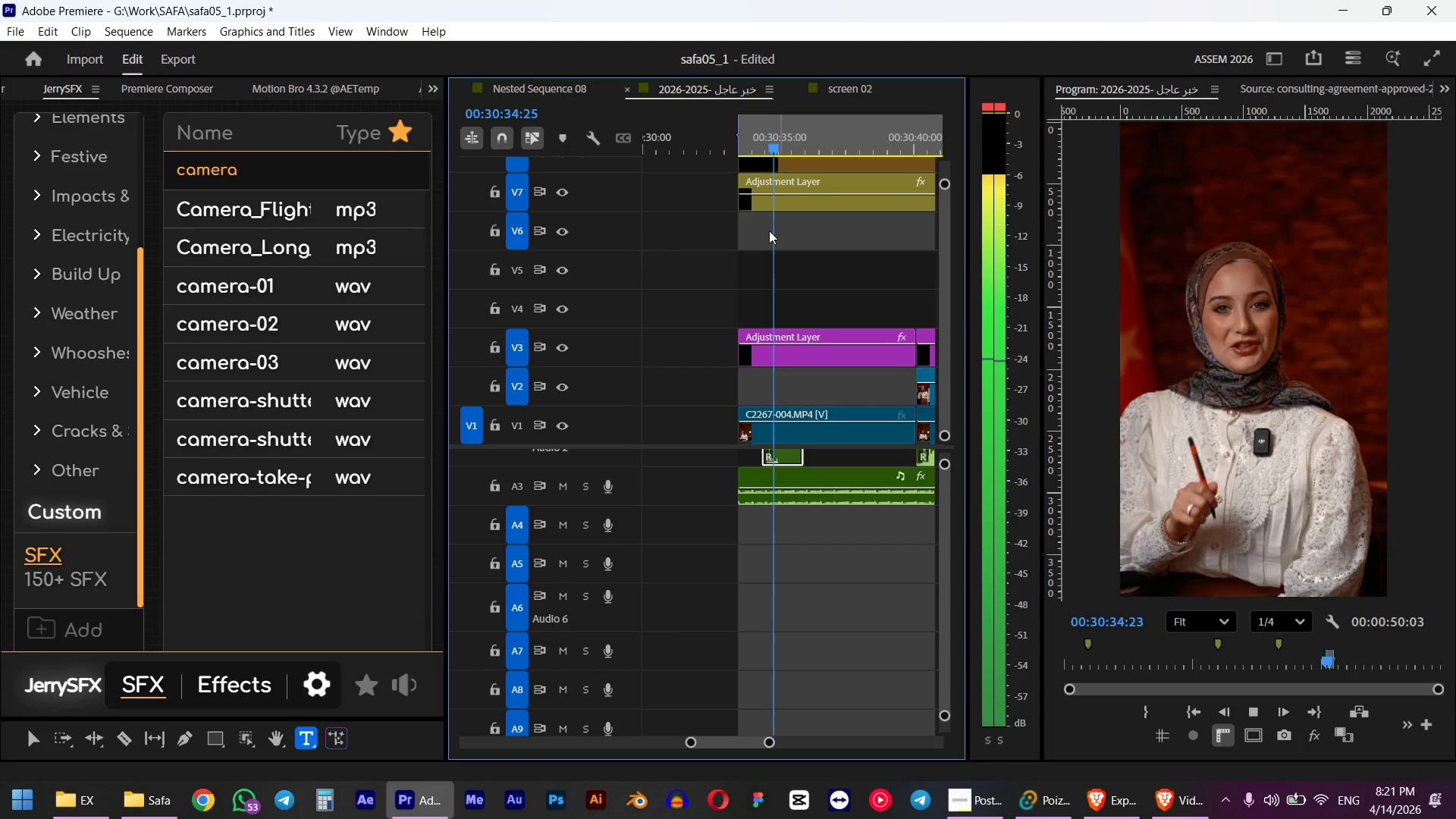 
hold_key(key=ControlLeft, duration=1.16)
scroll: coordinate [817, 516], scroll_direction: up, amount: 11.0
 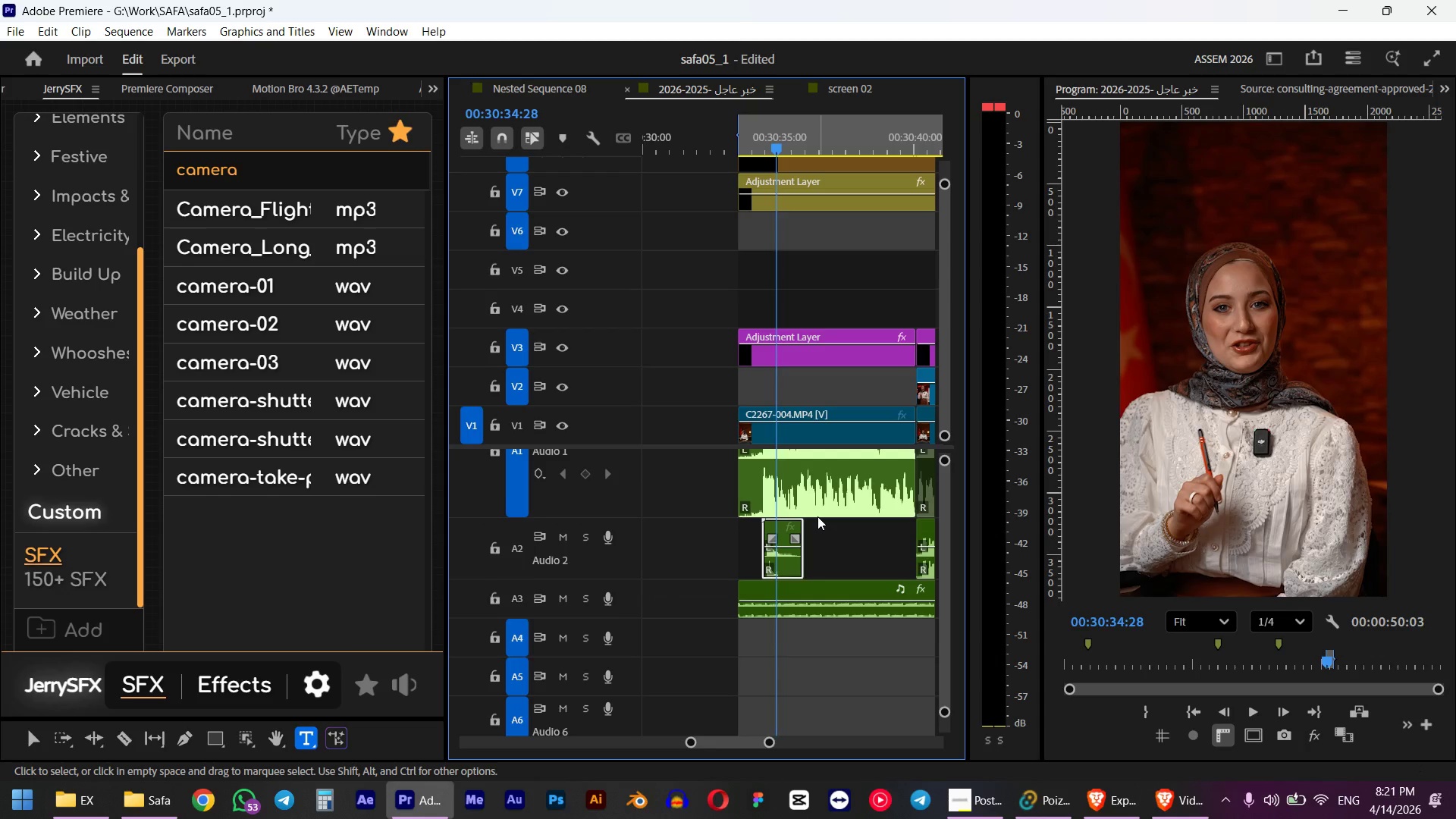 
left_click_drag(start_coordinate=[792, 632], to_coordinate=[780, 630])
 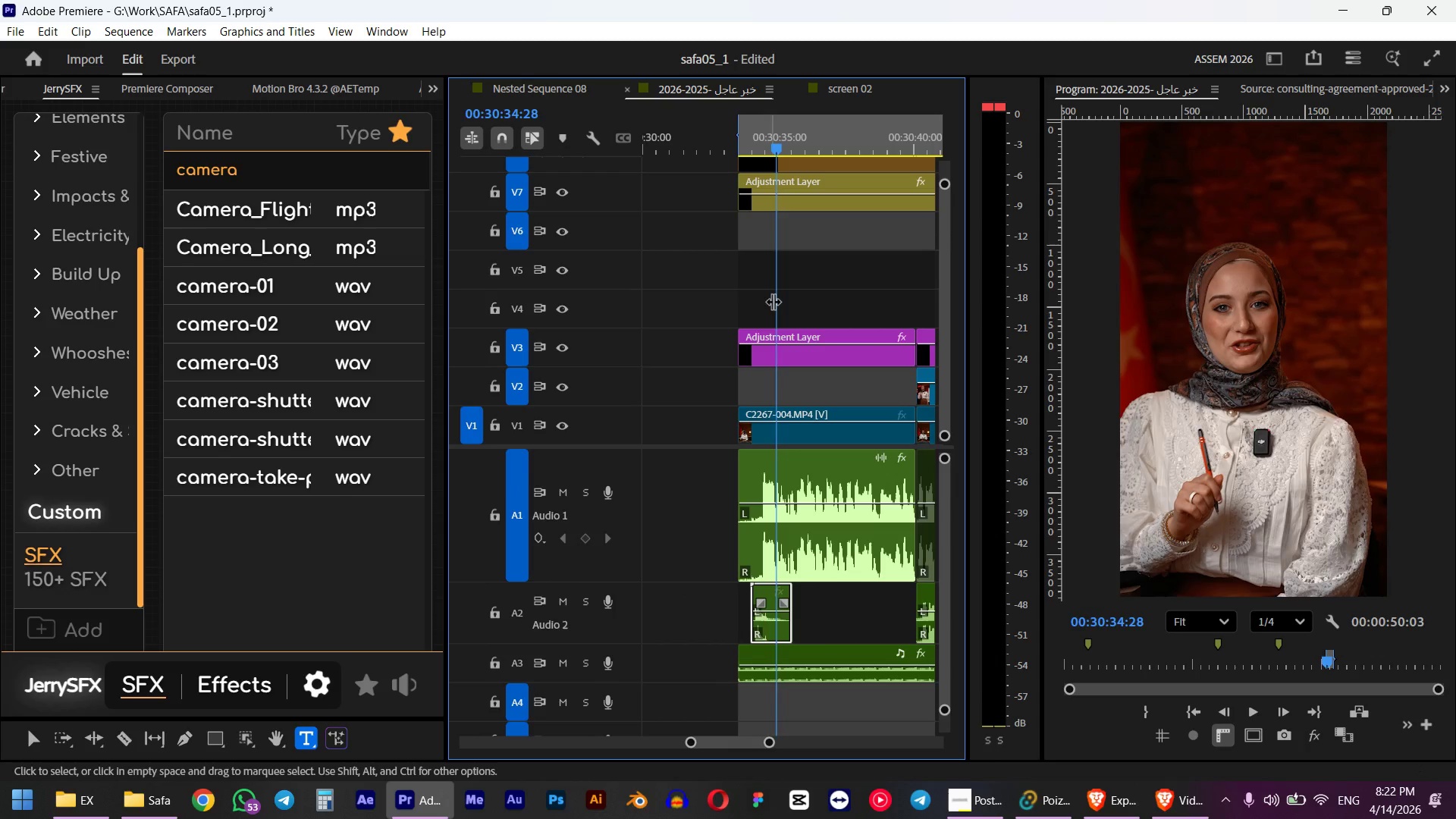 
left_click_drag(start_coordinate=[778, 141], to_coordinate=[739, 143])
 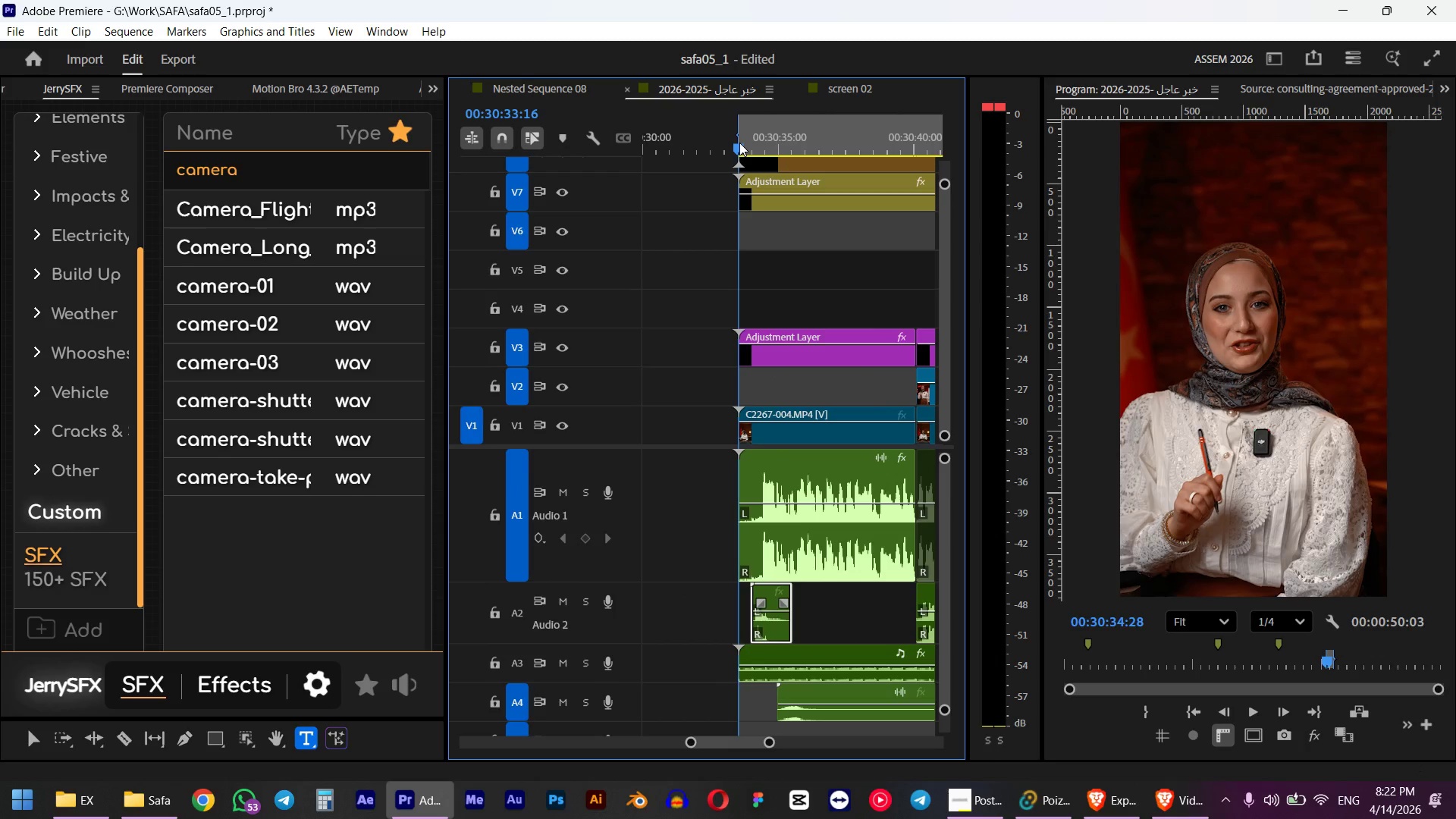 
hold_key(key=ShiftLeft, duration=0.67)
 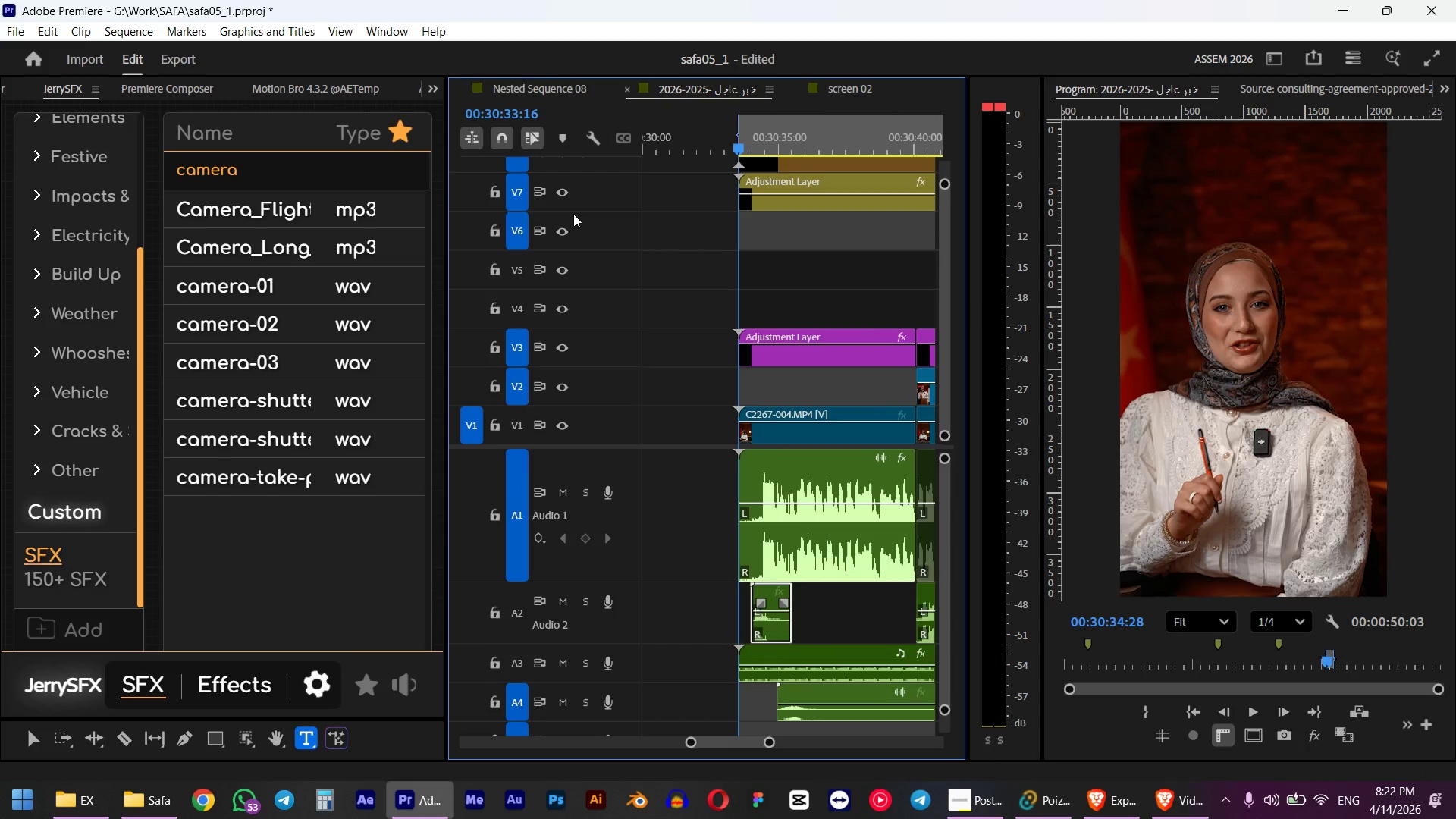 
hold_key(key=ControlLeft, duration=0.64)
scroll: coordinate [753, 643], scroll_direction: down, amount: 5.0
 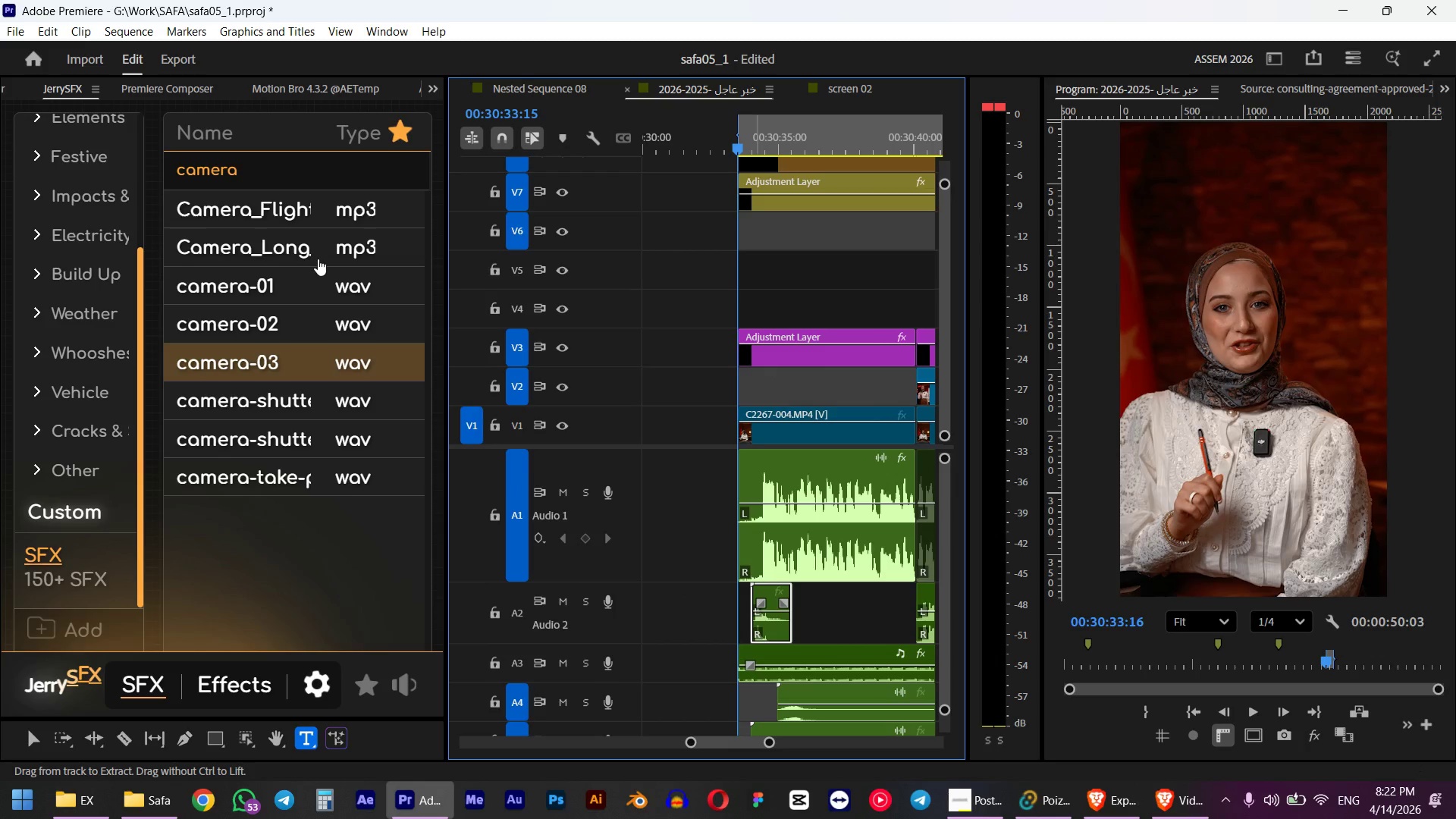 
left_click([820, 626])
 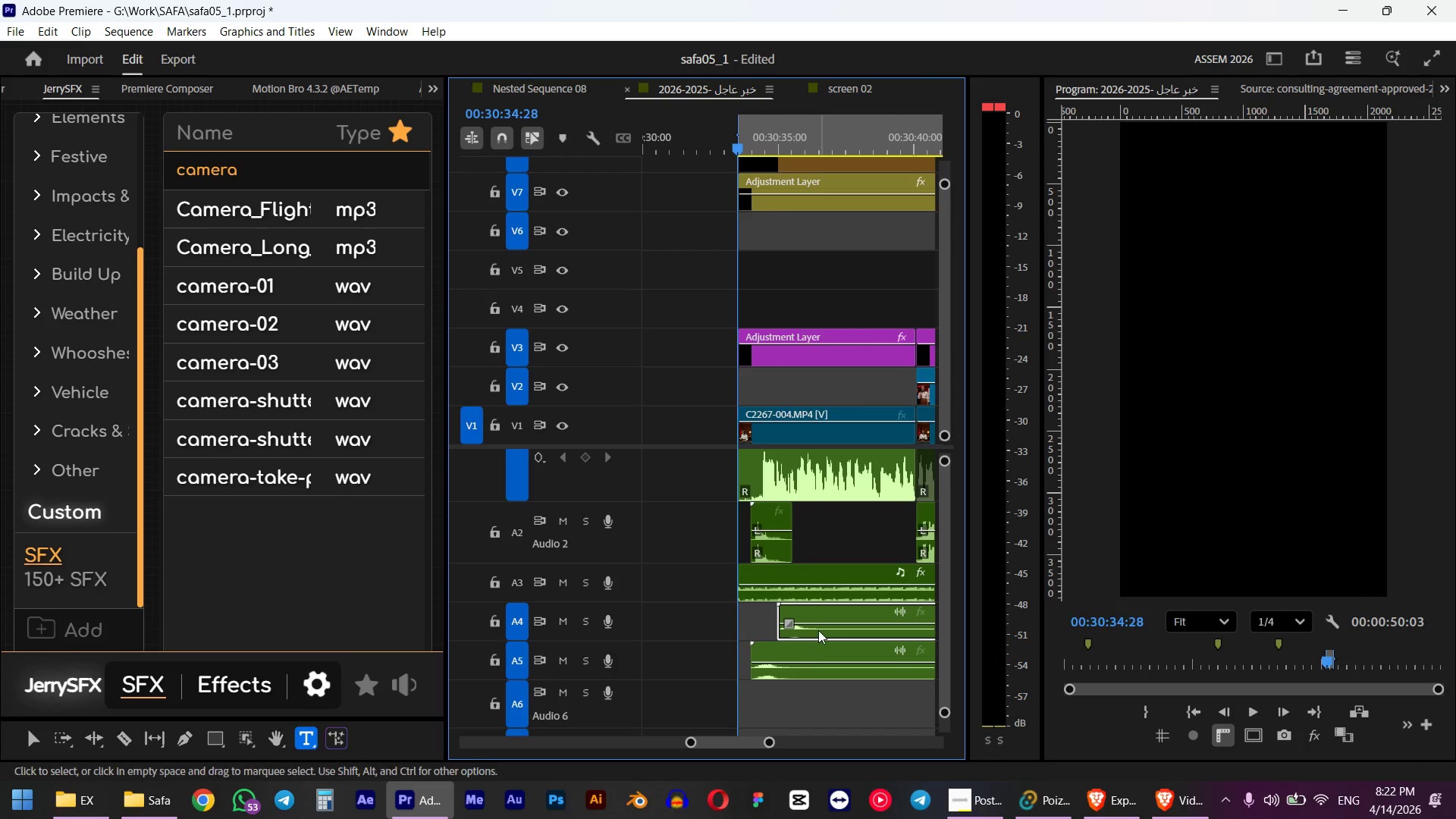 
key(Delete)
 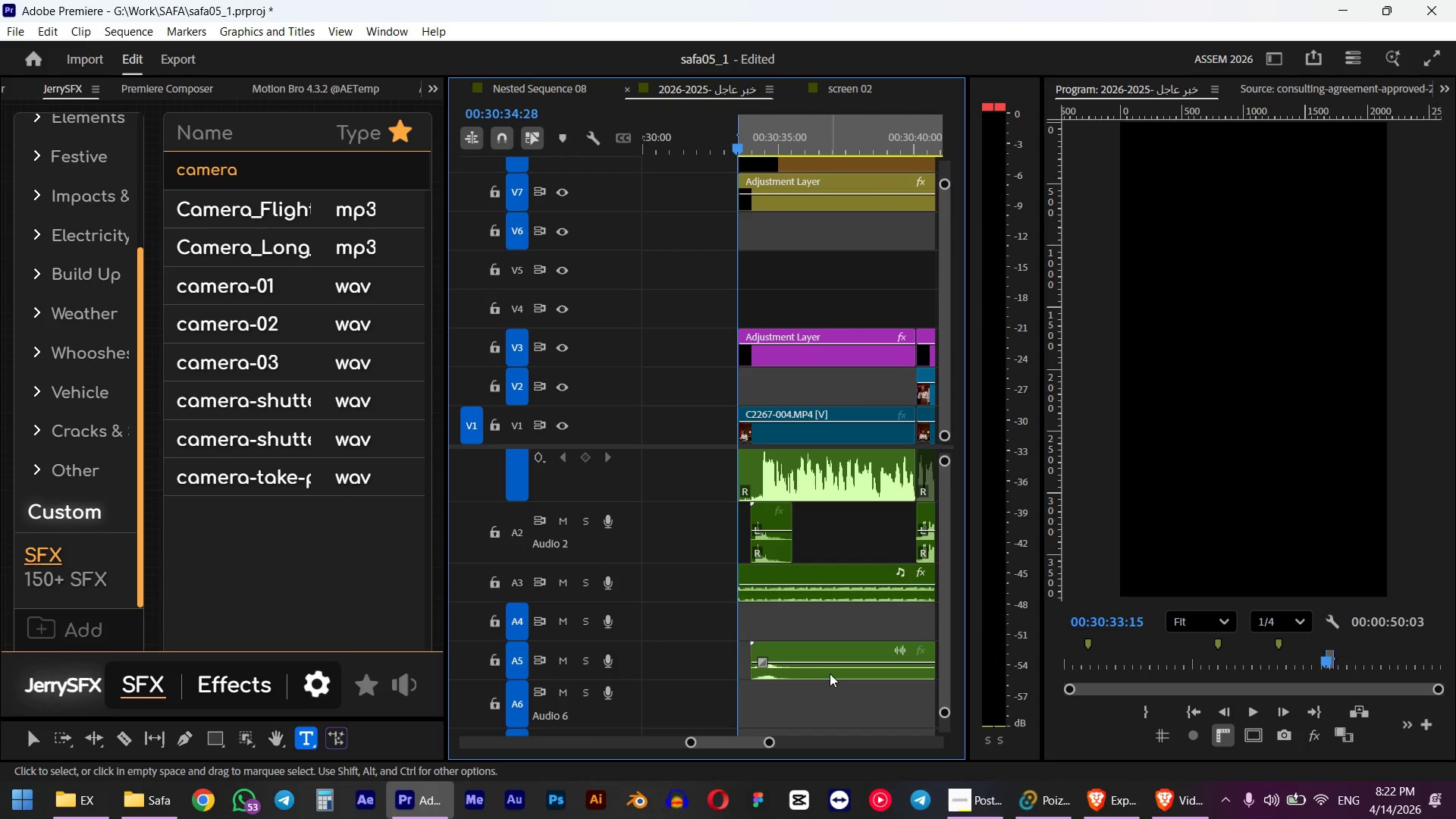 
left_click_drag(start_coordinate=[829, 673], to_coordinate=[817, 667])
 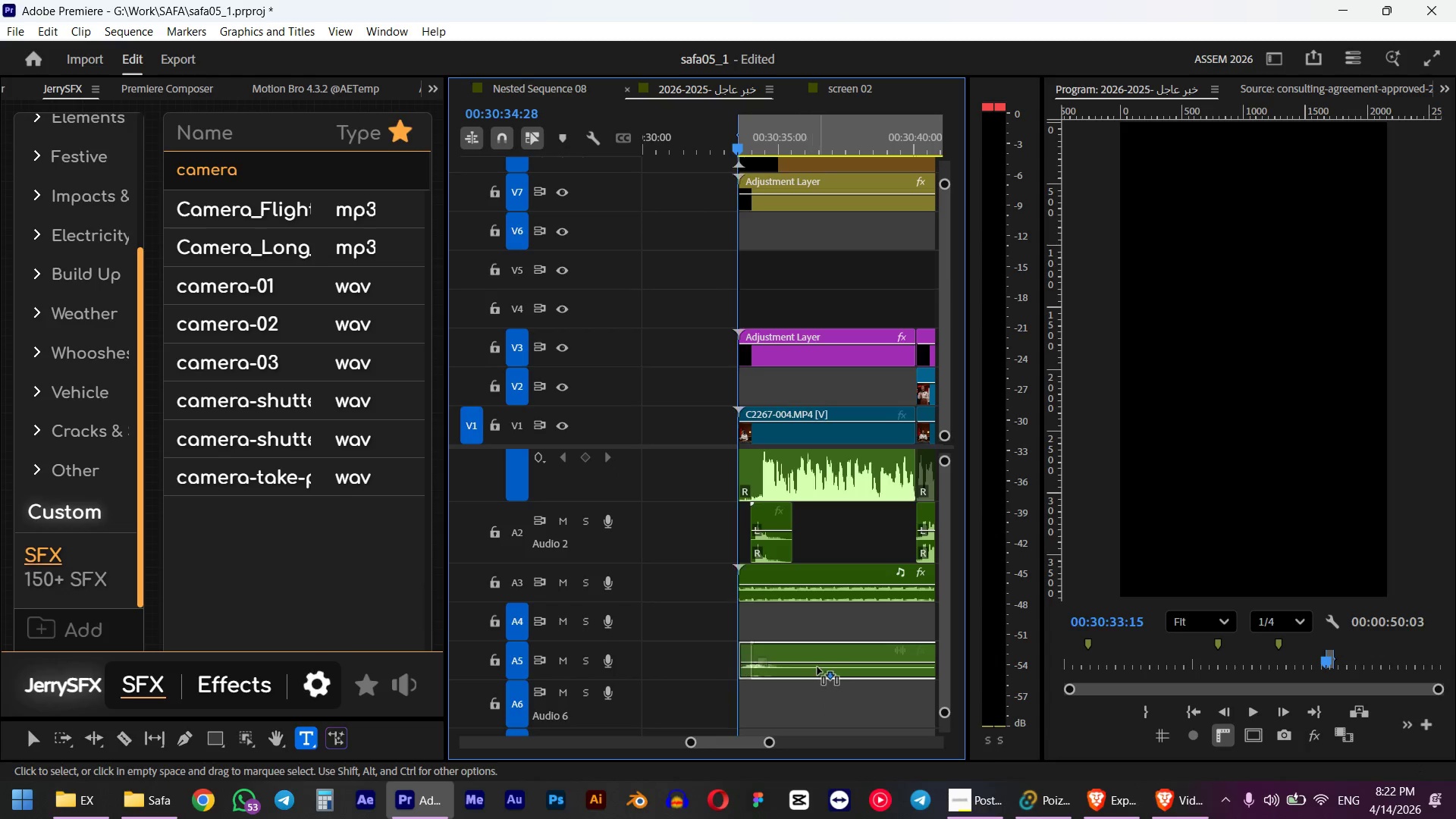 
left_click([817, 667])
 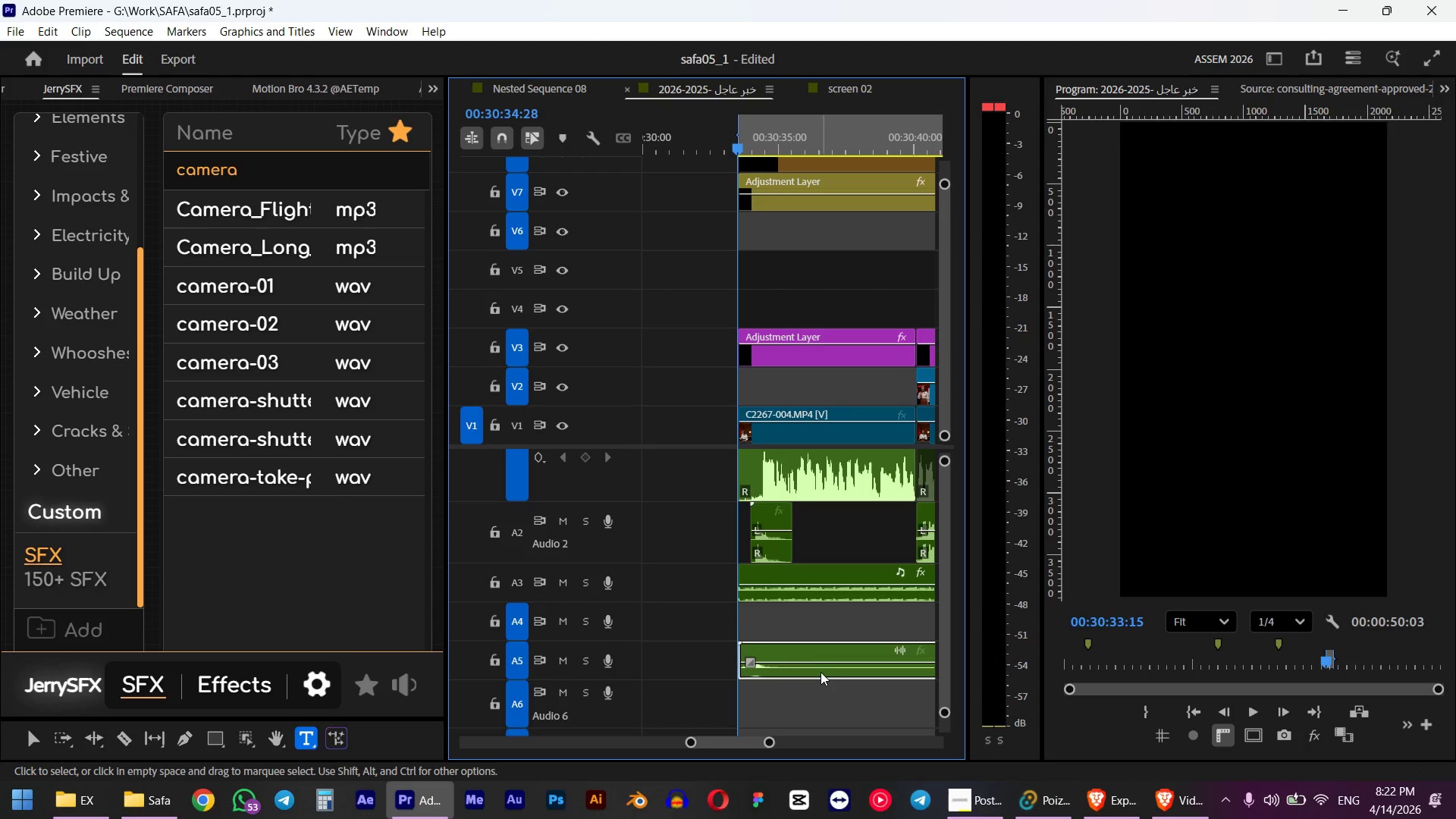 
left_click_drag(start_coordinate=[821, 673], to_coordinate=[816, 673])
 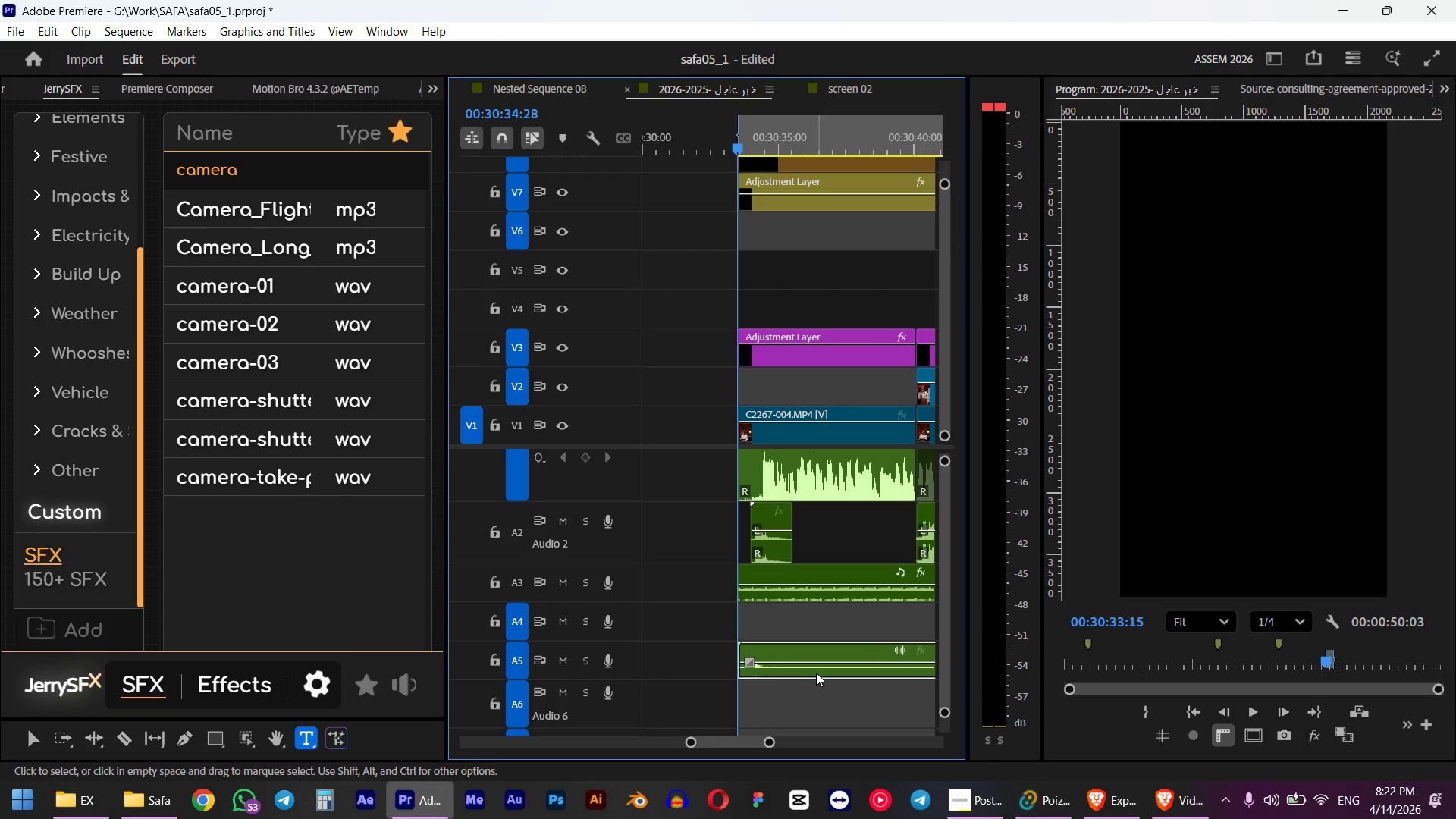 
key(Space)
 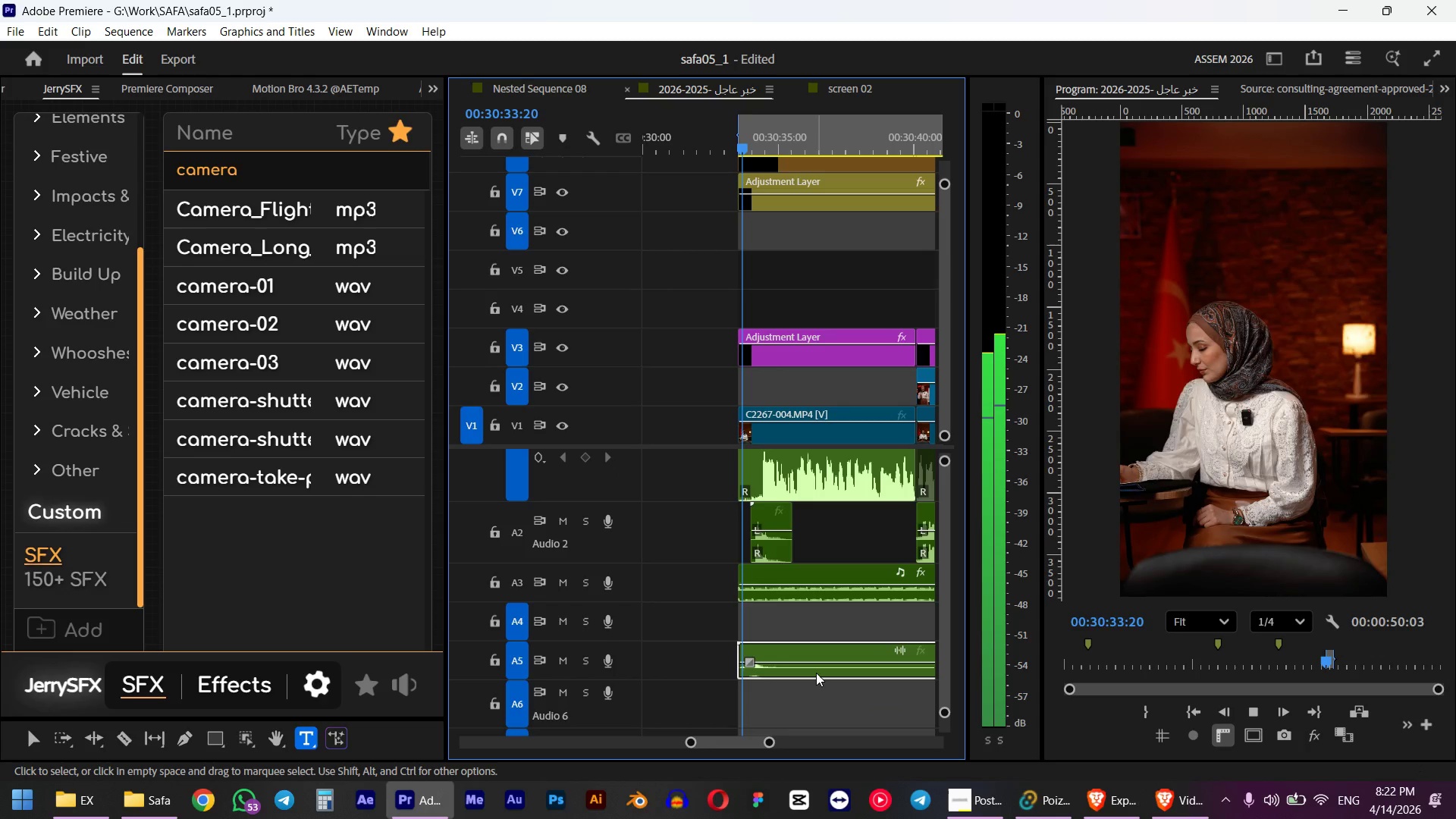 
key(Space)
 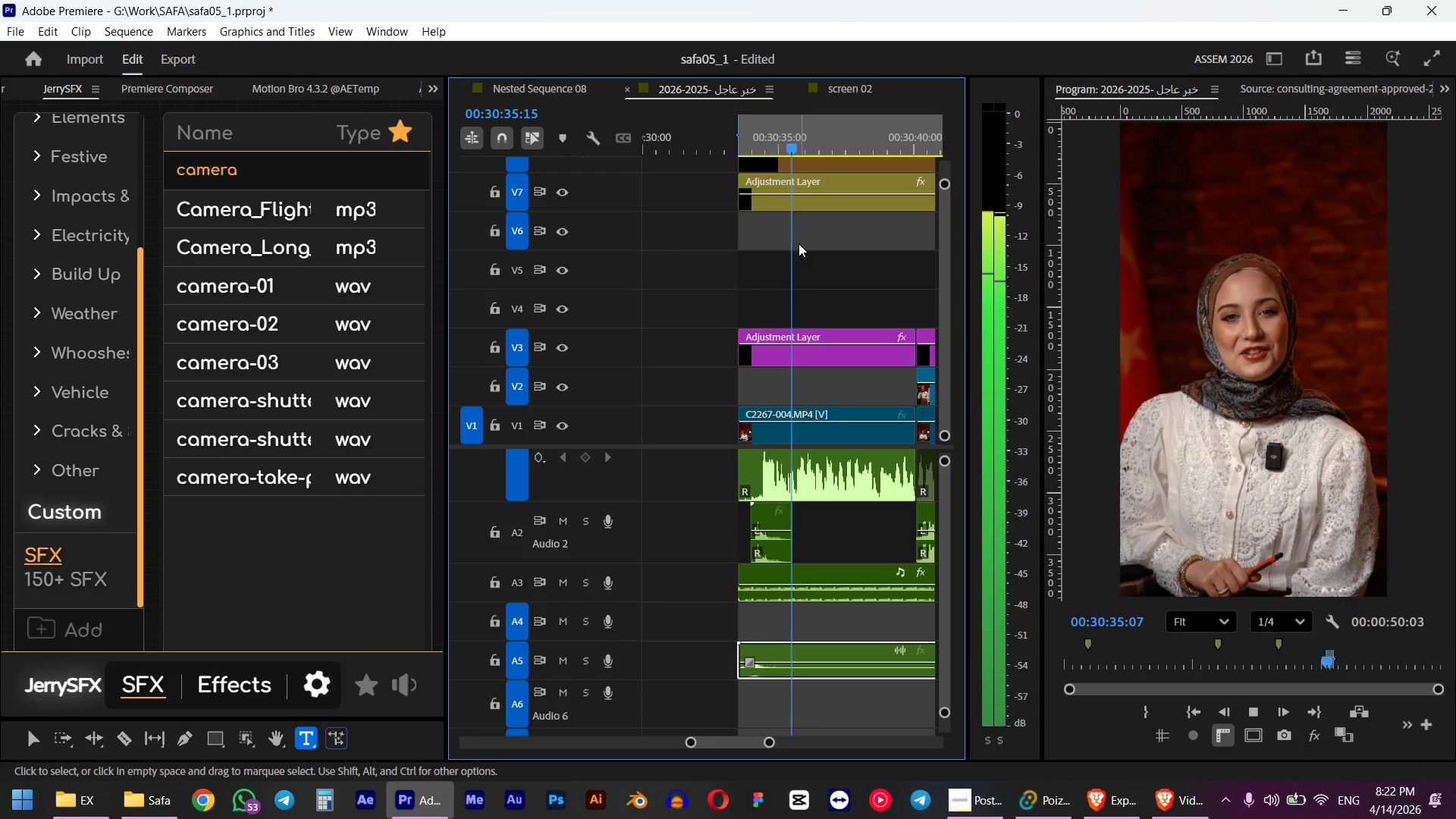 
left_click_drag(start_coordinate=[787, 144], to_coordinate=[735, 144])
 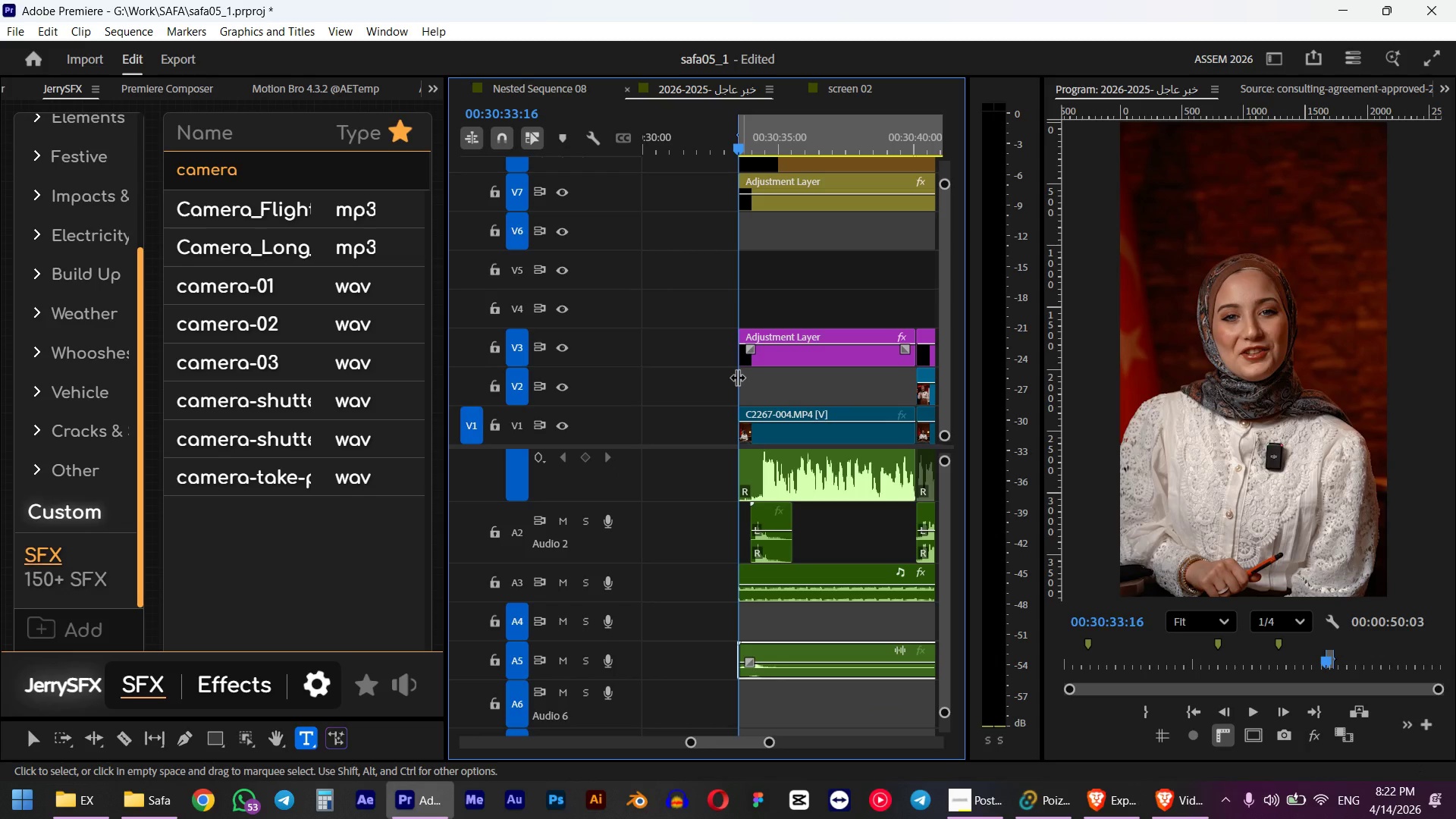 
hold_key(key=ShiftLeft, duration=0.88)
 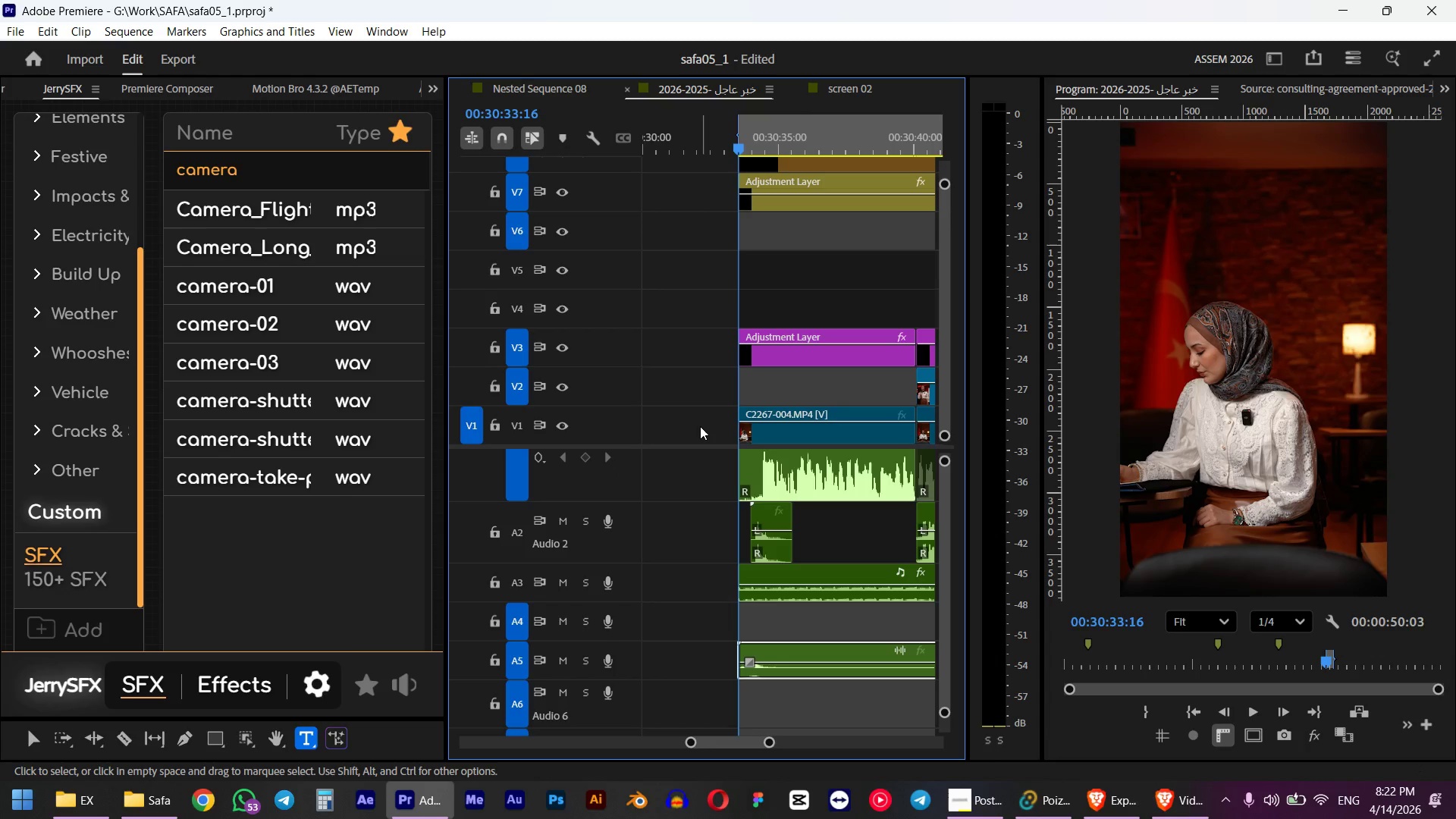 
key(Space)
 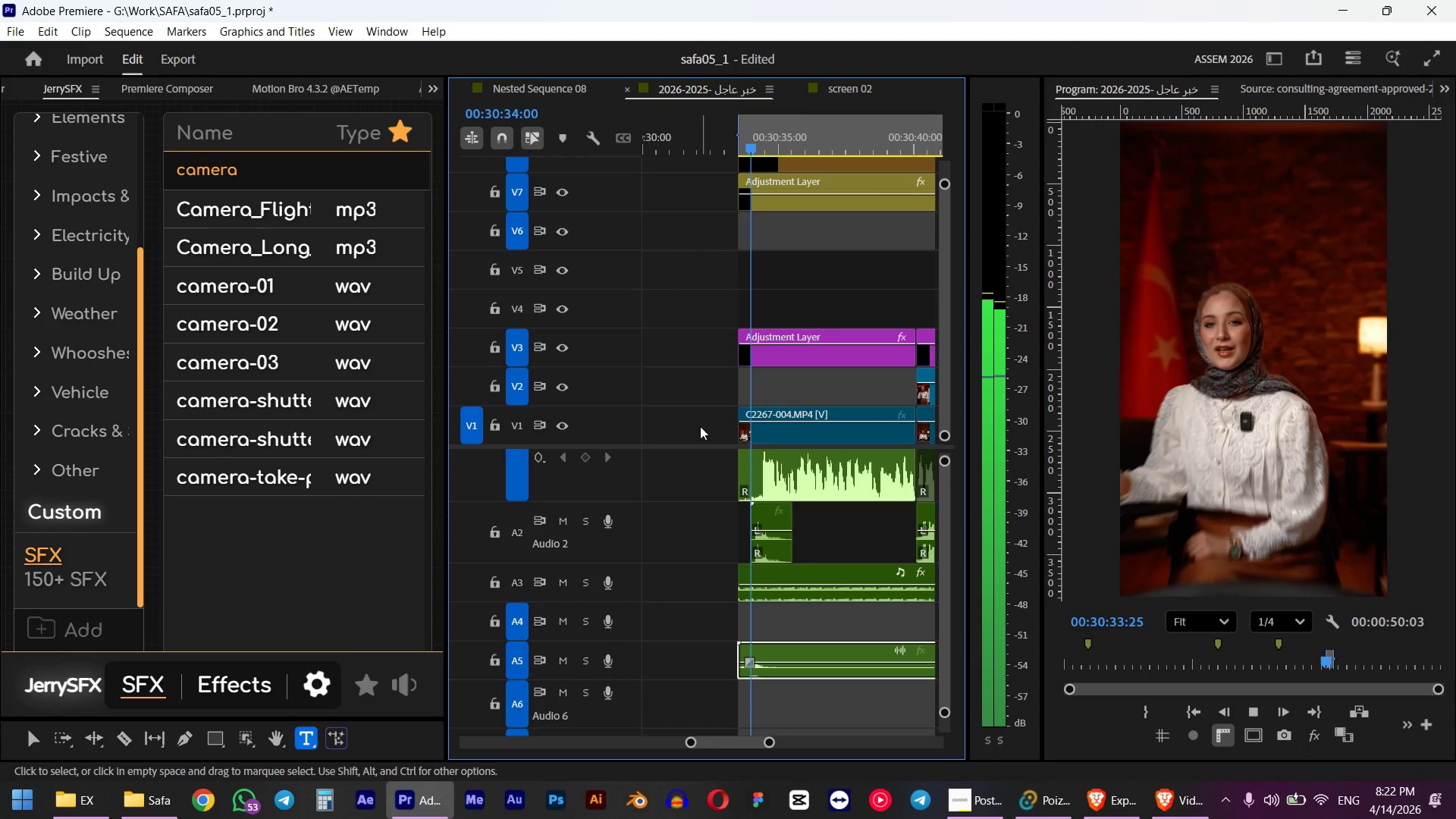 
key(Space)
 